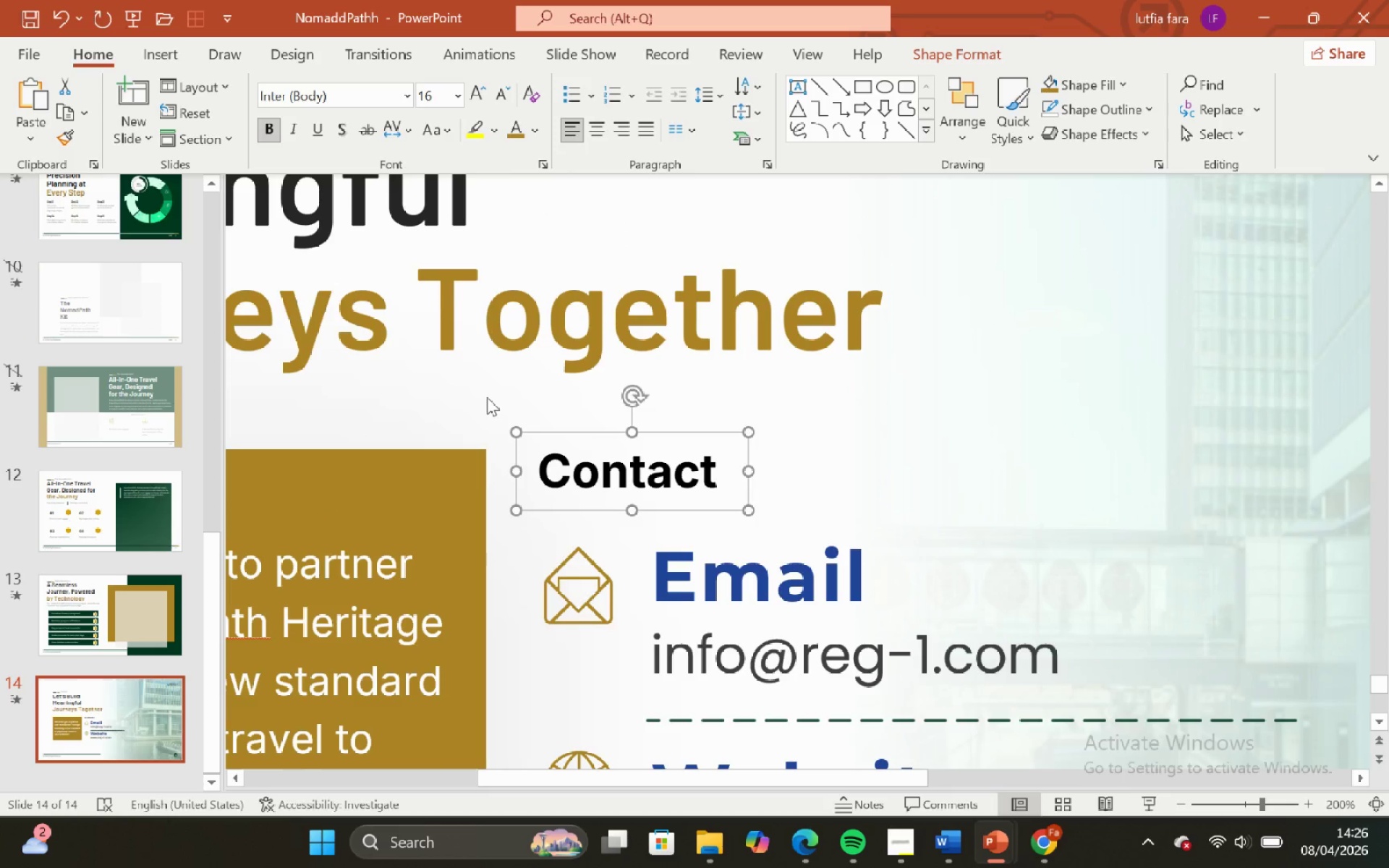 
left_click([486, 397])
 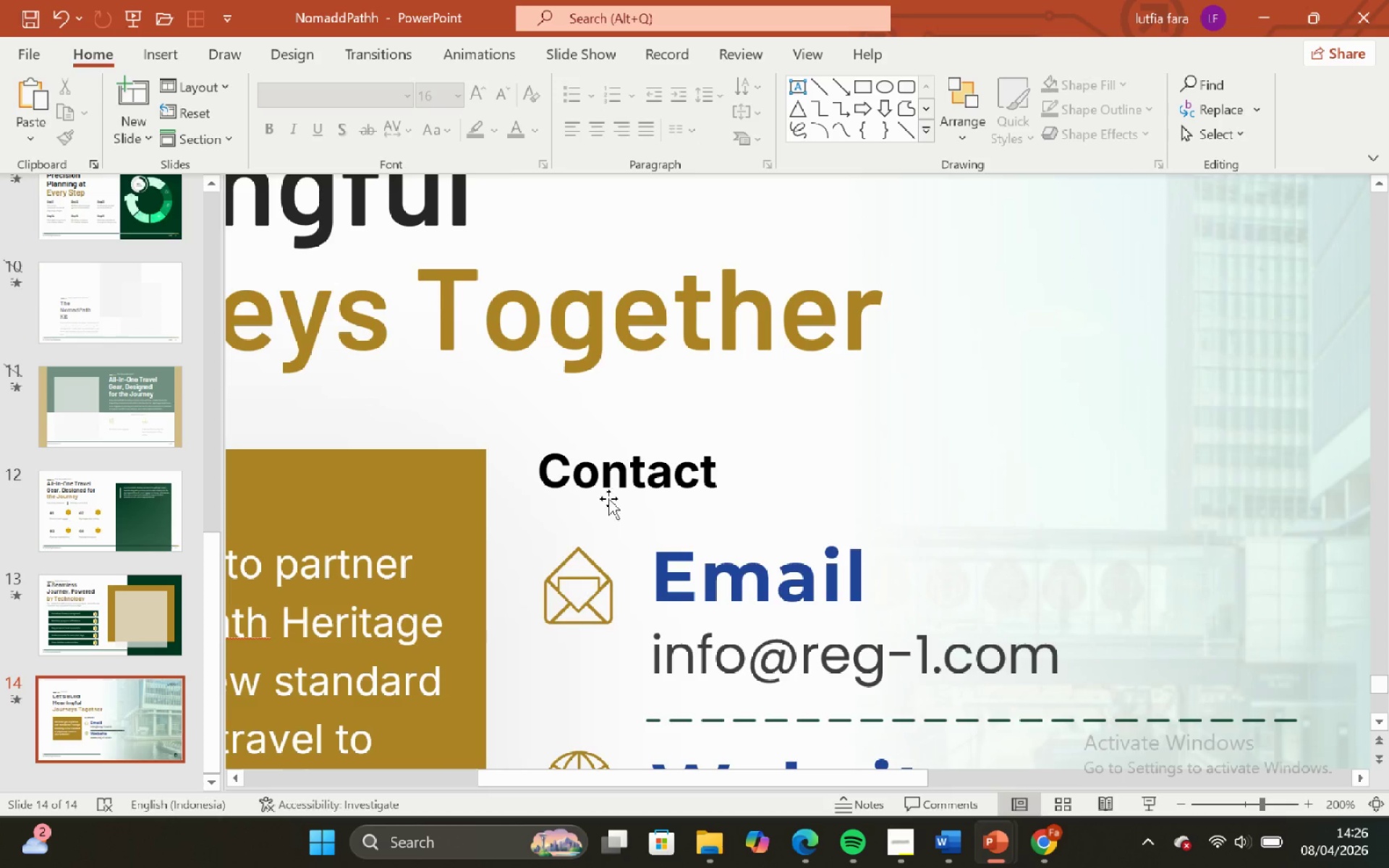 
left_click([608, 500])
 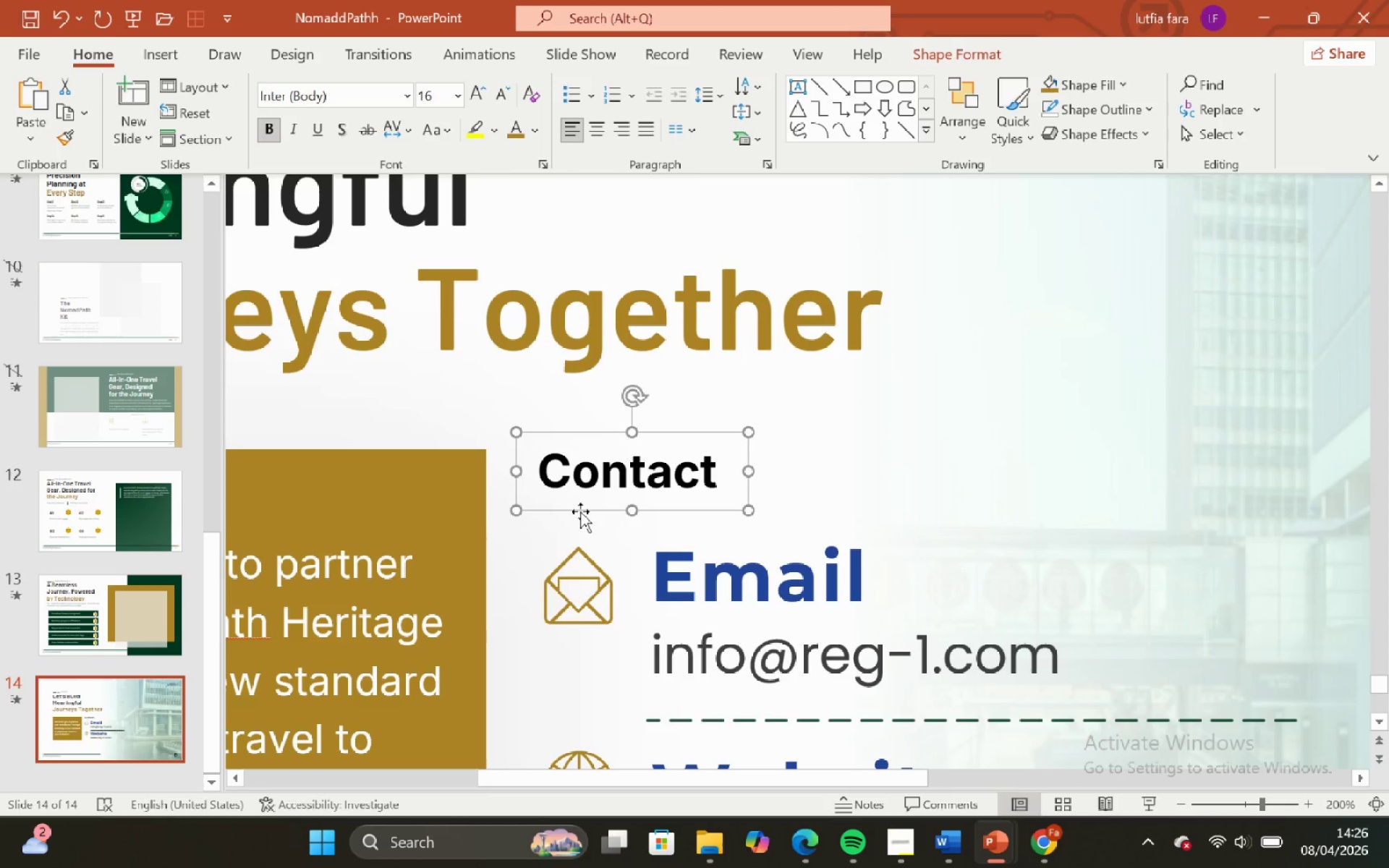 
hold_key(key=ShiftLeft, duration=0.86)
left_click_drag(start_coordinate=[579, 511], to_coordinate=[566, 631])
 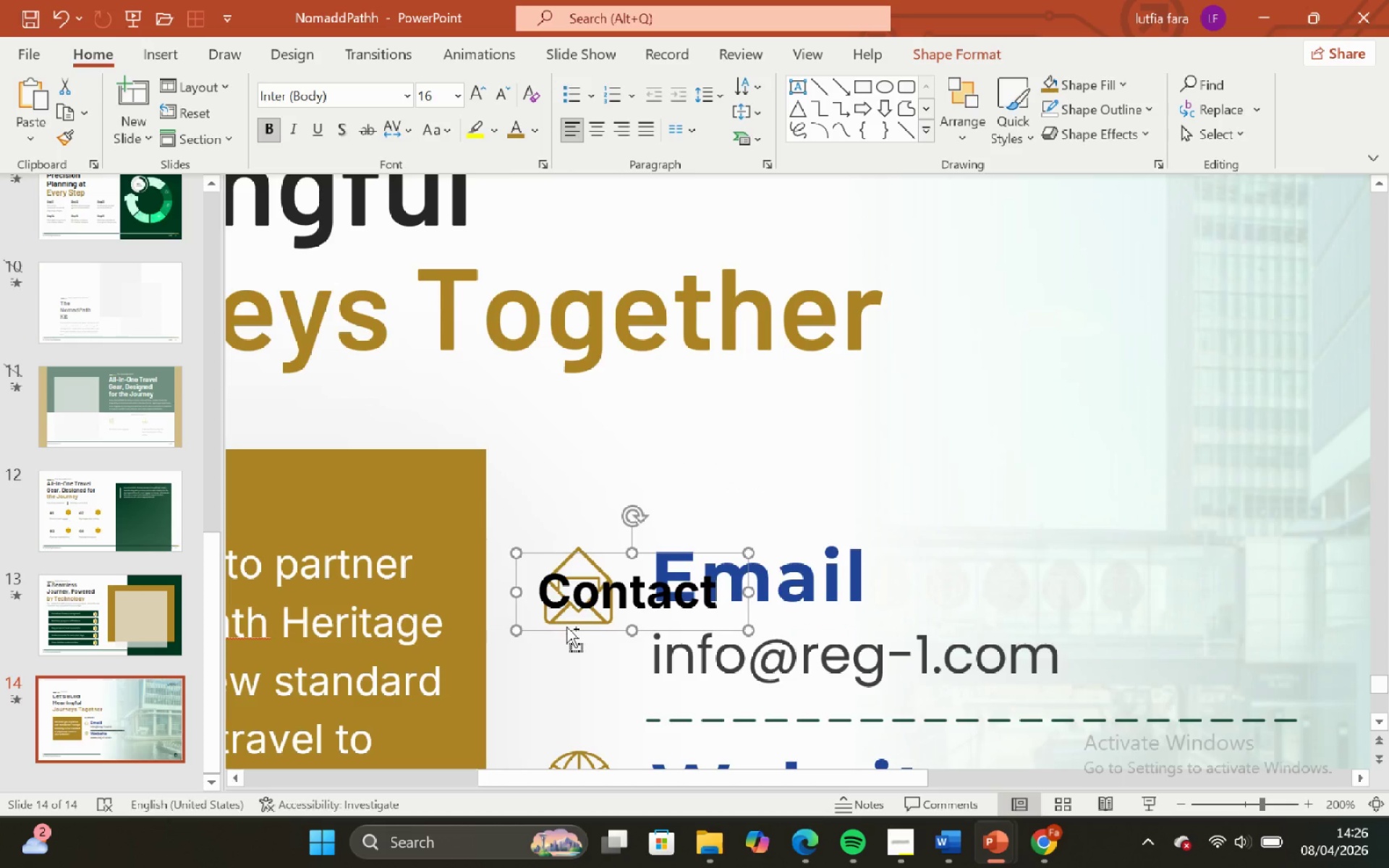 
key(Control+ControlLeft)
 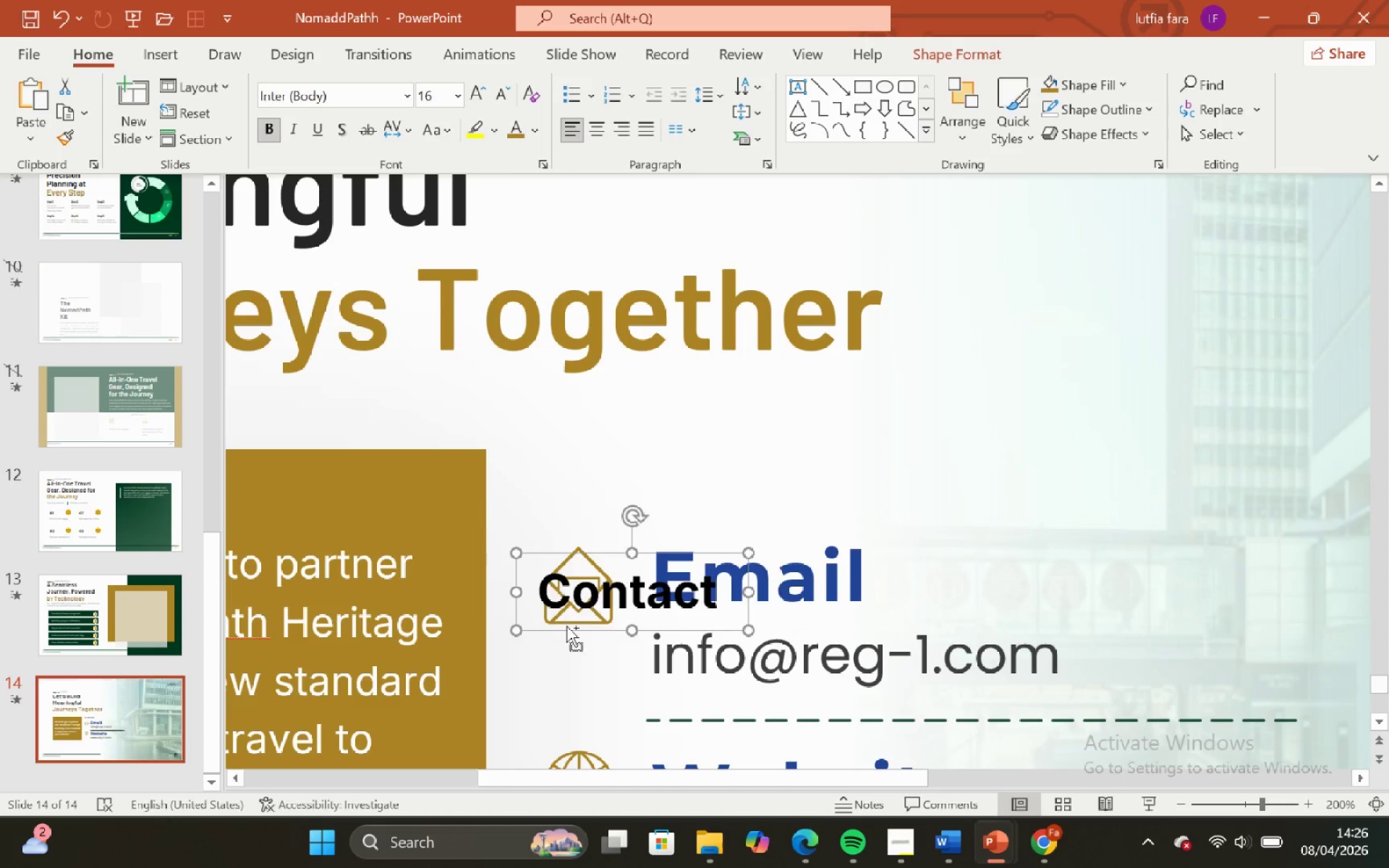 
key(Control+Z)
 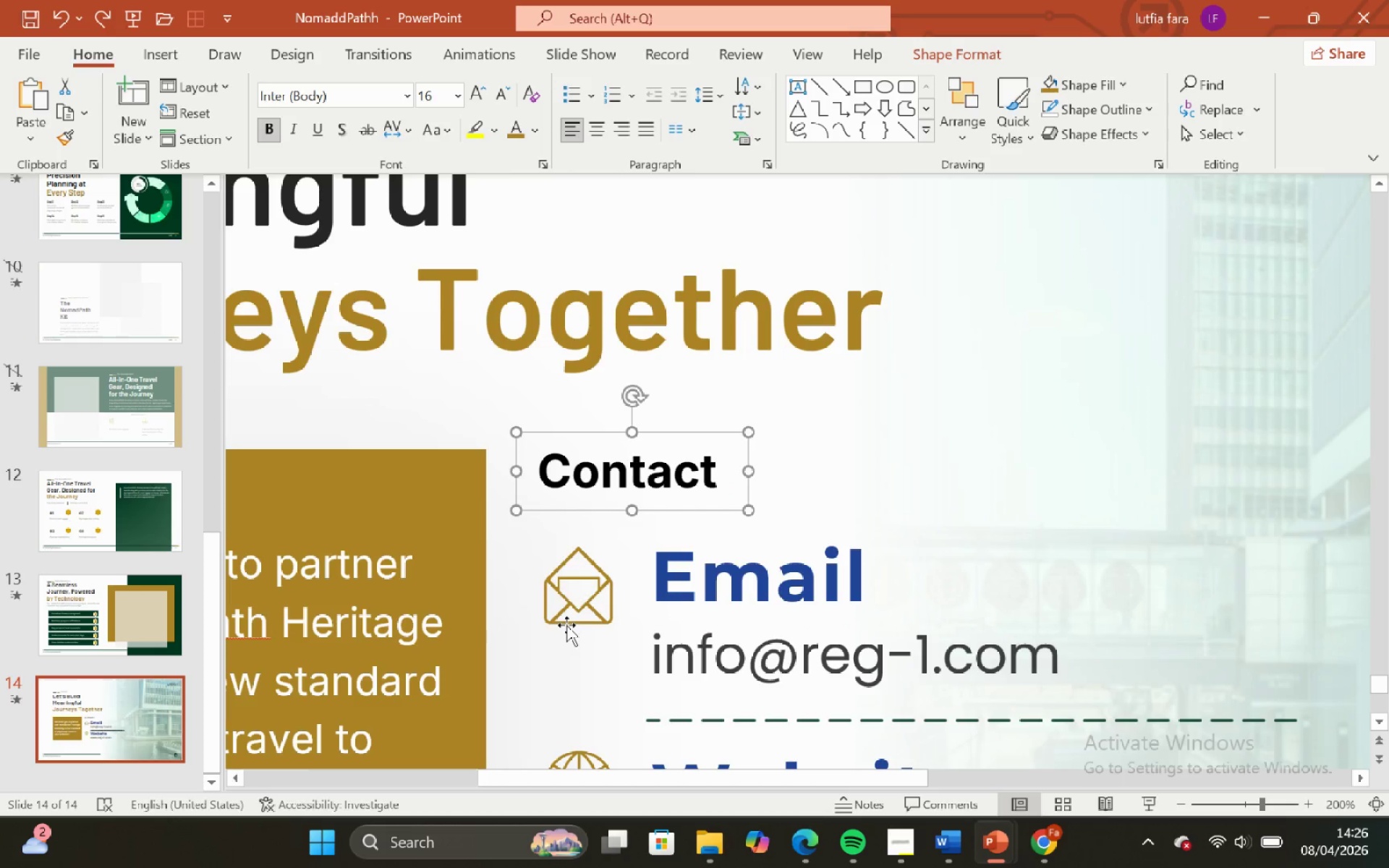 
key(ArrowRight)
 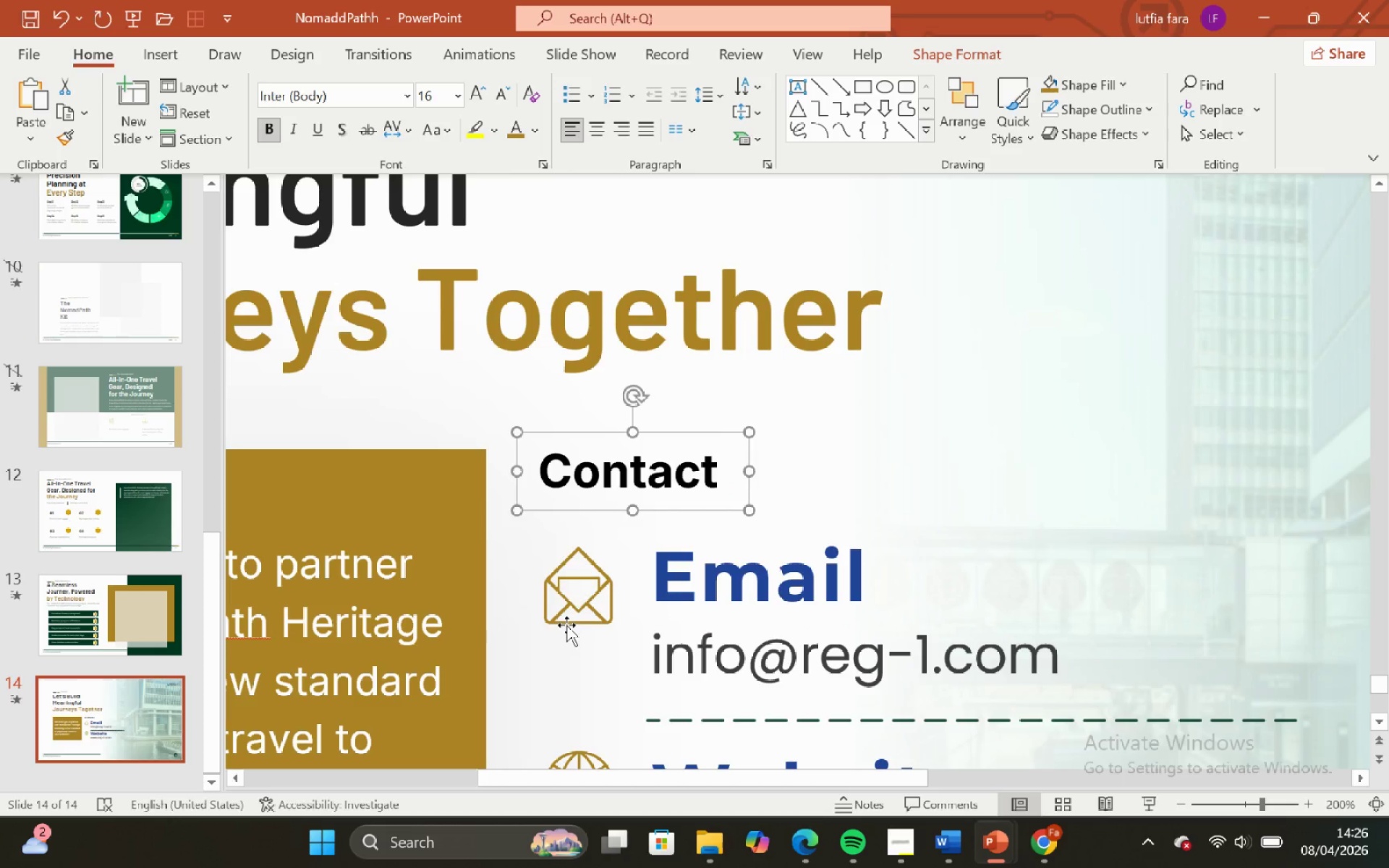 
key(ArrowRight)
 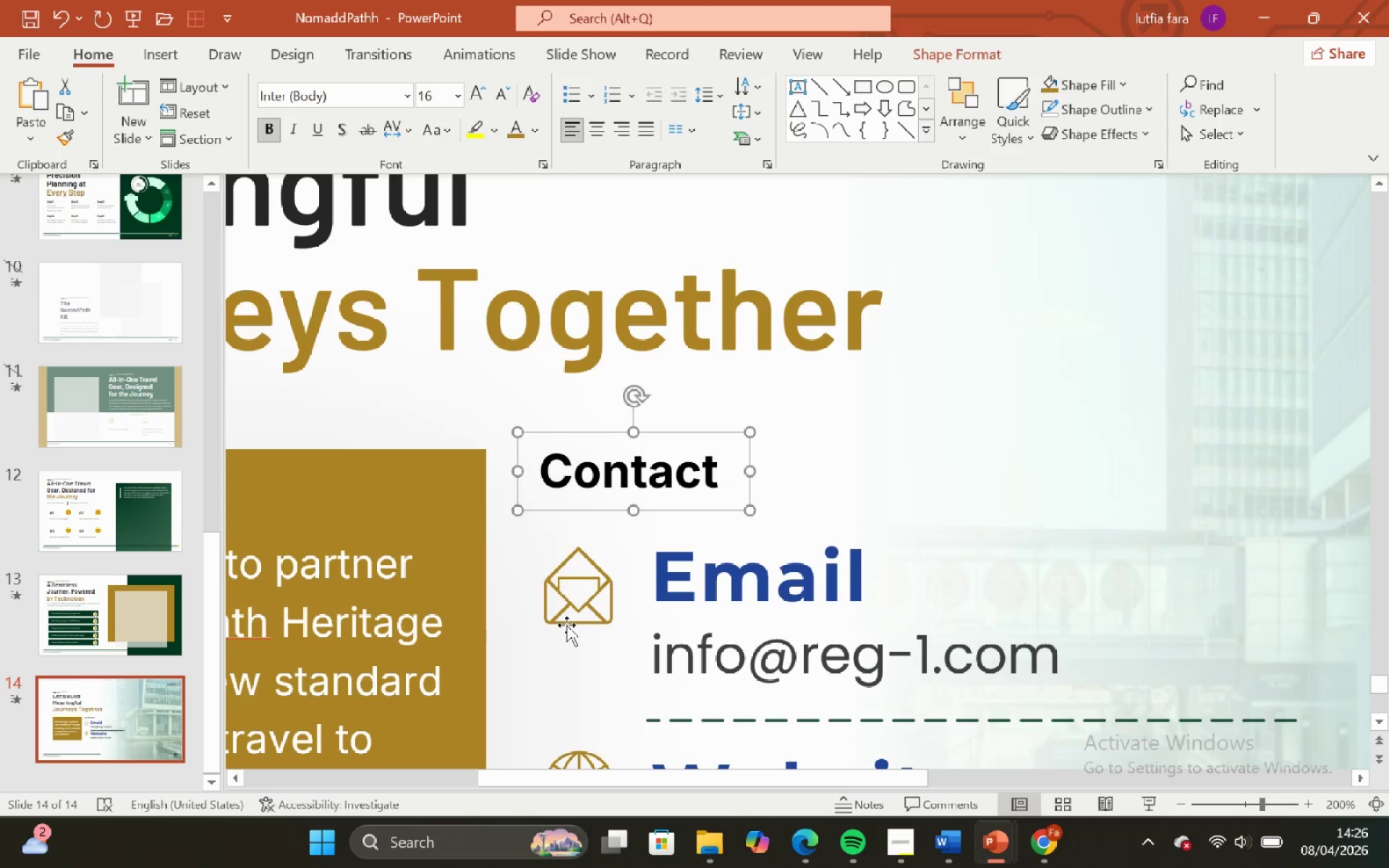 
key(ArrowRight)
 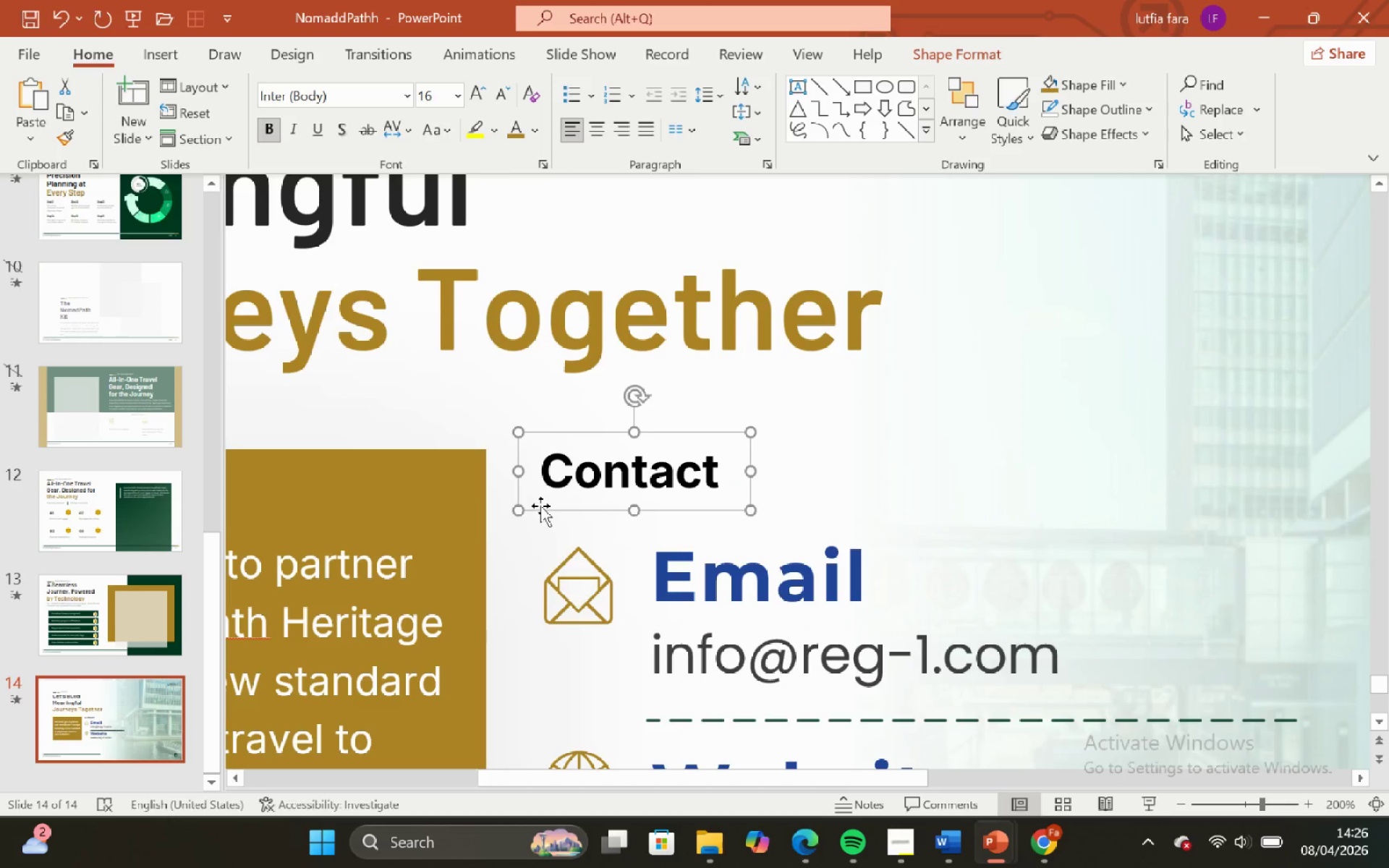 
left_click_drag(start_coordinate=[540, 506], to_coordinate=[561, 641])
 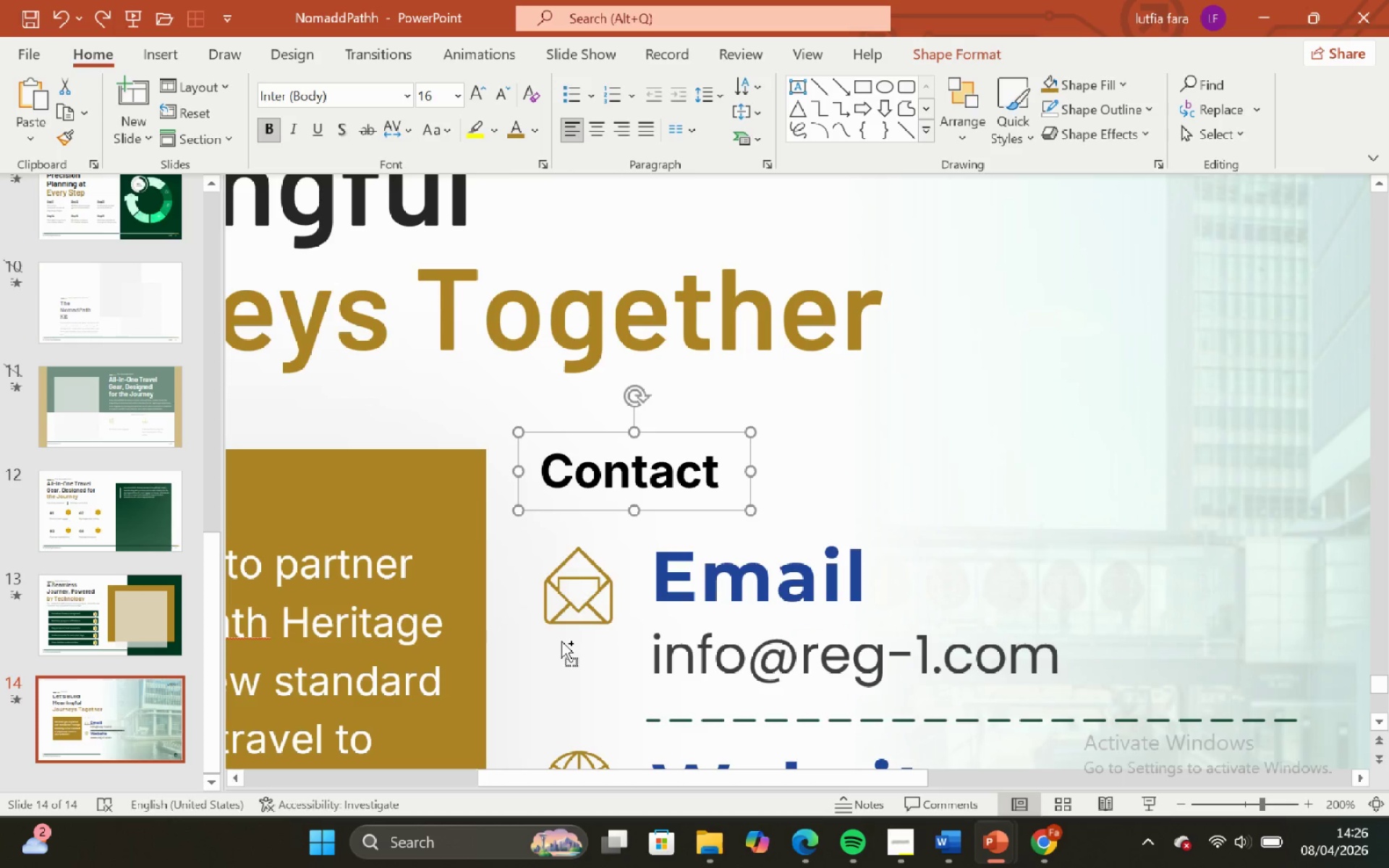 
hold_key(key=ShiftLeft, duration=0.91)
 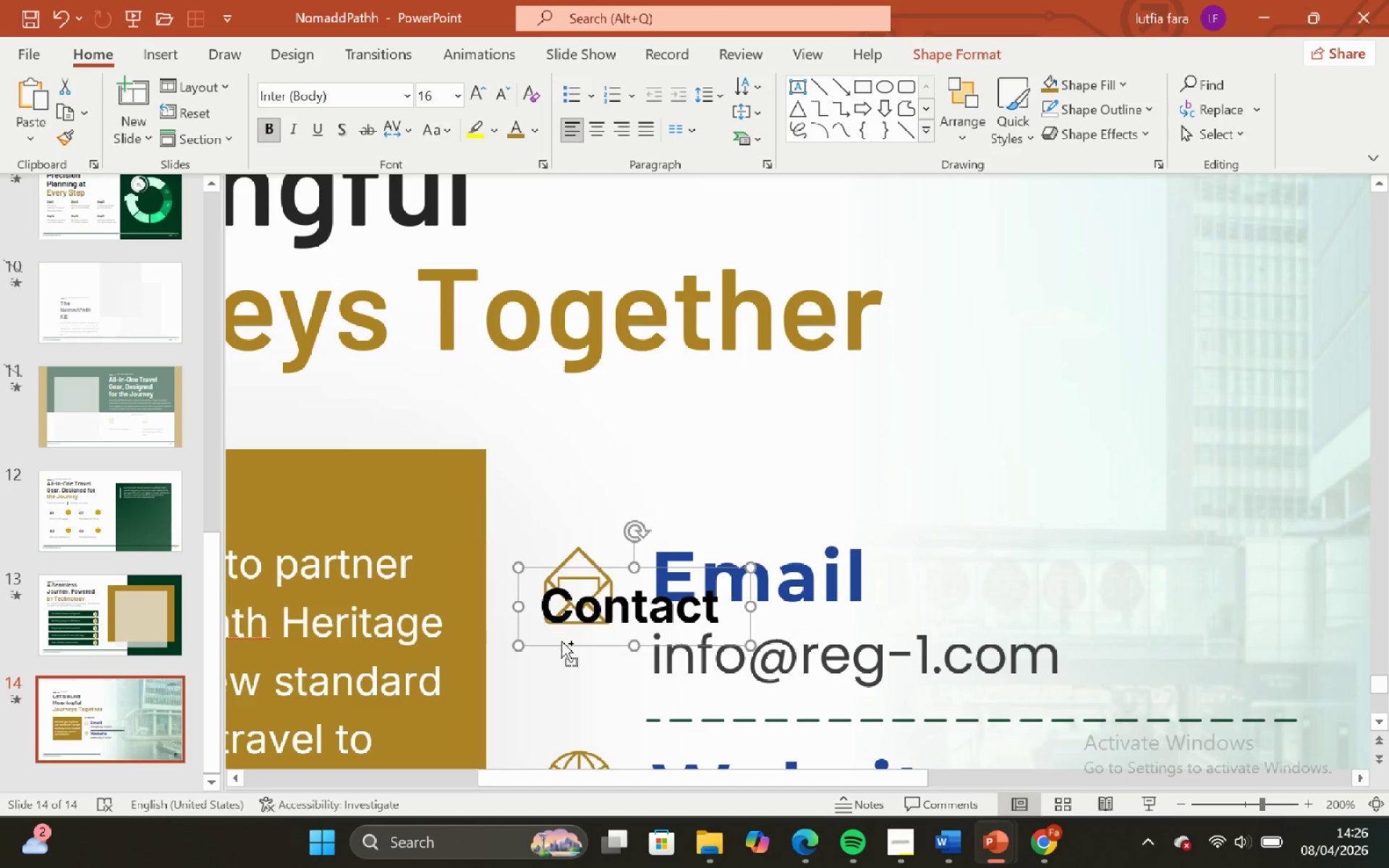 
key(Control+Z)
 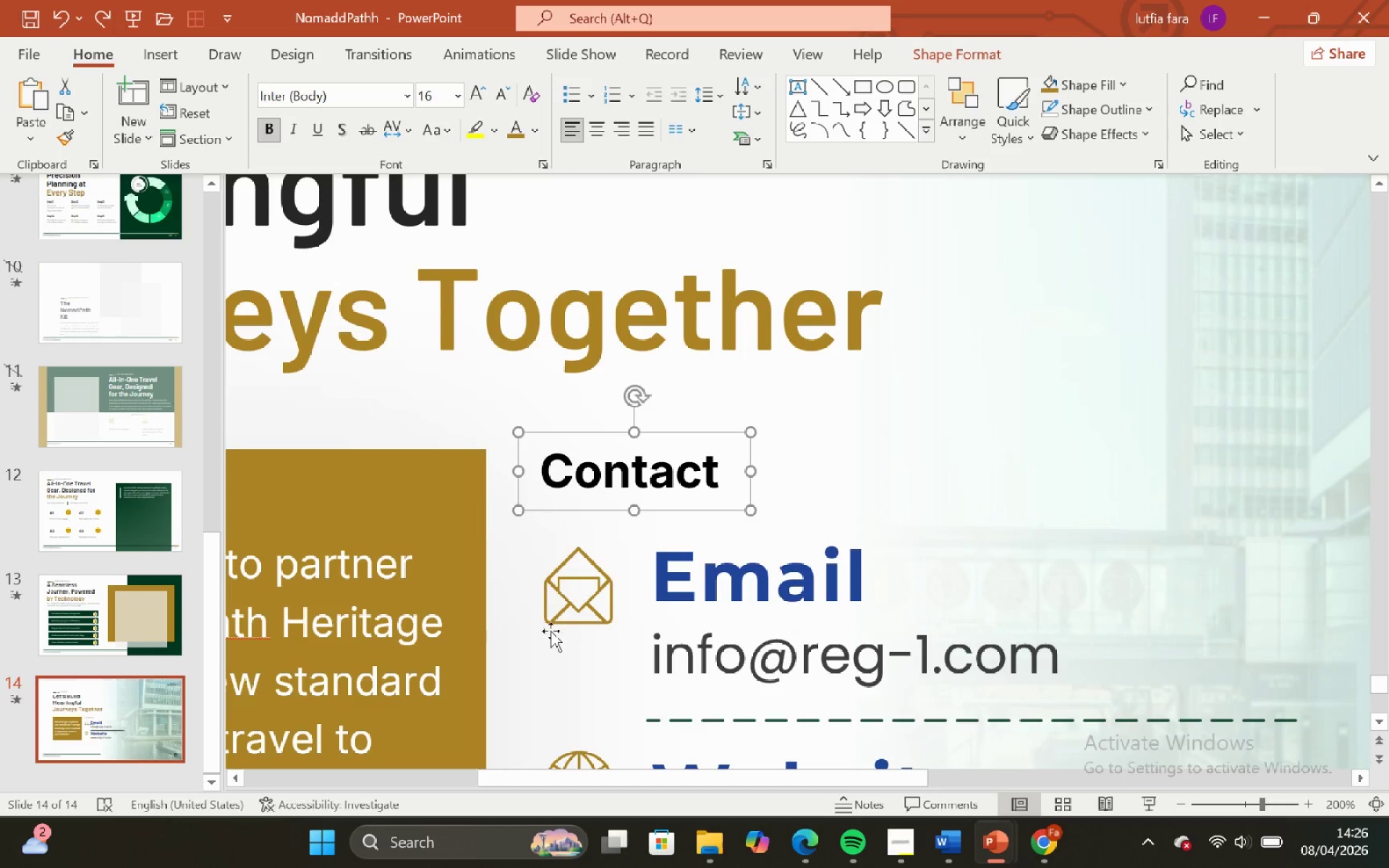 
hold_key(key=ControlLeft, duration=1.41)
hold_key(key=ShiftLeft, duration=1.19)
scroll: coordinate [538, 558], scroll_direction: down, amount: 3.0
 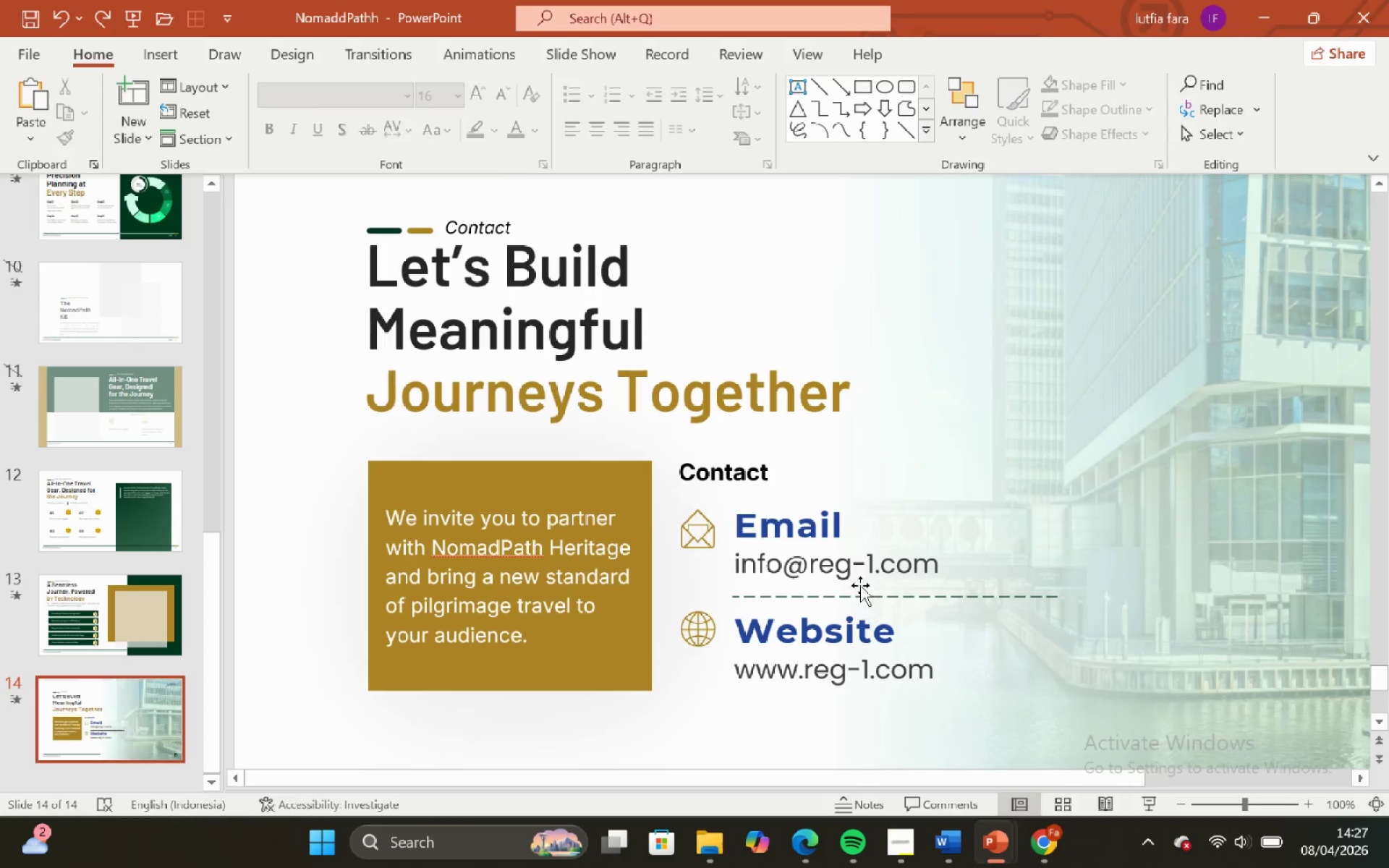 
hold_key(key=ControlLeft, duration=0.67)
hold_key(key=ShiftLeft, duration=0.66)
scroll: coordinate [797, 547], scroll_direction: down, amount: 1.0
 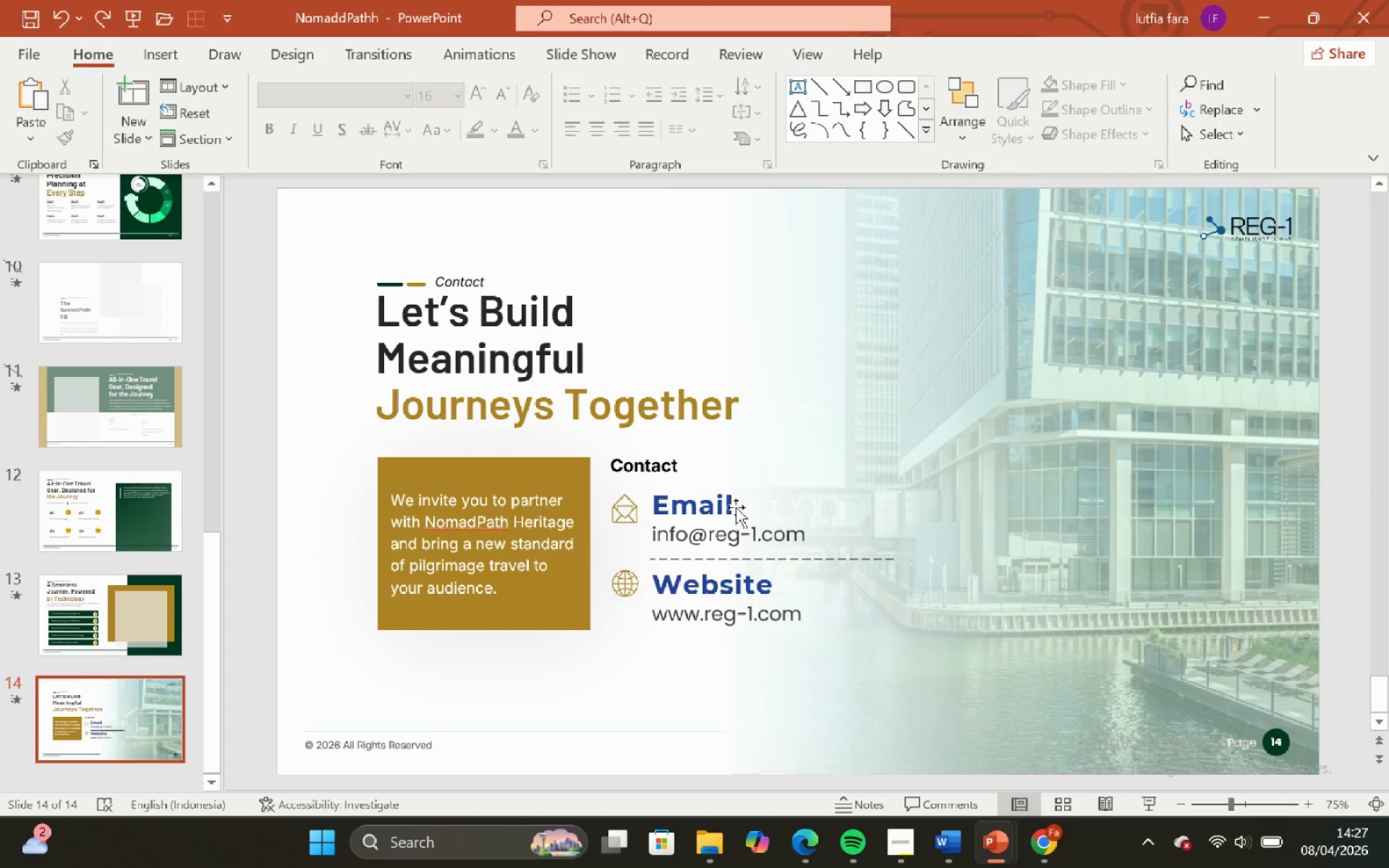 
left_click([719, 485])
 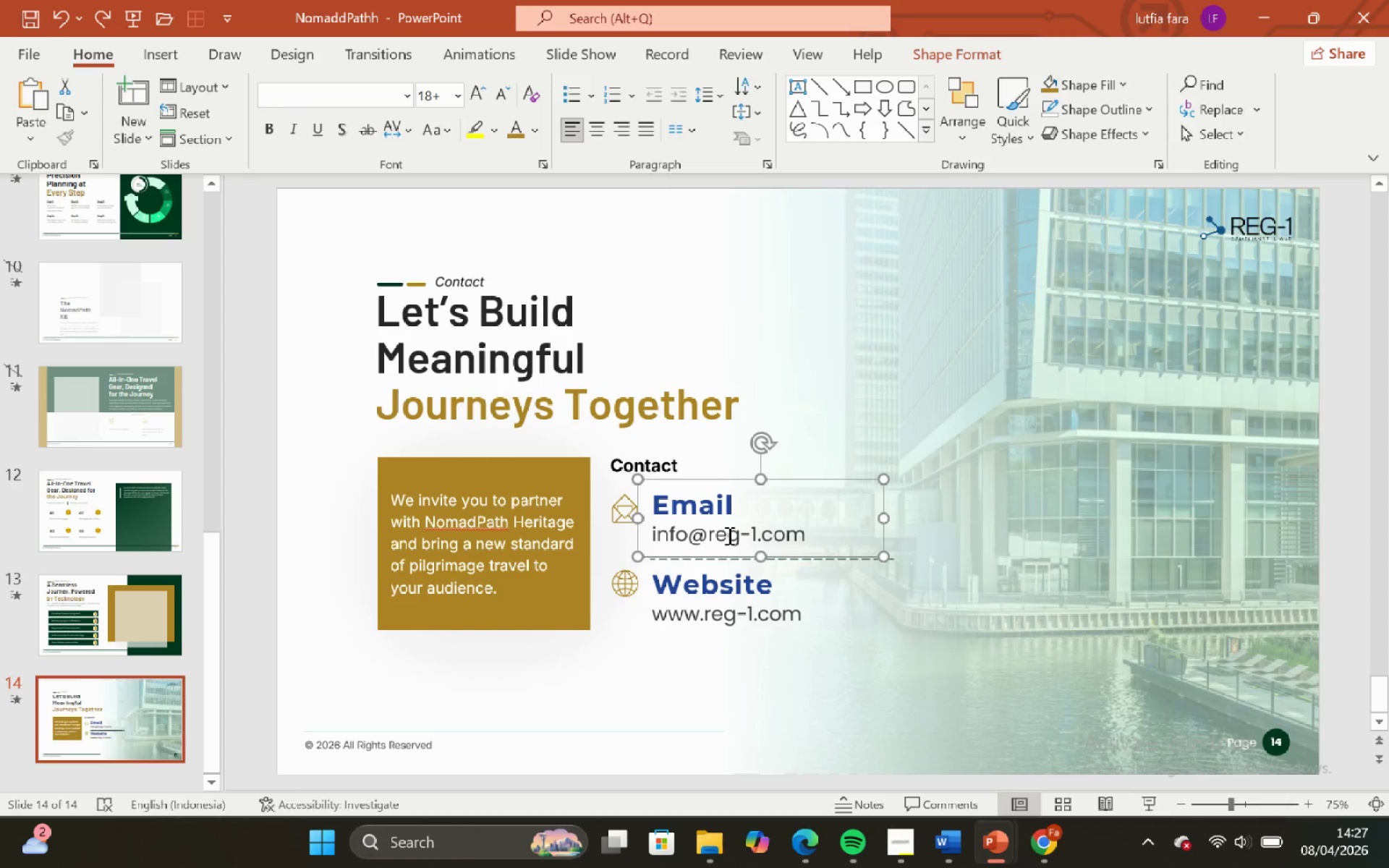 
left_click([728, 535])
 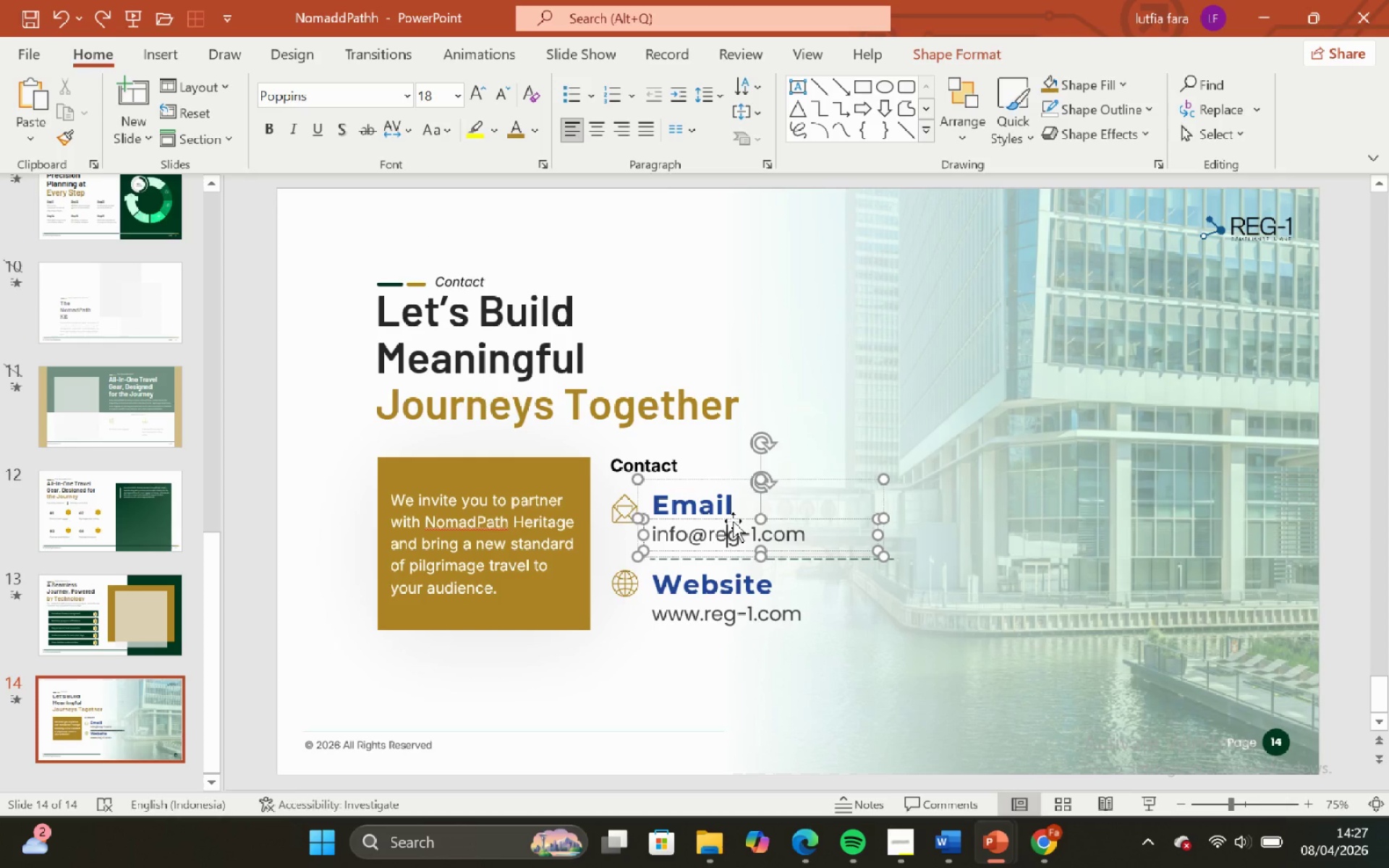 
left_click([733, 521])
 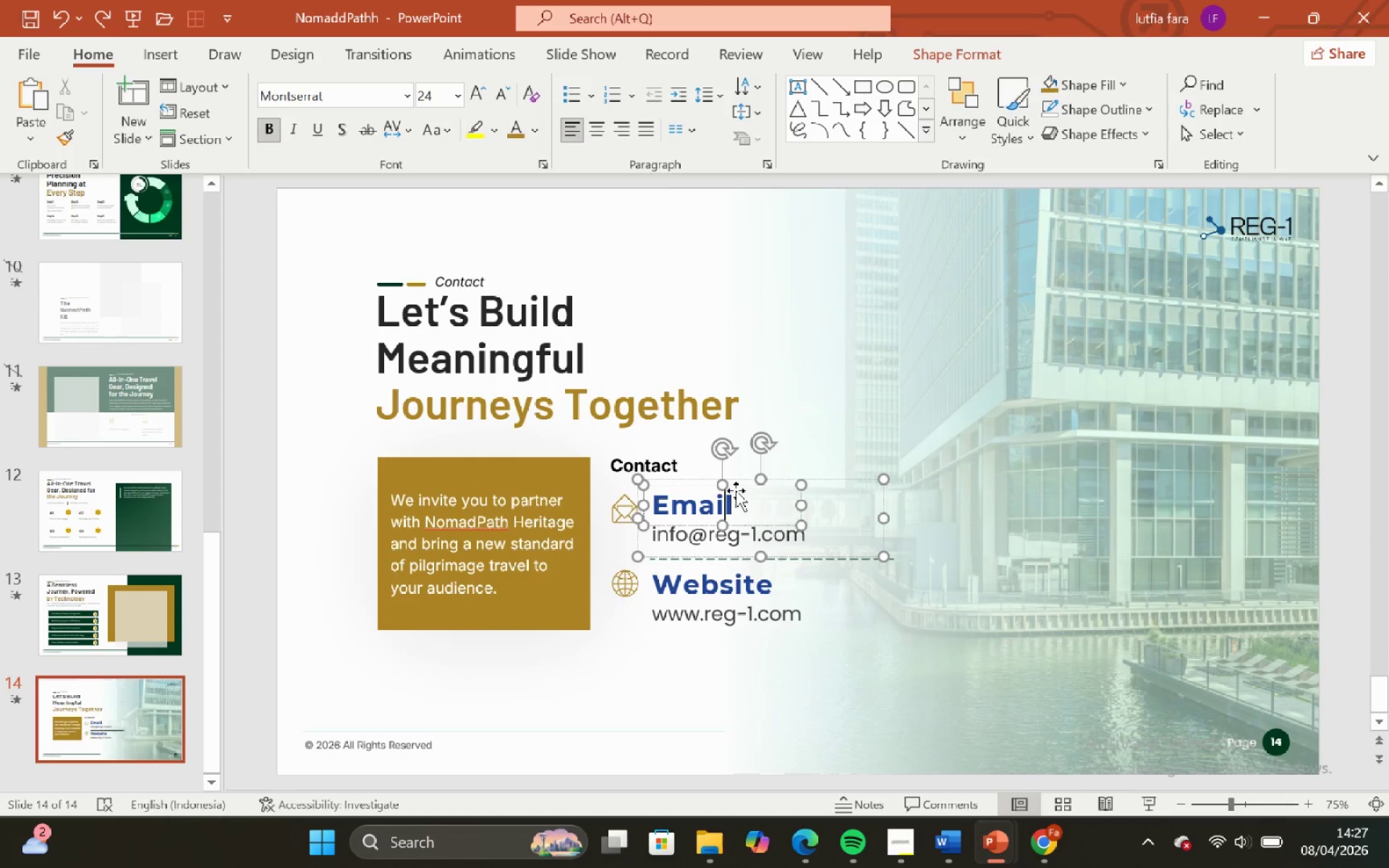 
left_click([742, 485])
 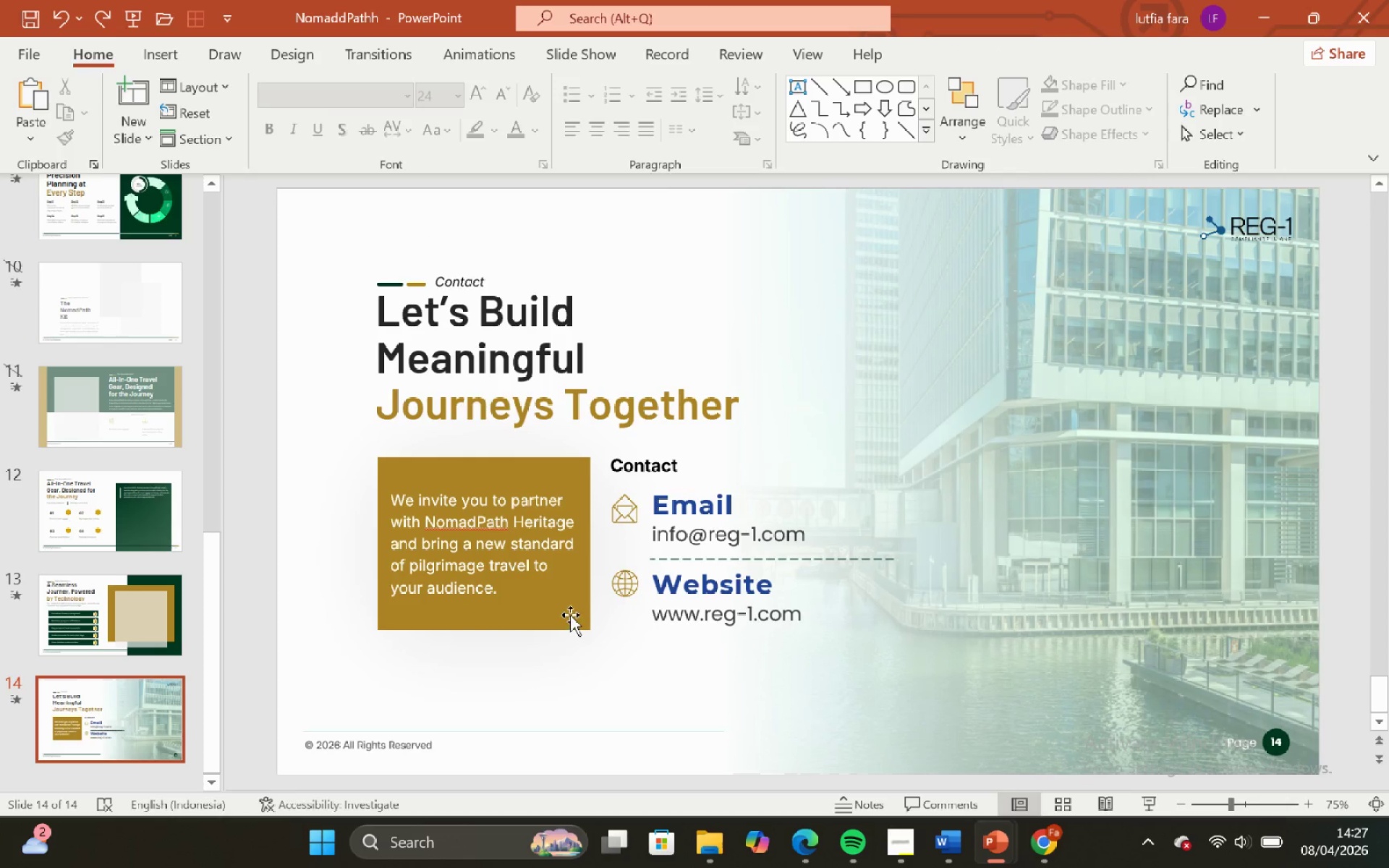 
left_click([572, 614])
 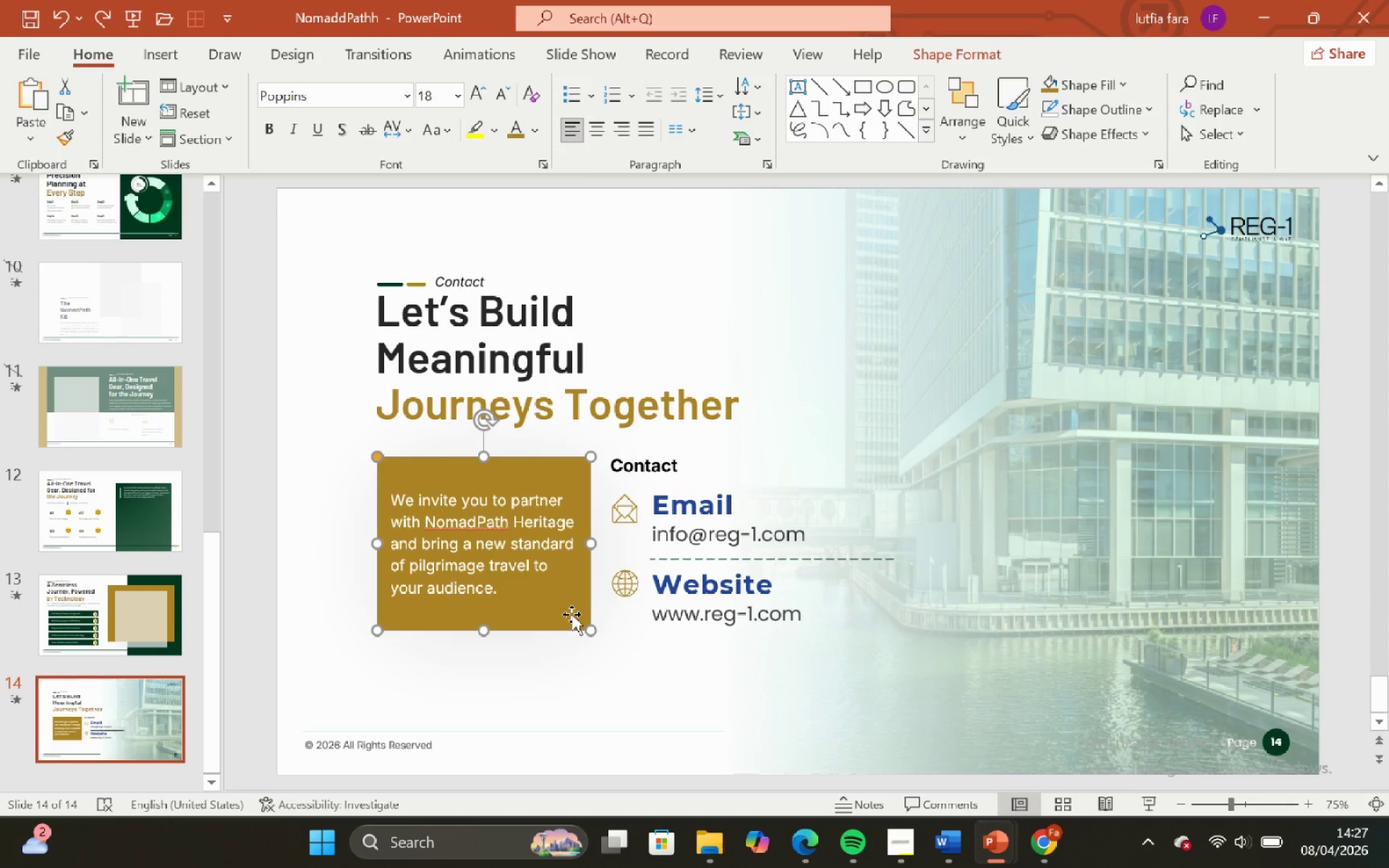 
hold_key(key=ShiftLeft, duration=1.59)
left_click_drag(start_coordinate=[572, 614], to_coordinate=[808, 619])
 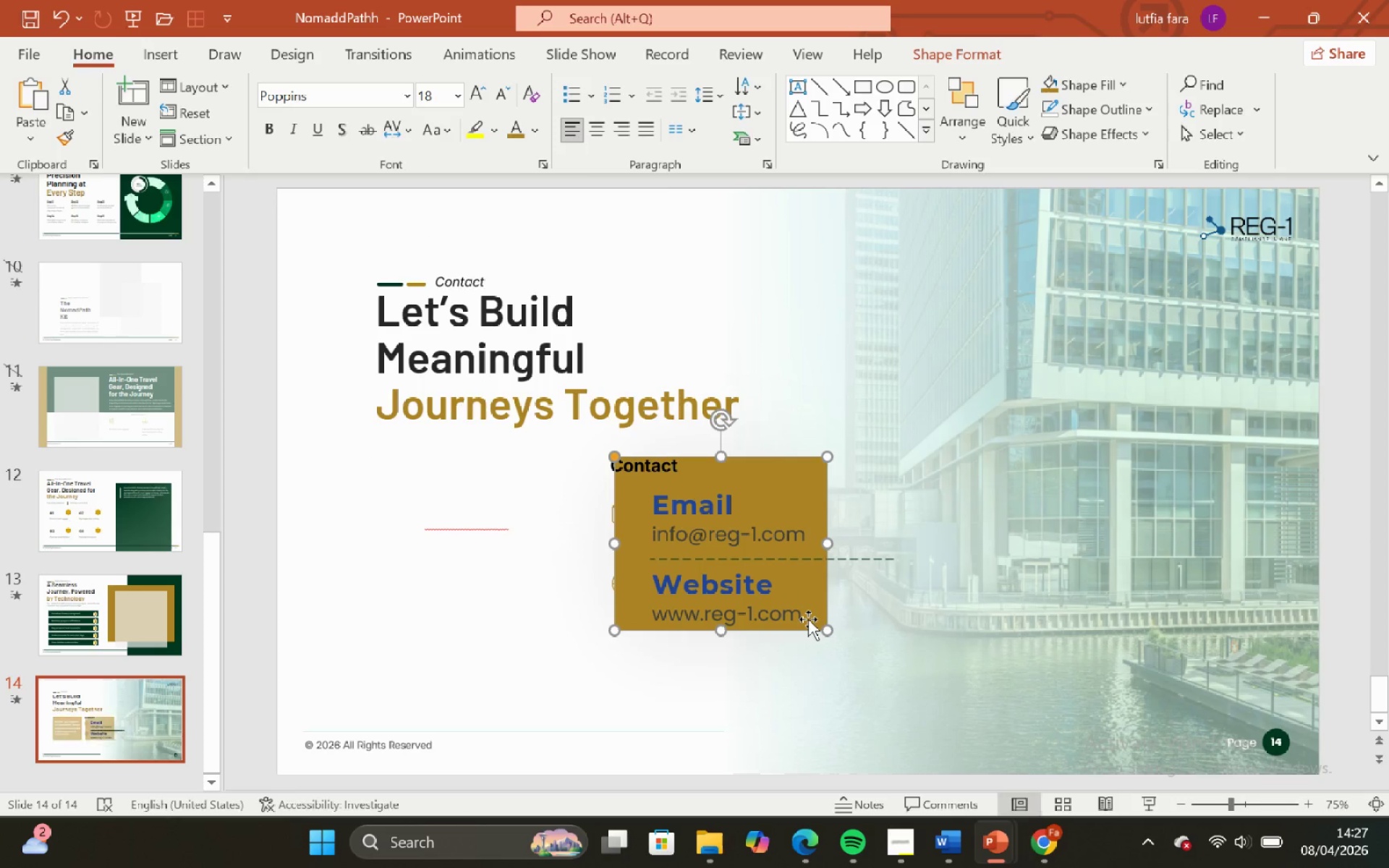 
key(Control+Z)
 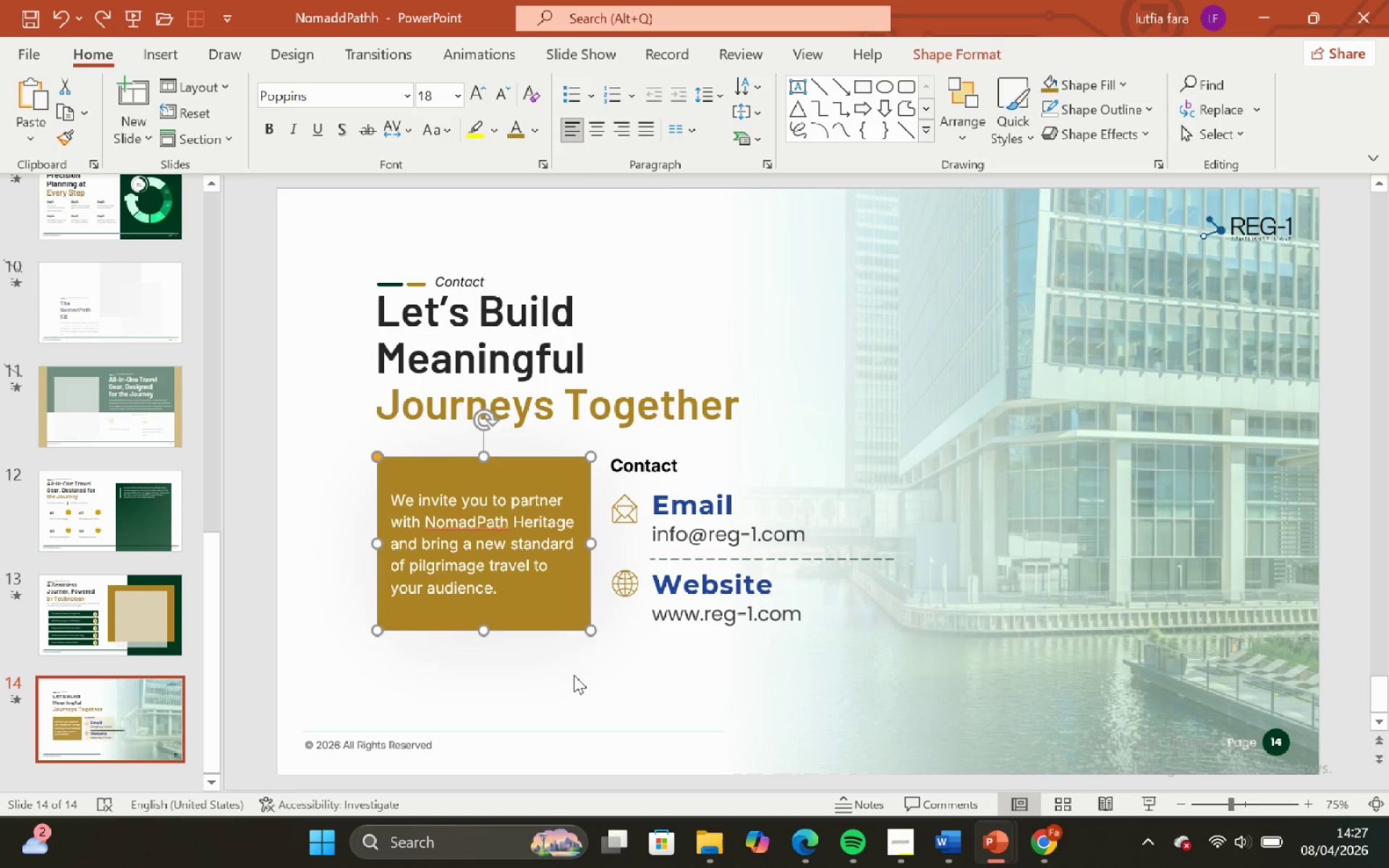 
left_click([573, 676])
 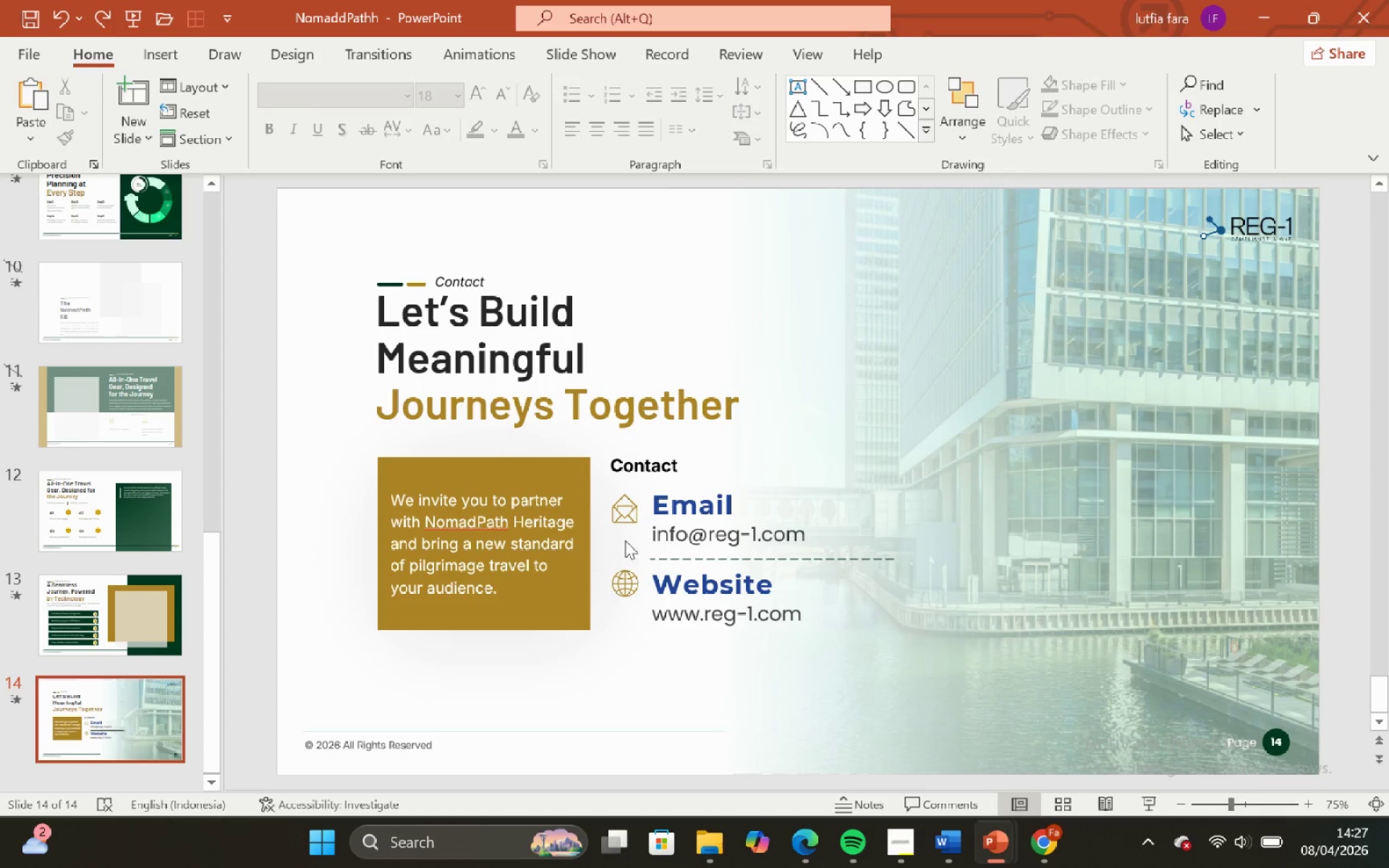 
left_click([637, 524])
 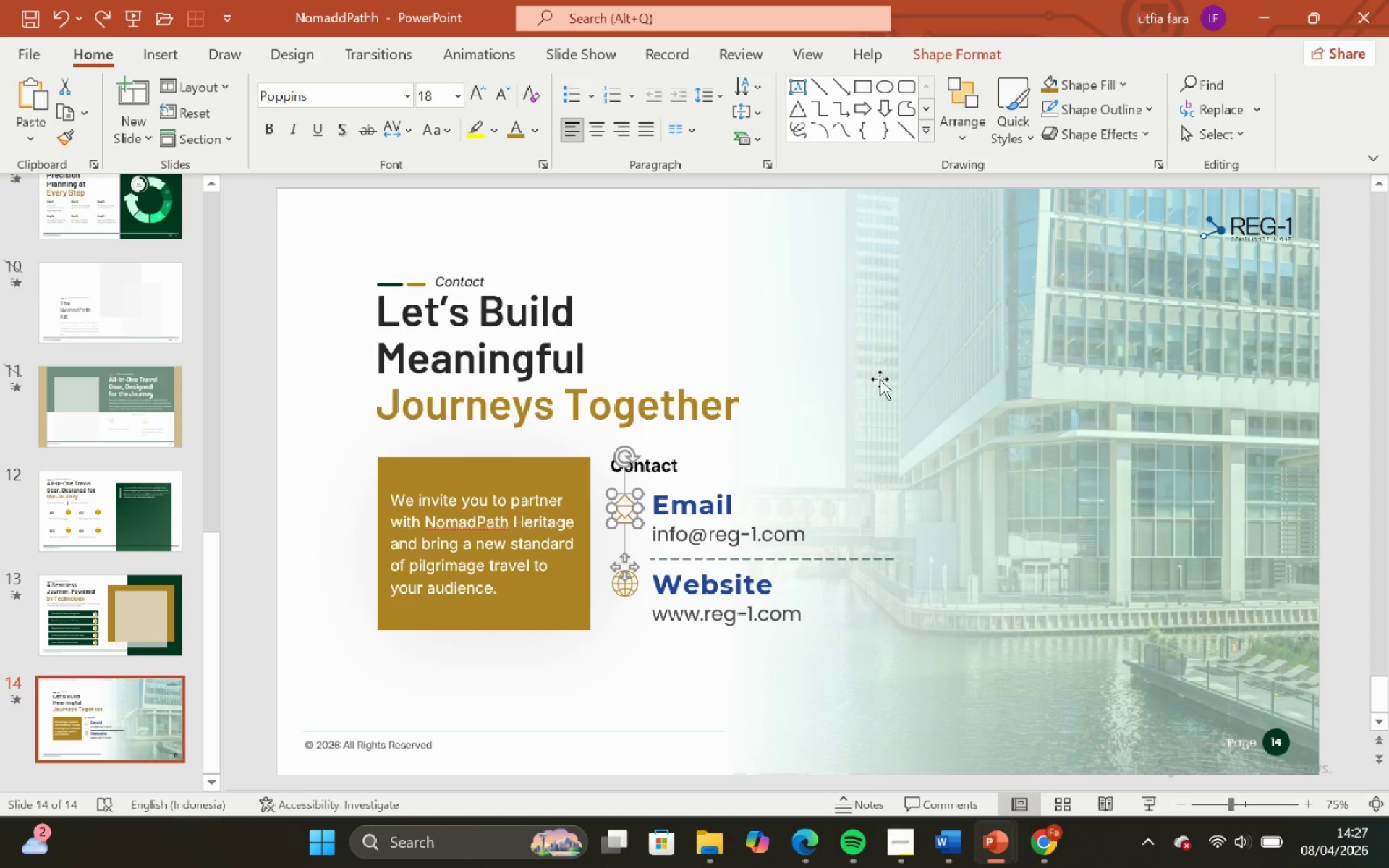 
left_click([927, 365])
 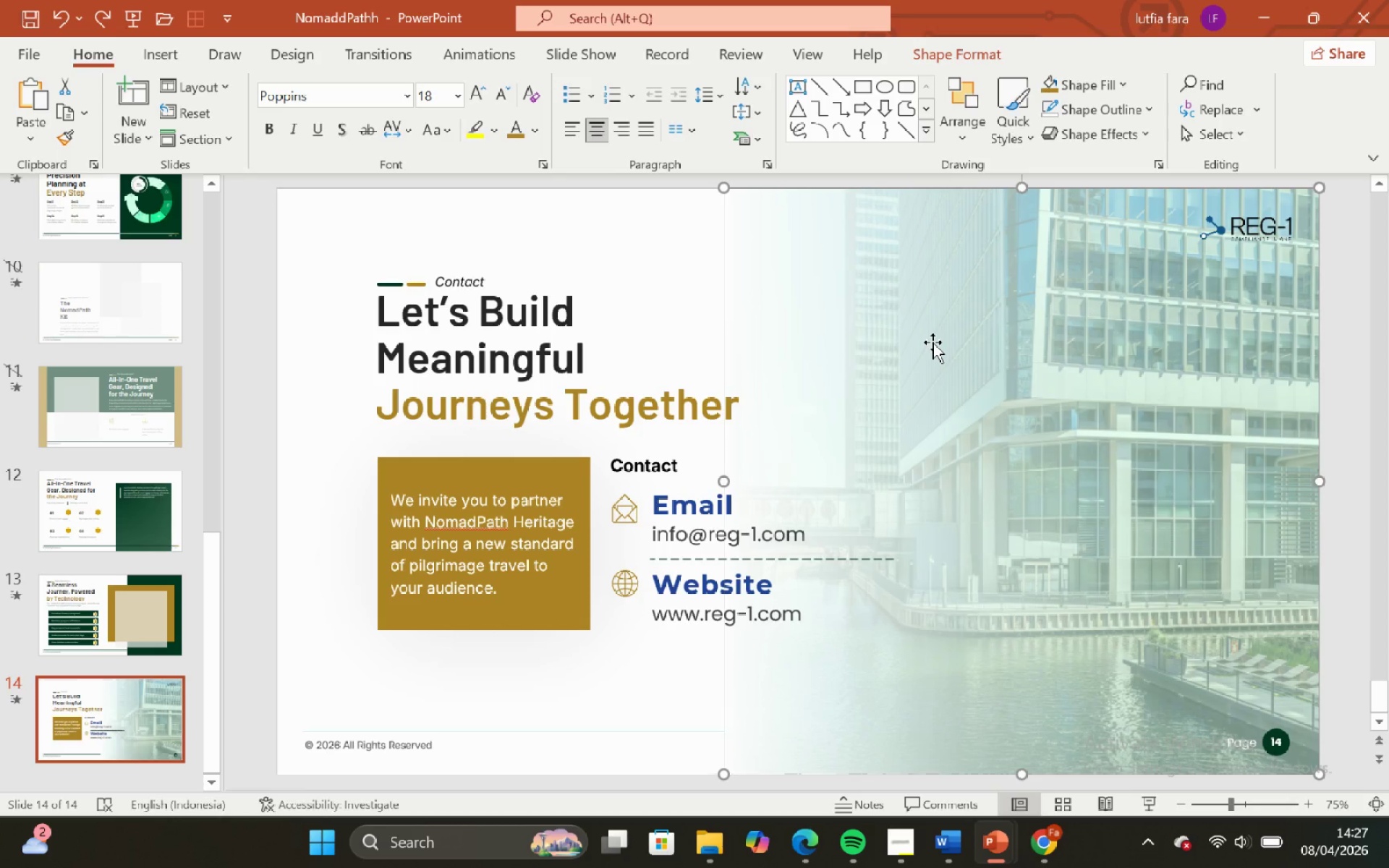 
hold_key(key=ShiftLeft, duration=1.05)
left_click_drag(start_coordinate=[933, 342], to_coordinate=[331, 331])
 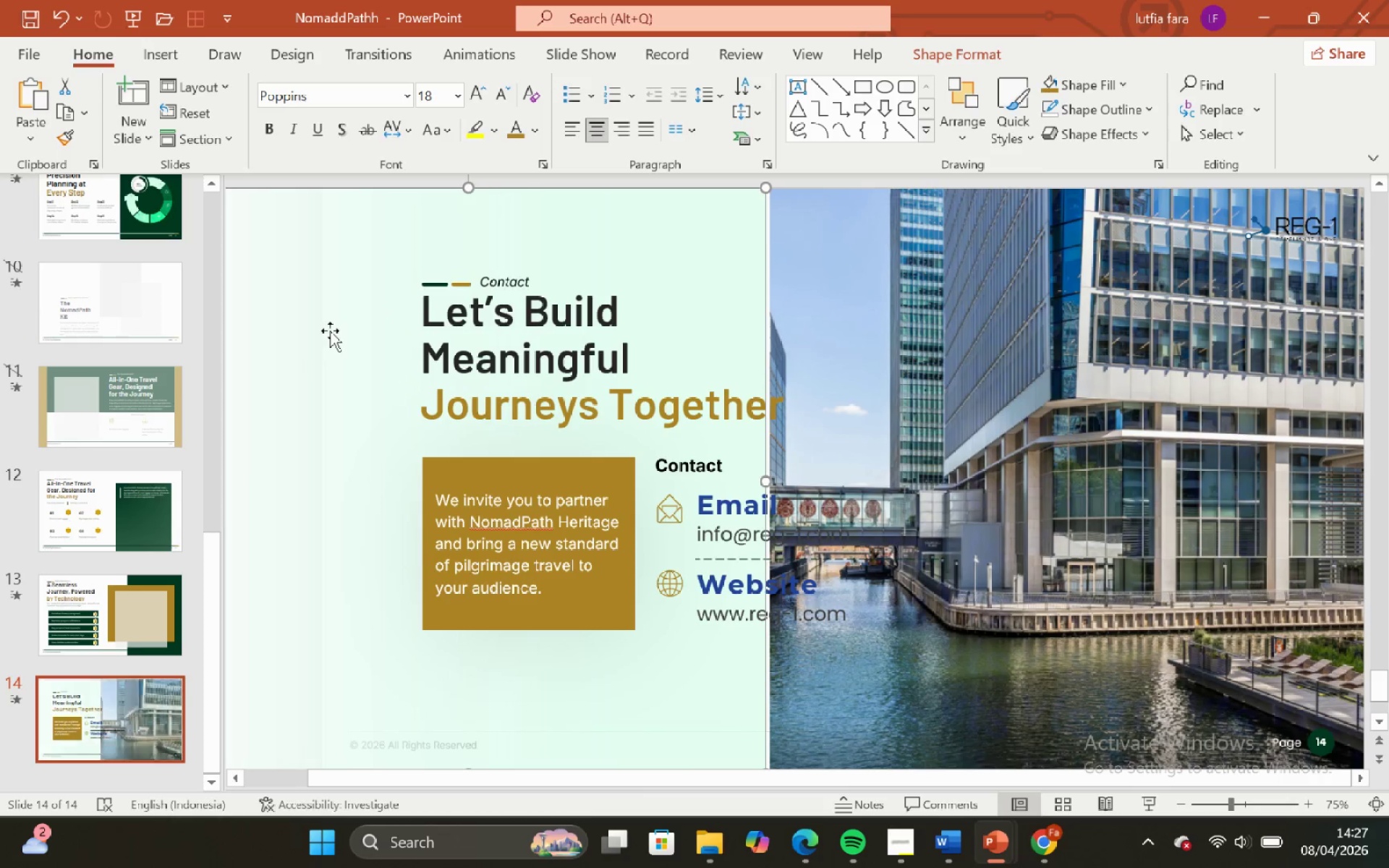 
key(Control+Z)
 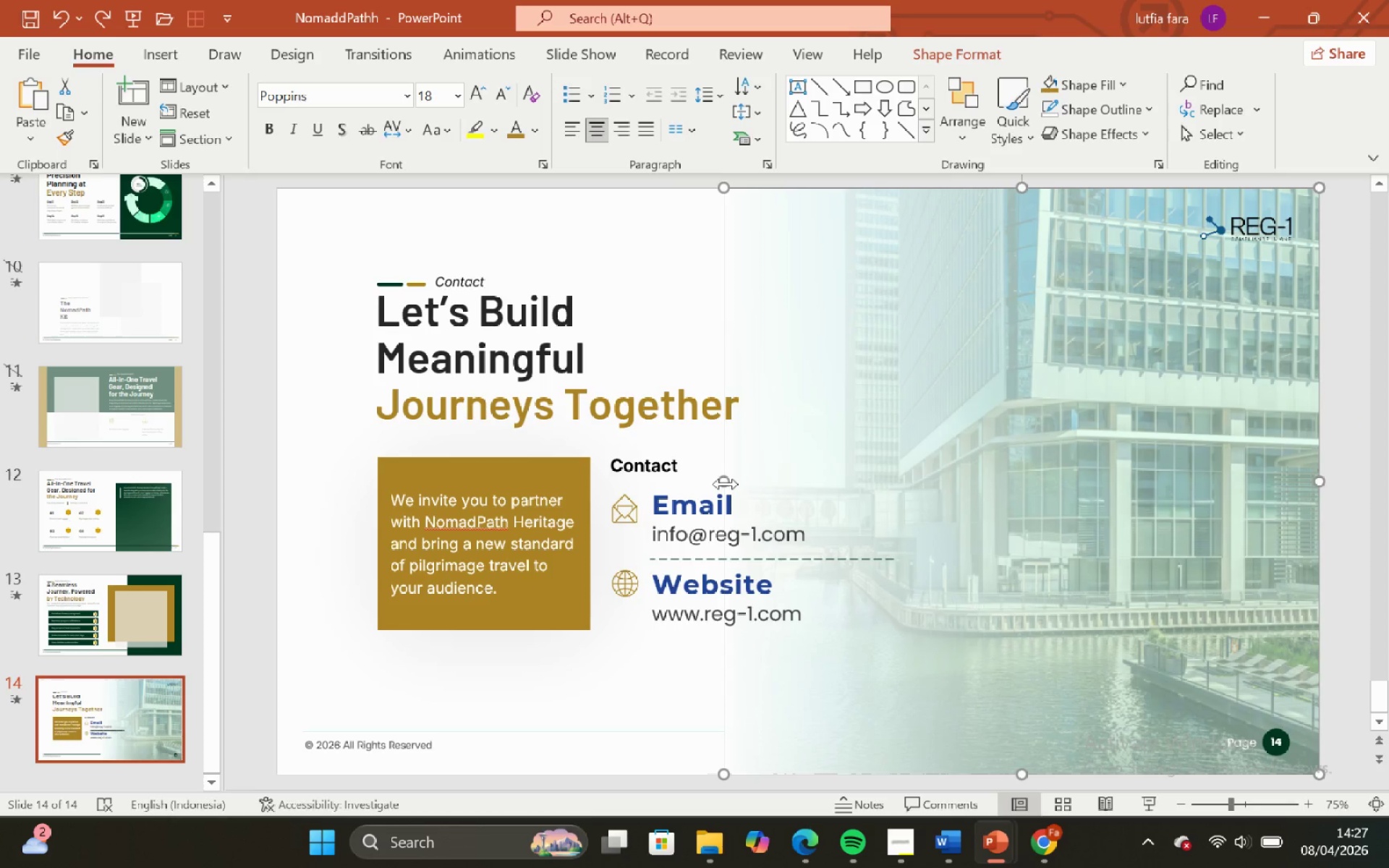 
left_click_drag(start_coordinate=[722, 483], to_coordinate=[947, 462])
 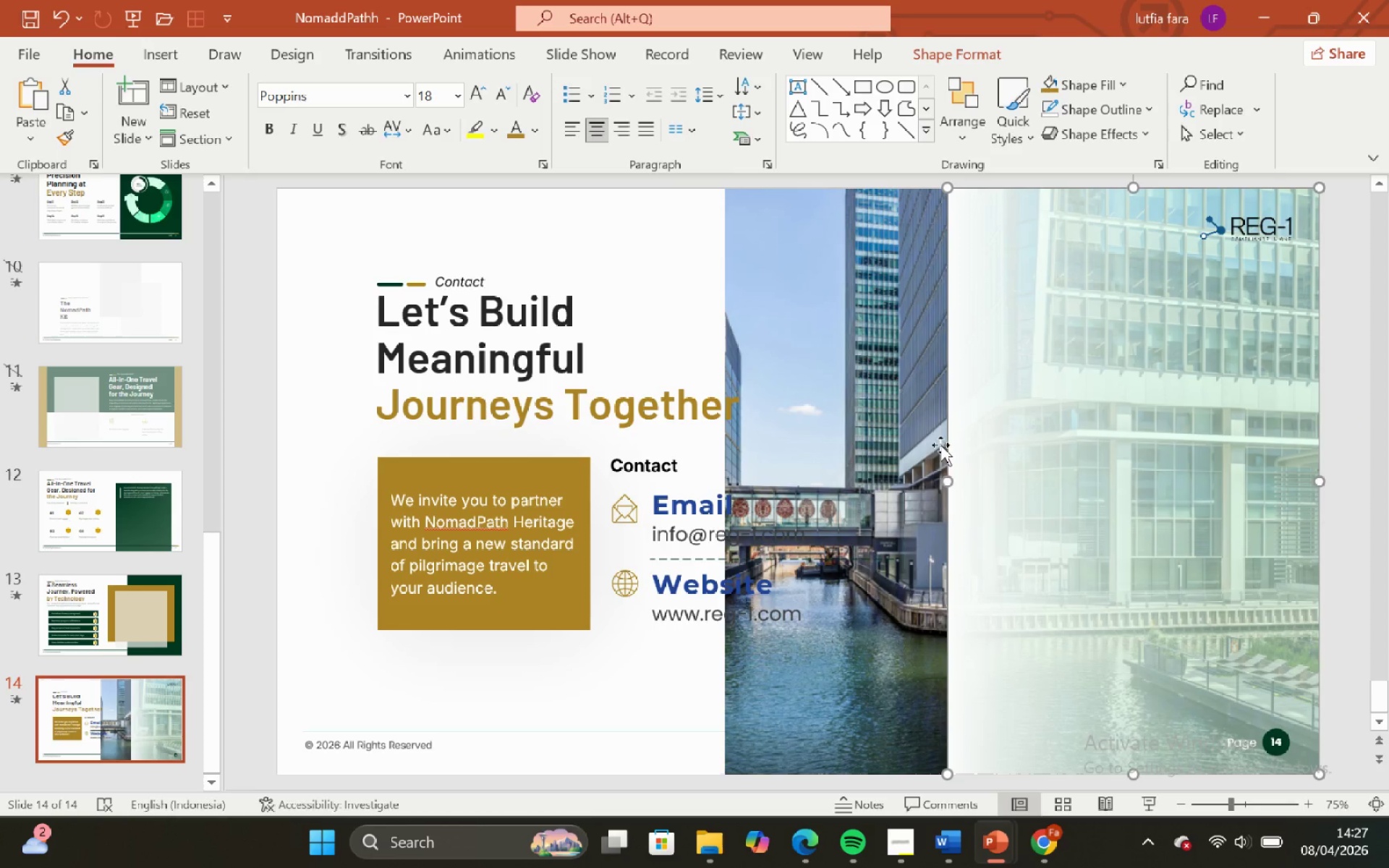 
key(Control+Z)
 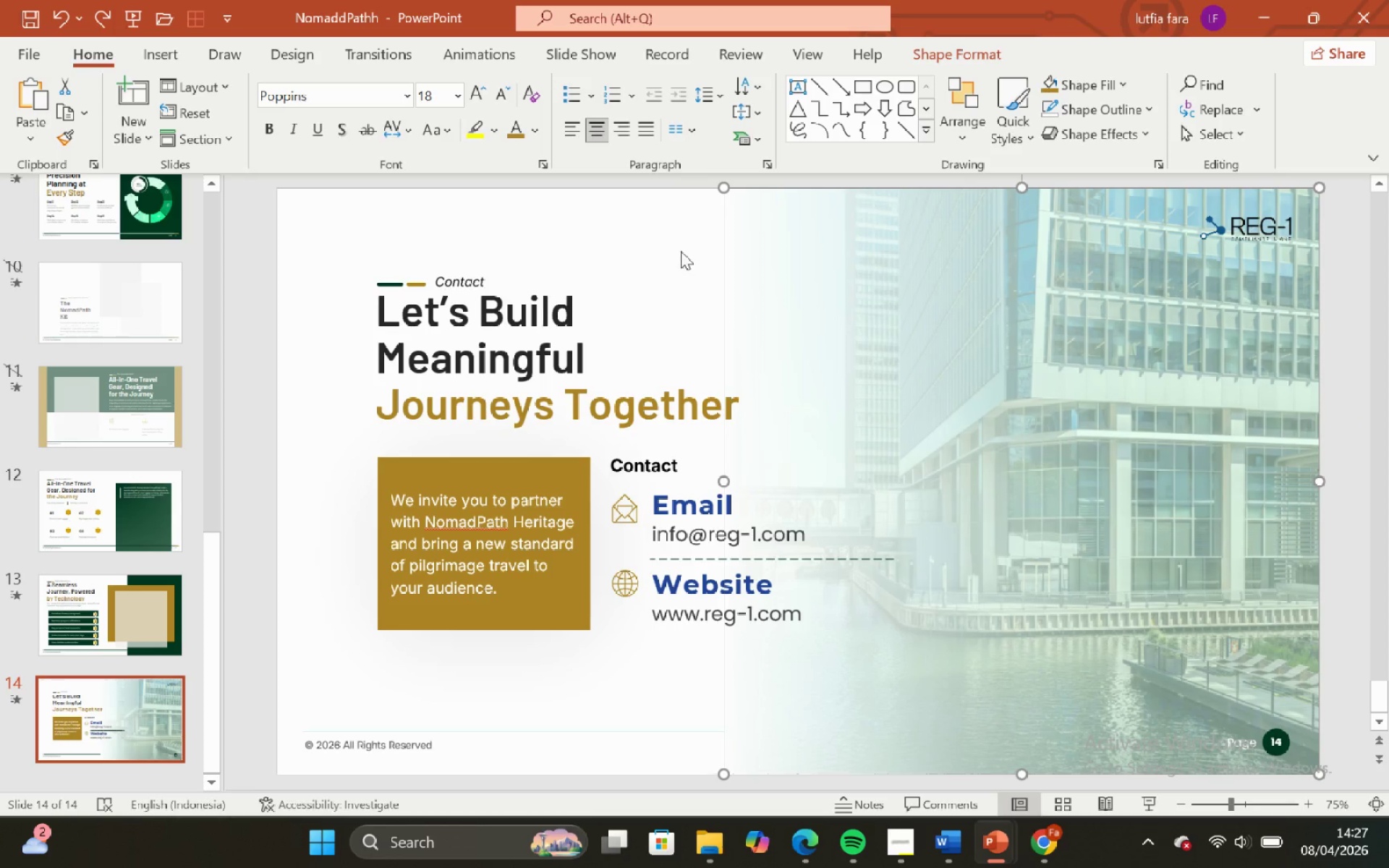 
left_click([681, 251])
 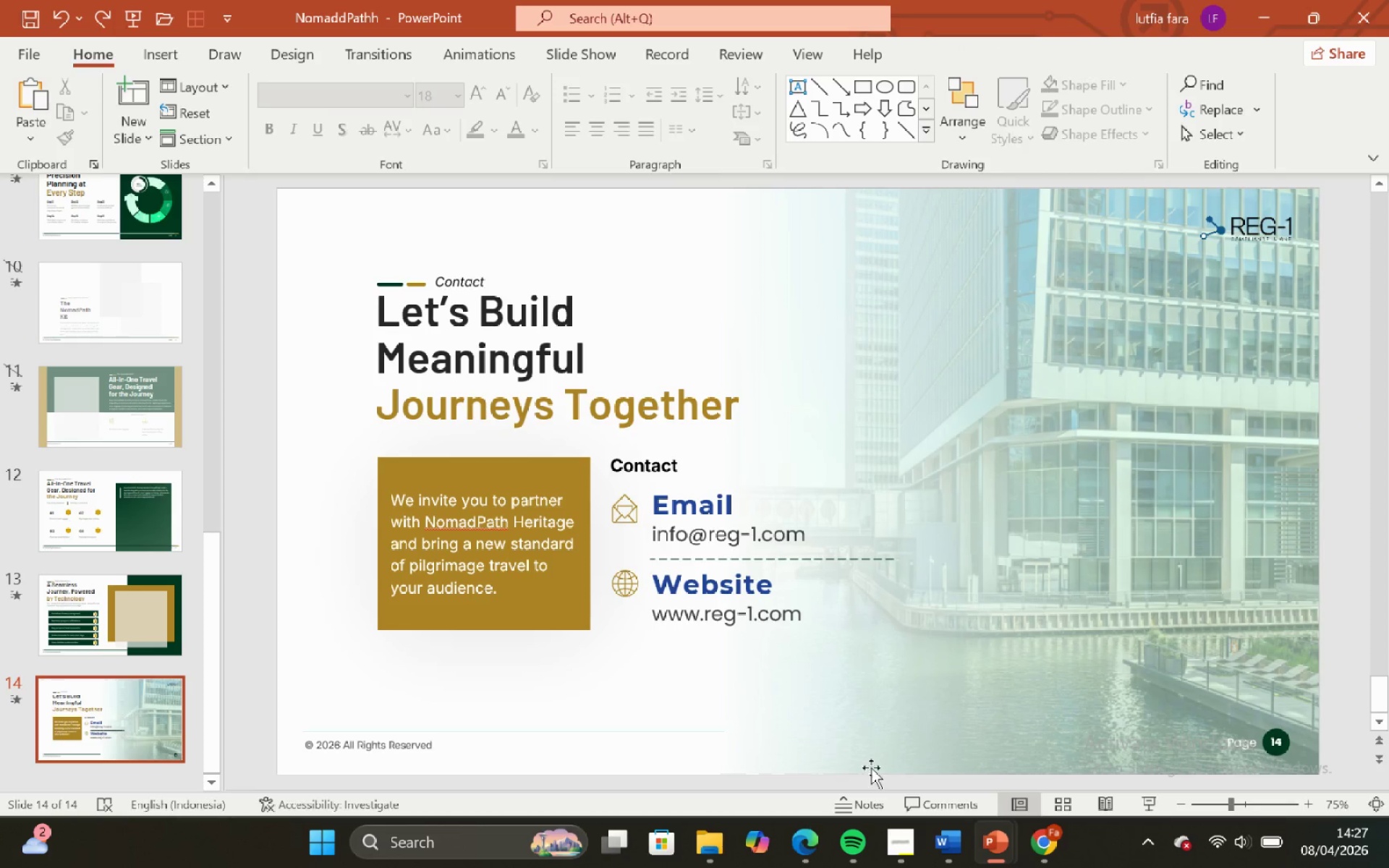 
left_click([951, 841])
 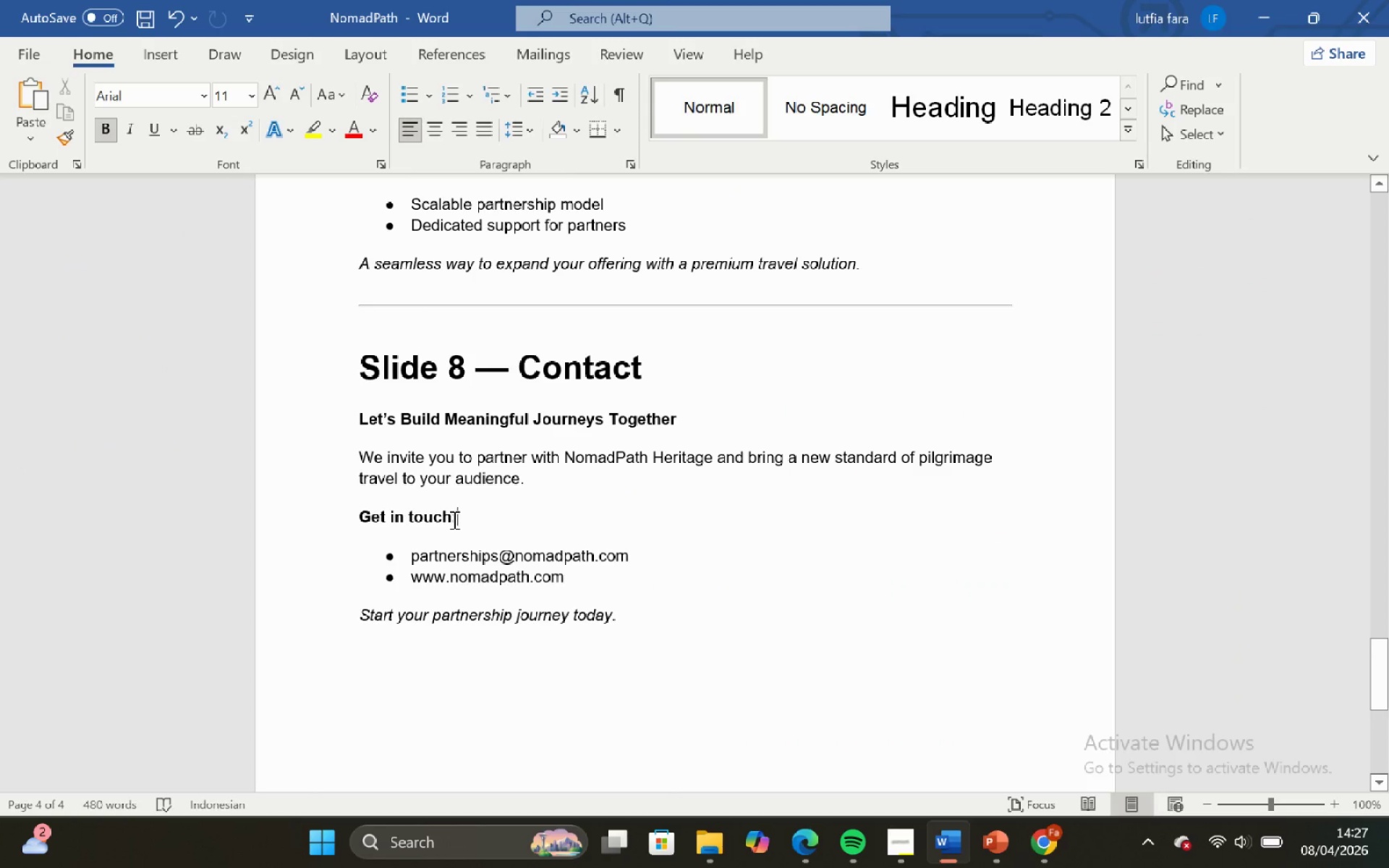 
left_click_drag(start_coordinate=[450, 519], to_coordinate=[351, 508])
 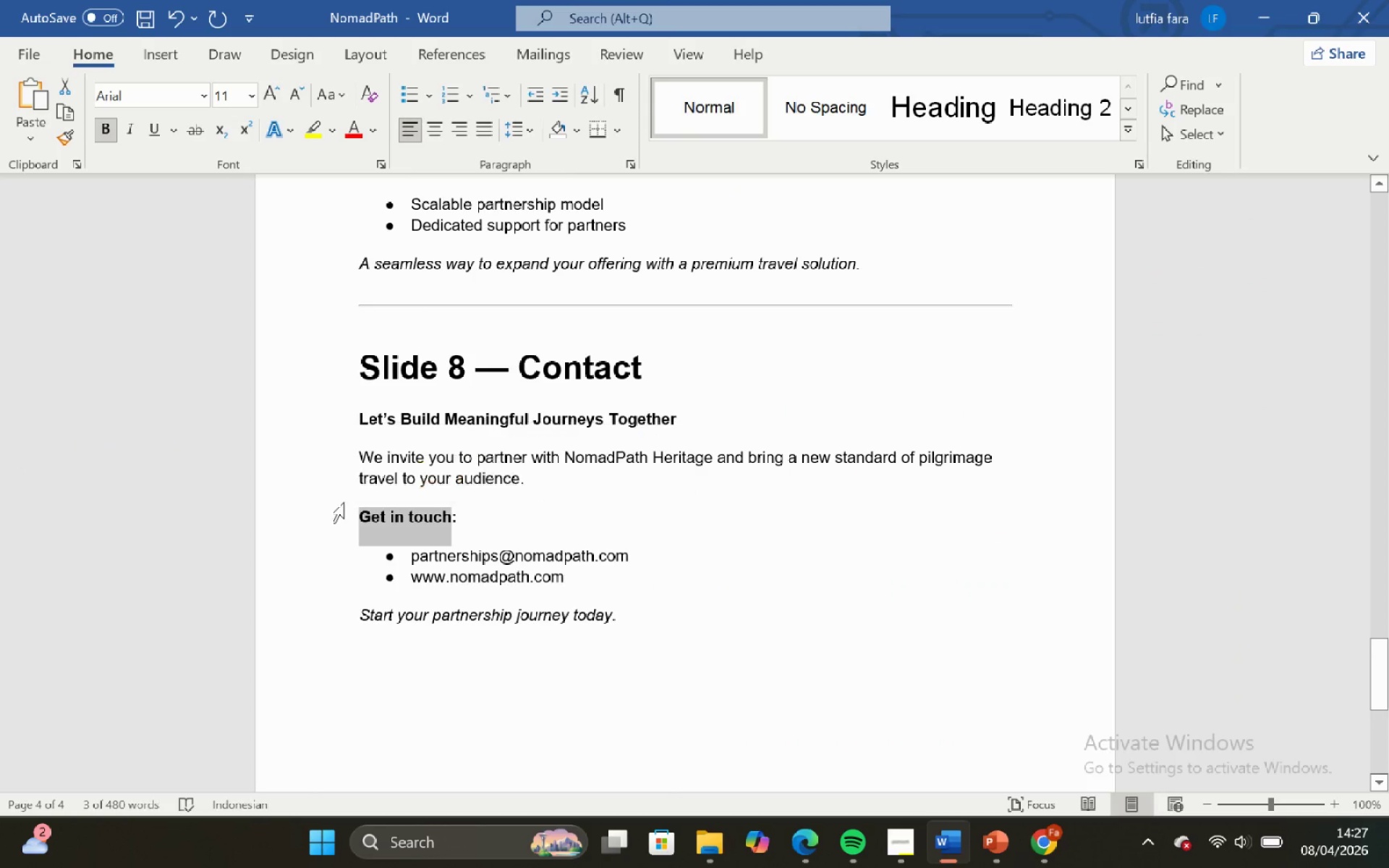 
key(Control+C)
 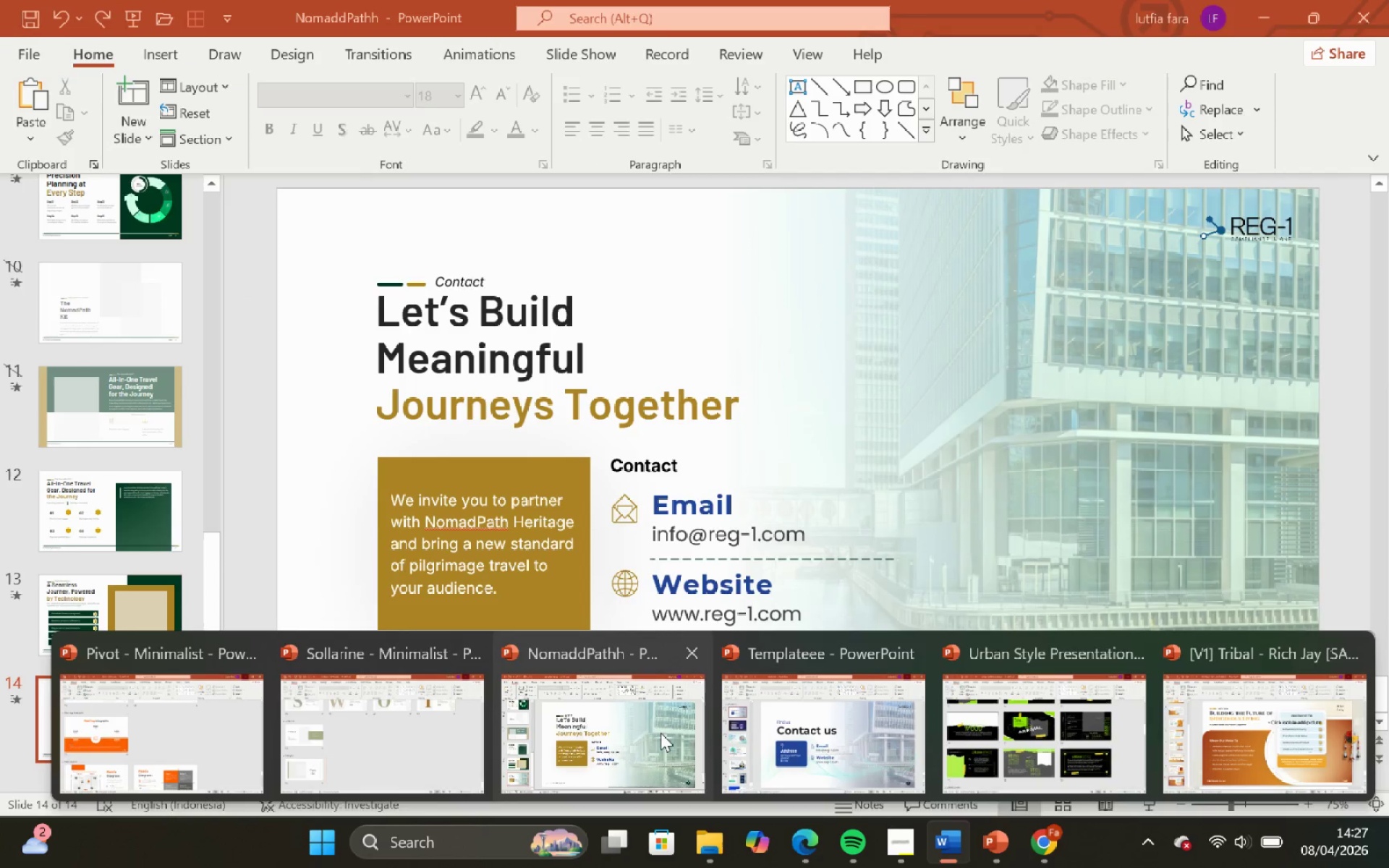 
left_click_drag(start_coordinate=[640, 715], to_coordinate=[635, 710])
 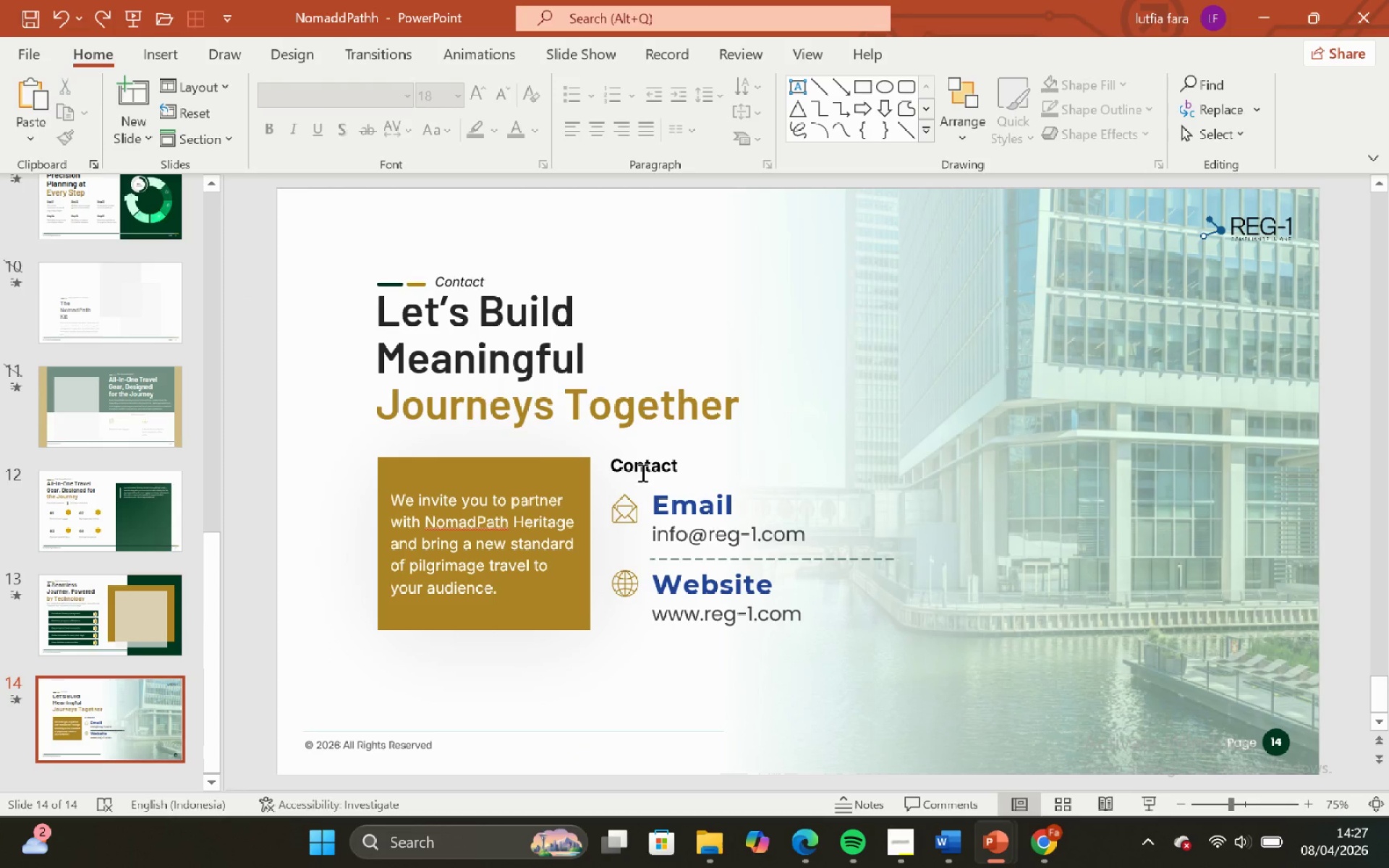 
left_click([638, 471])
 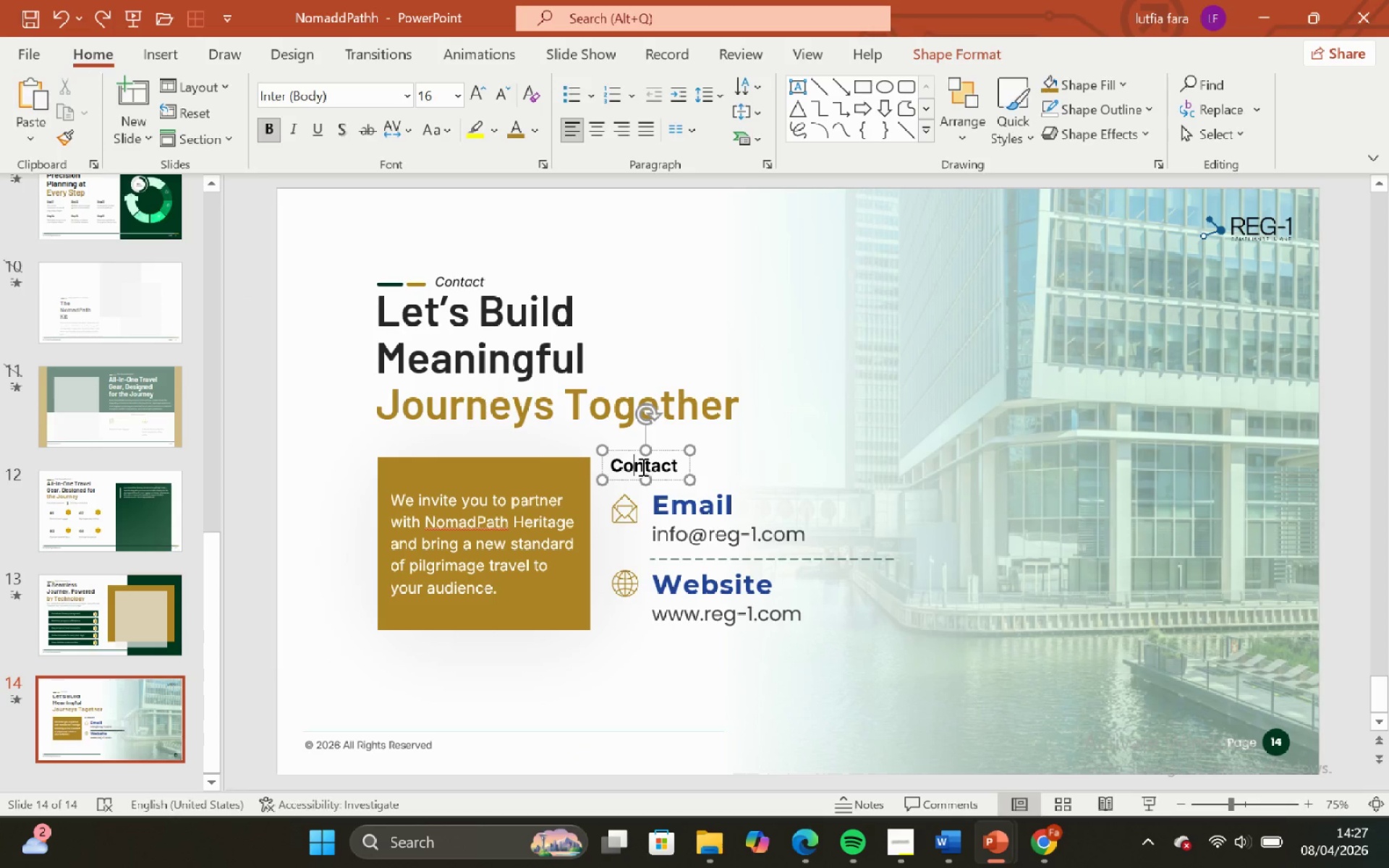 
key(Control+A)
 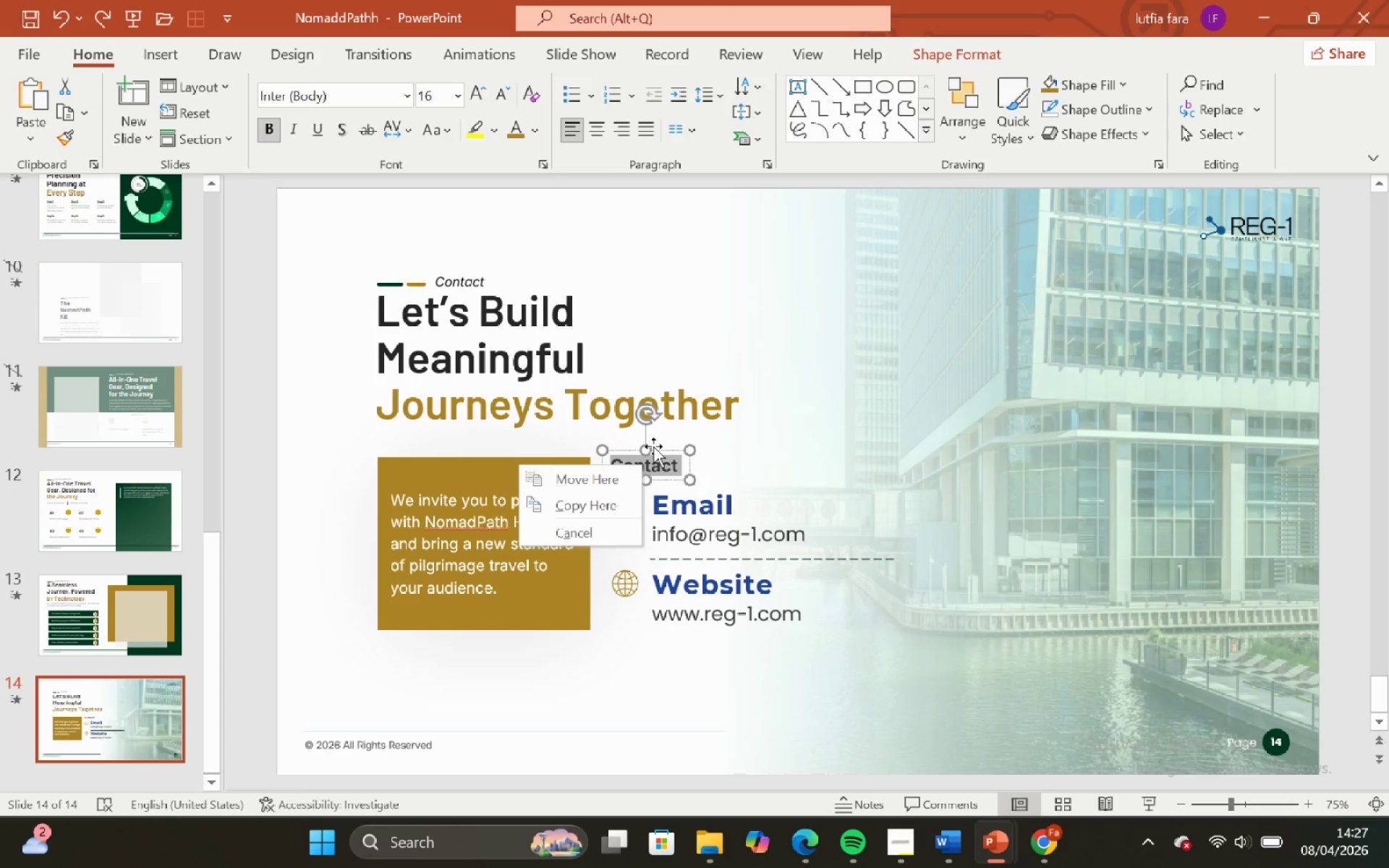 
right_click([658, 460])
 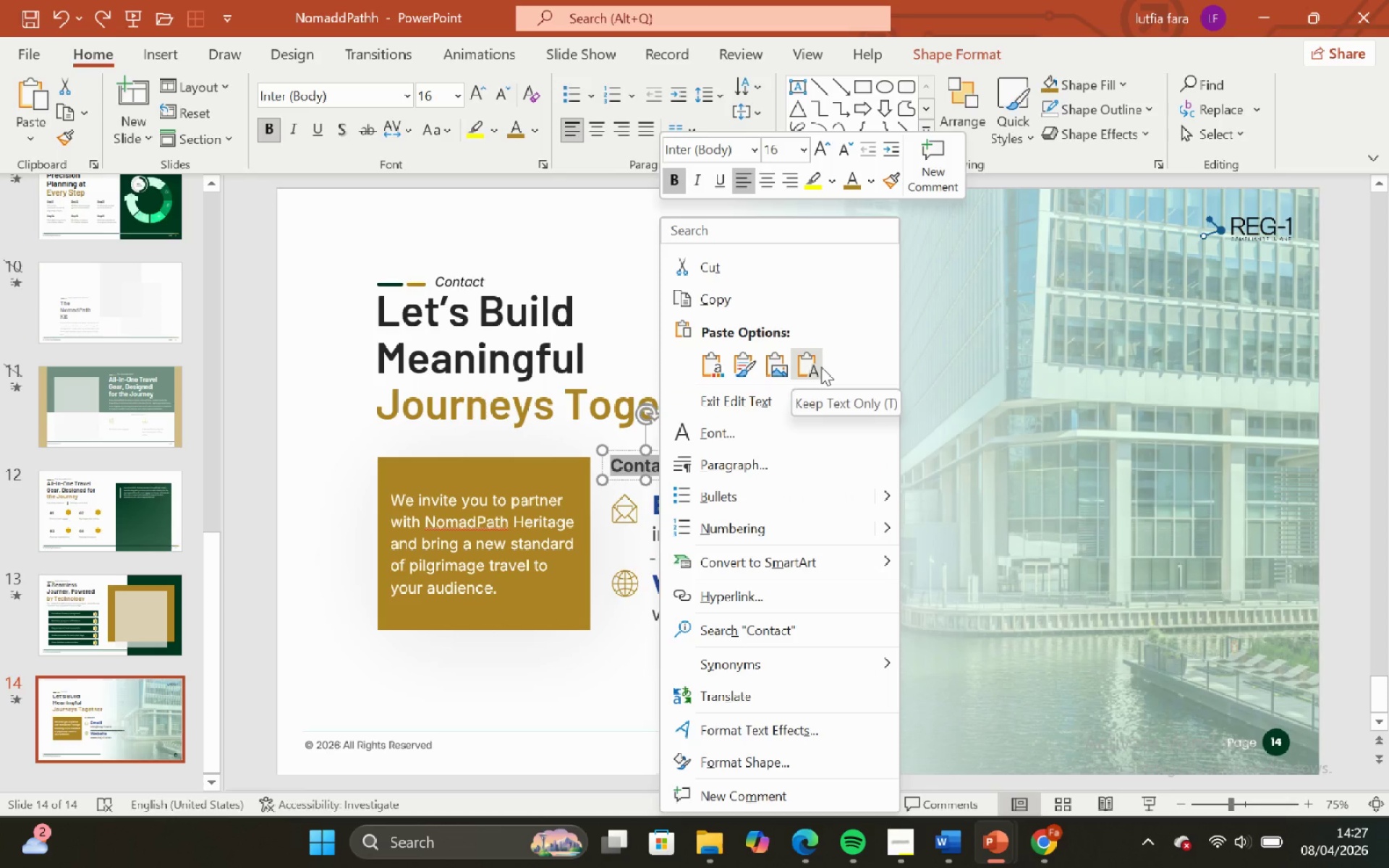 
left_click([812, 362])
 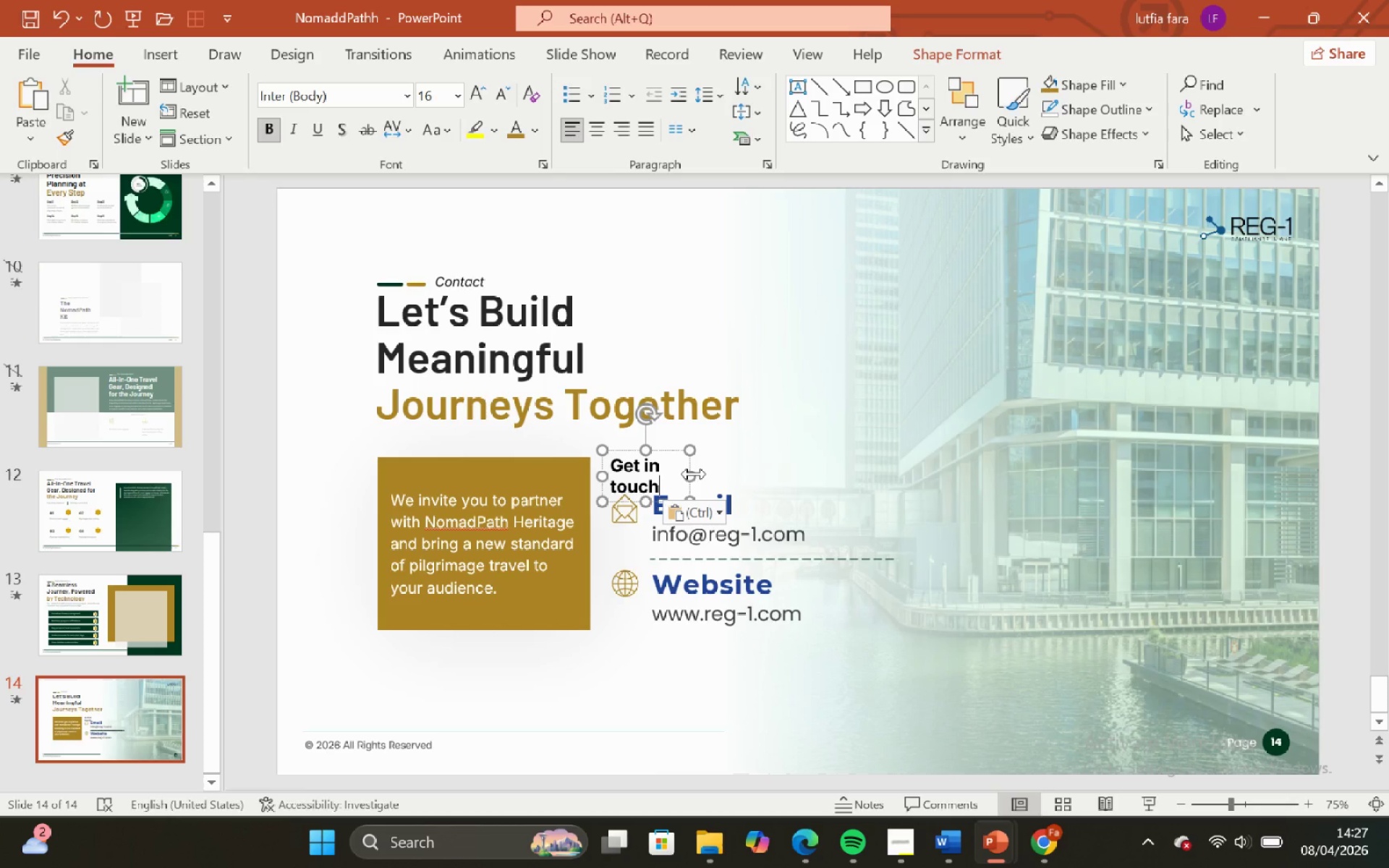 
left_click_drag(start_coordinate=[694, 474], to_coordinate=[735, 467])
 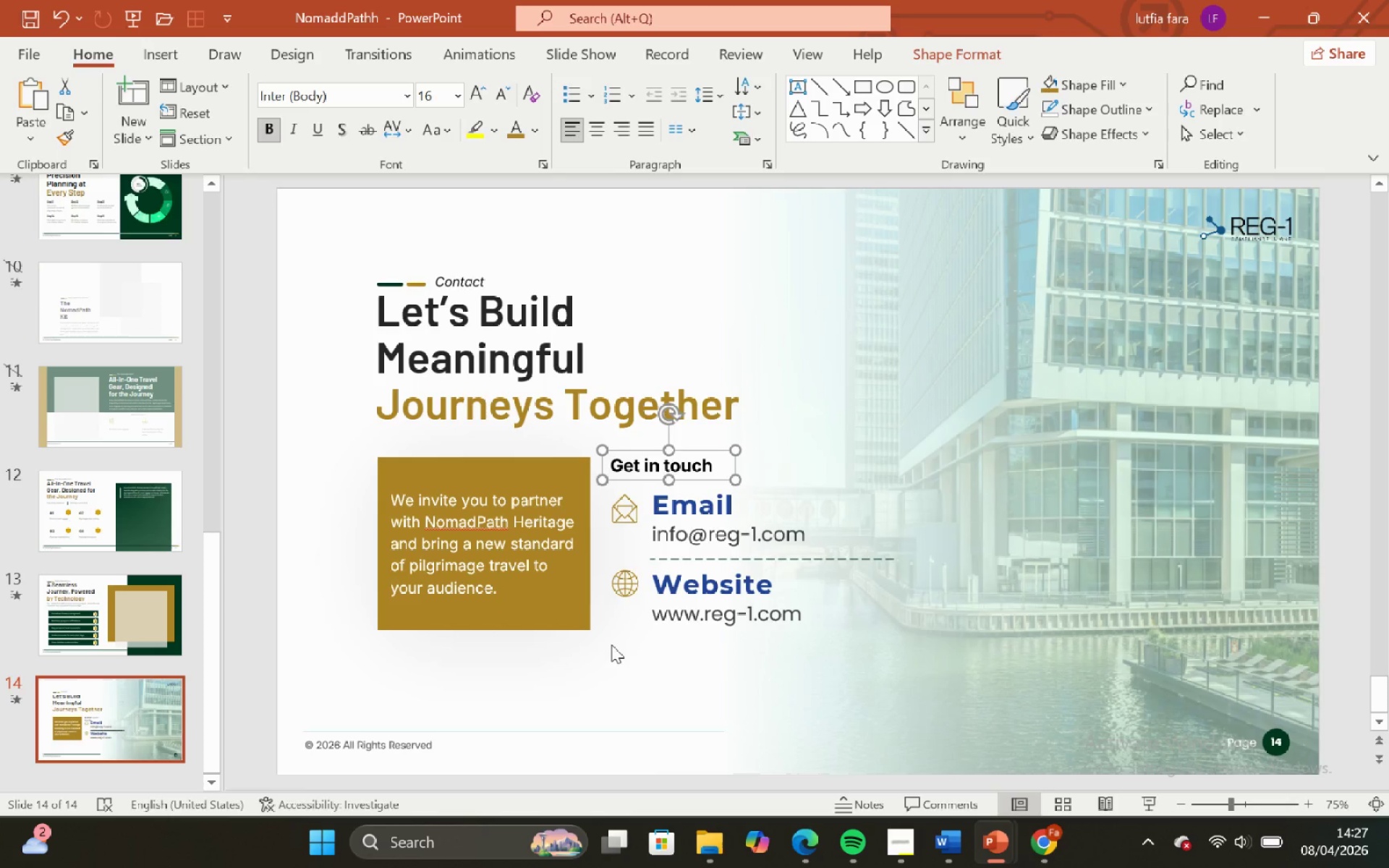 
left_click([611, 644])
 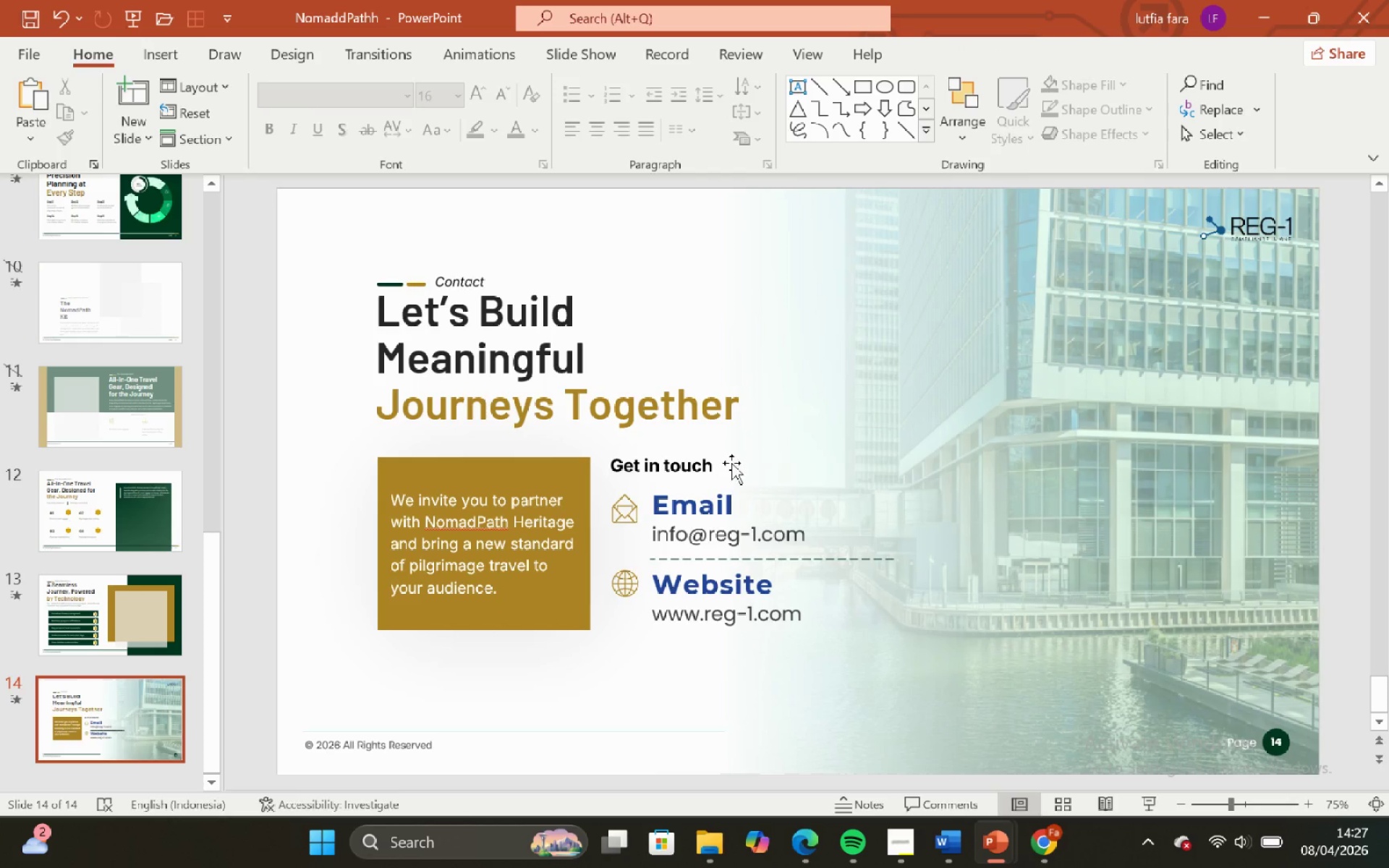 
left_click([731, 463])
 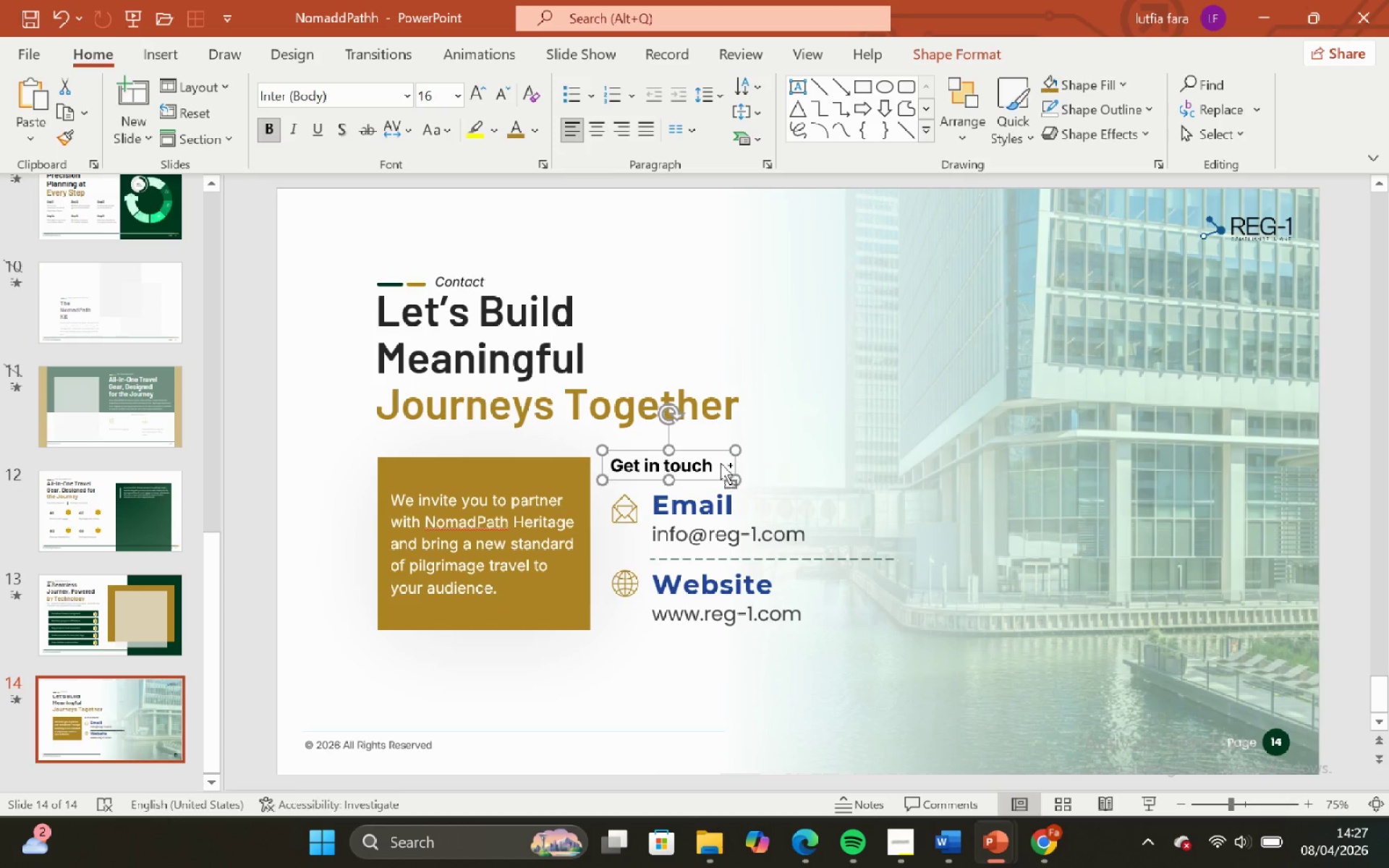 
hold_key(key=ControlLeft, duration=0.83)
hold_key(key=ShiftLeft, duration=0.83)
scroll: coordinate [713, 461], scroll_direction: up, amount: 4.0
 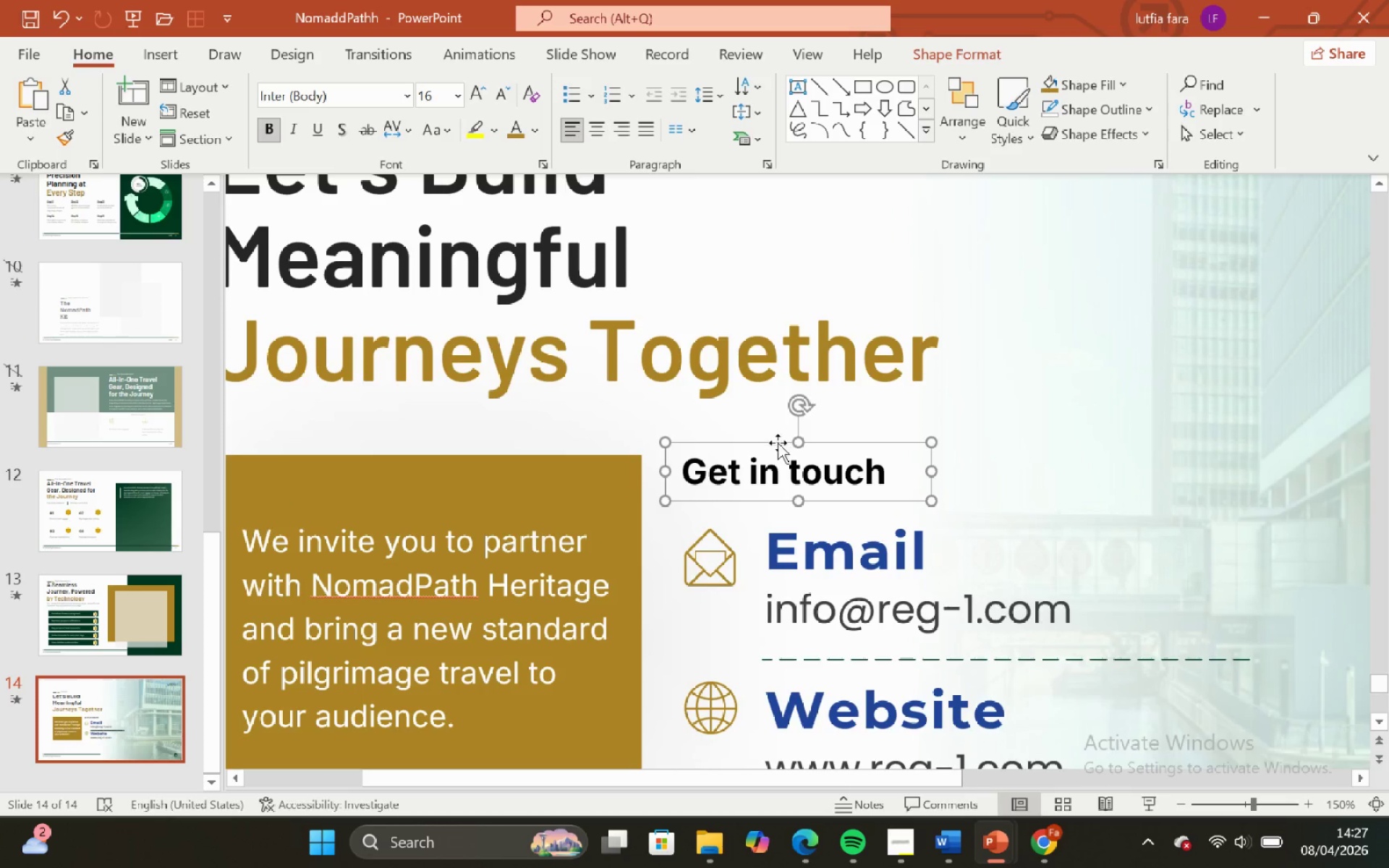 
hold_key(key=ShiftLeft, duration=1.06)
left_click_drag(start_coordinate=[778, 444], to_coordinate=[629, 431])
 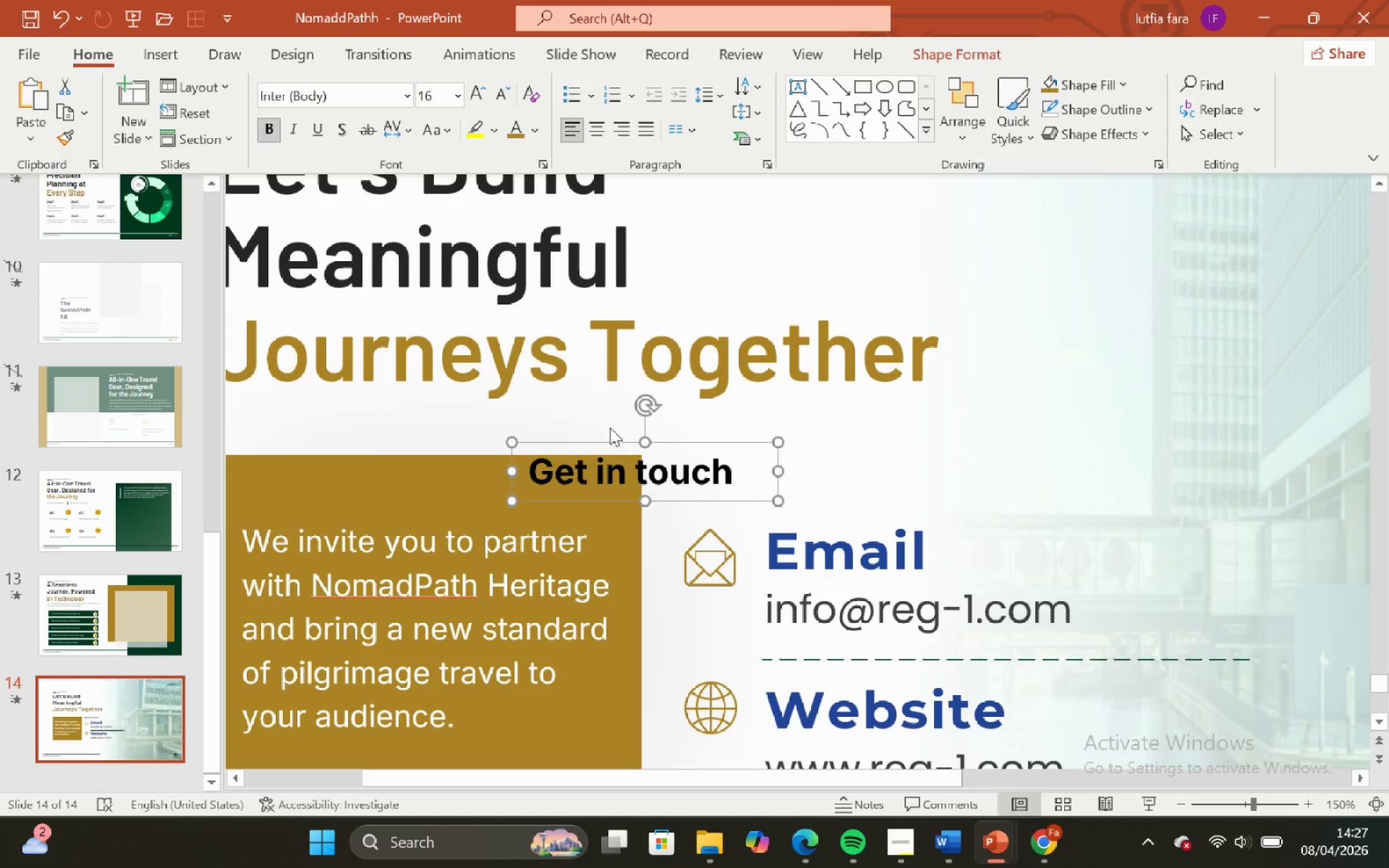 
key(Control+Z)
 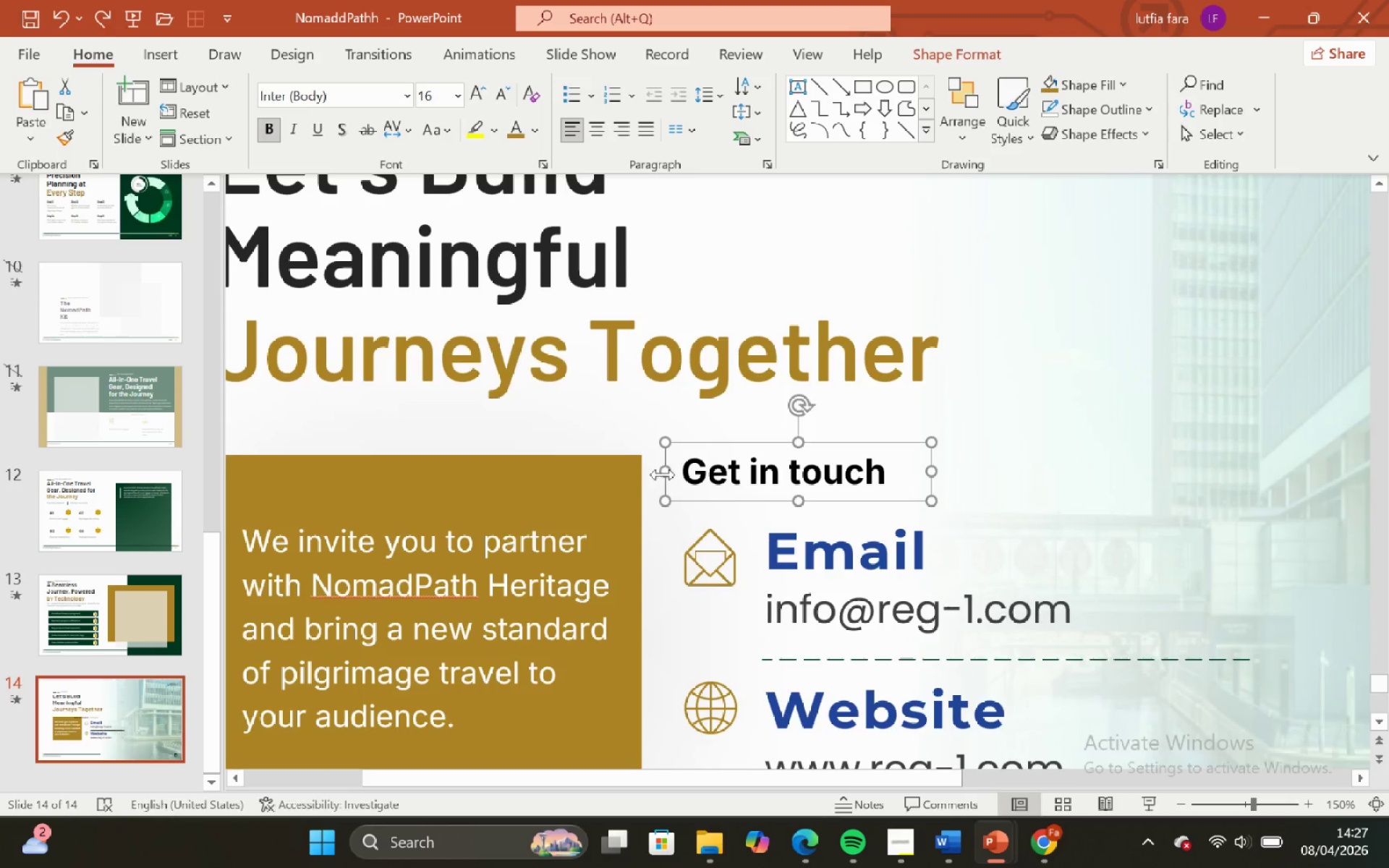 
hold_key(key=ControlLeft, duration=0.58)
hold_key(key=ShiftLeft, duration=0.55)
scroll: coordinate [715, 517], scroll_direction: down, amount: 2.0
 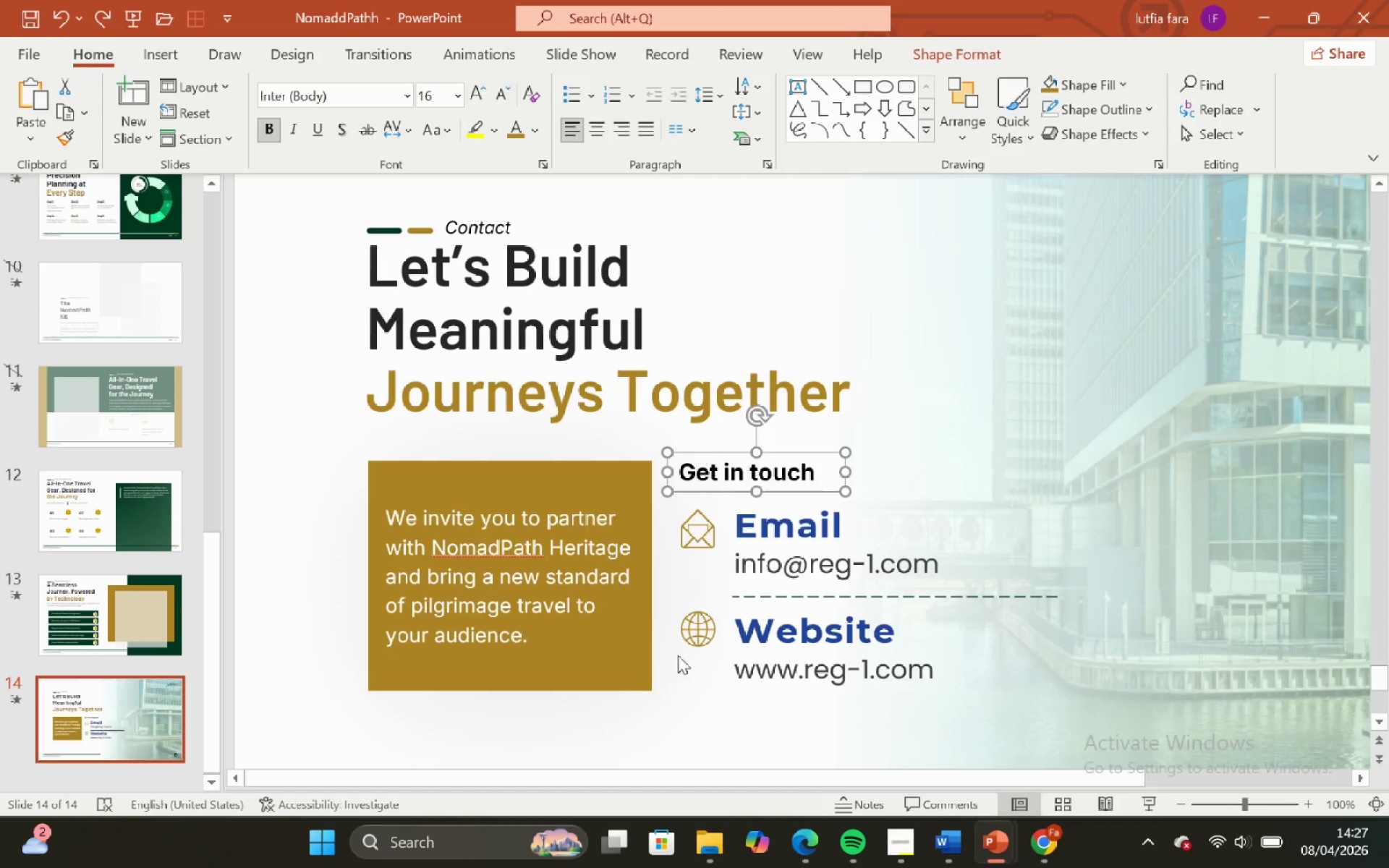 
hold_key(key=ControlLeft, duration=0.47)
hold_key(key=ShiftLeft, duration=0.45)
scroll: coordinate [681, 631], scroll_direction: down, amount: 2.0
 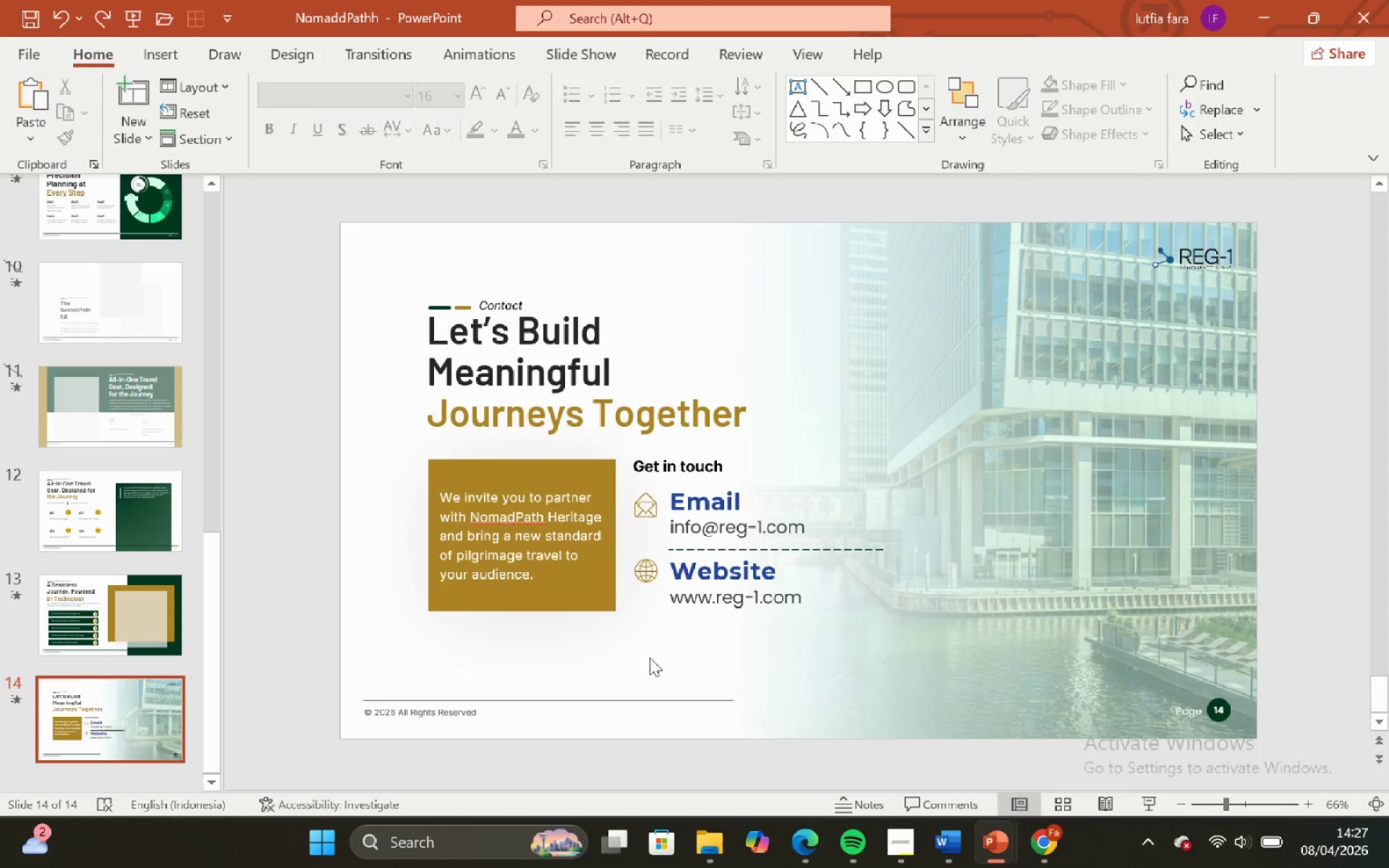 
hold_key(key=ControlLeft, duration=0.62)
hold_key(key=ShiftLeft, duration=0.61)
scroll: coordinate [693, 631], scroll_direction: up, amount: 1.0
 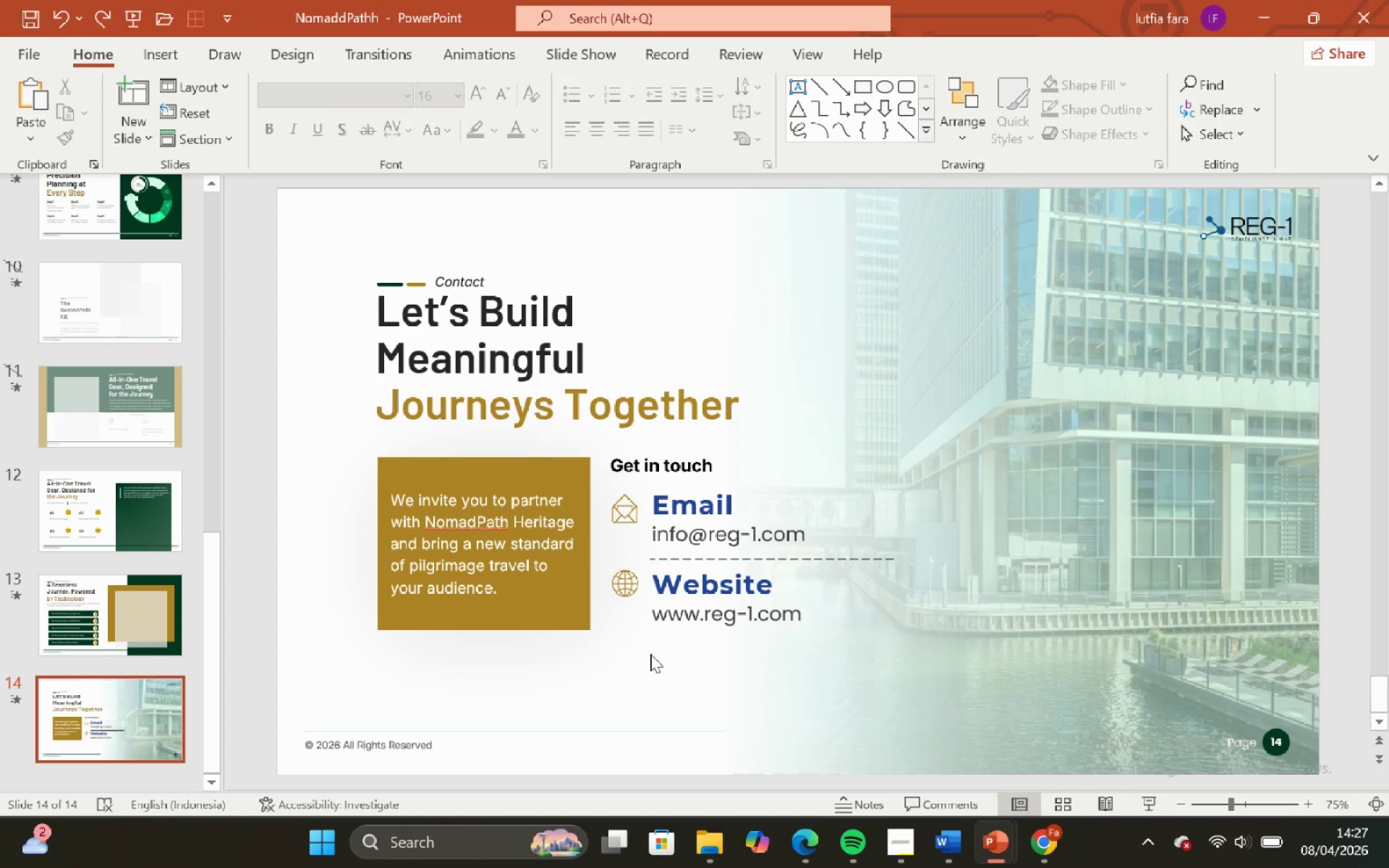 
left_click([650, 655])
 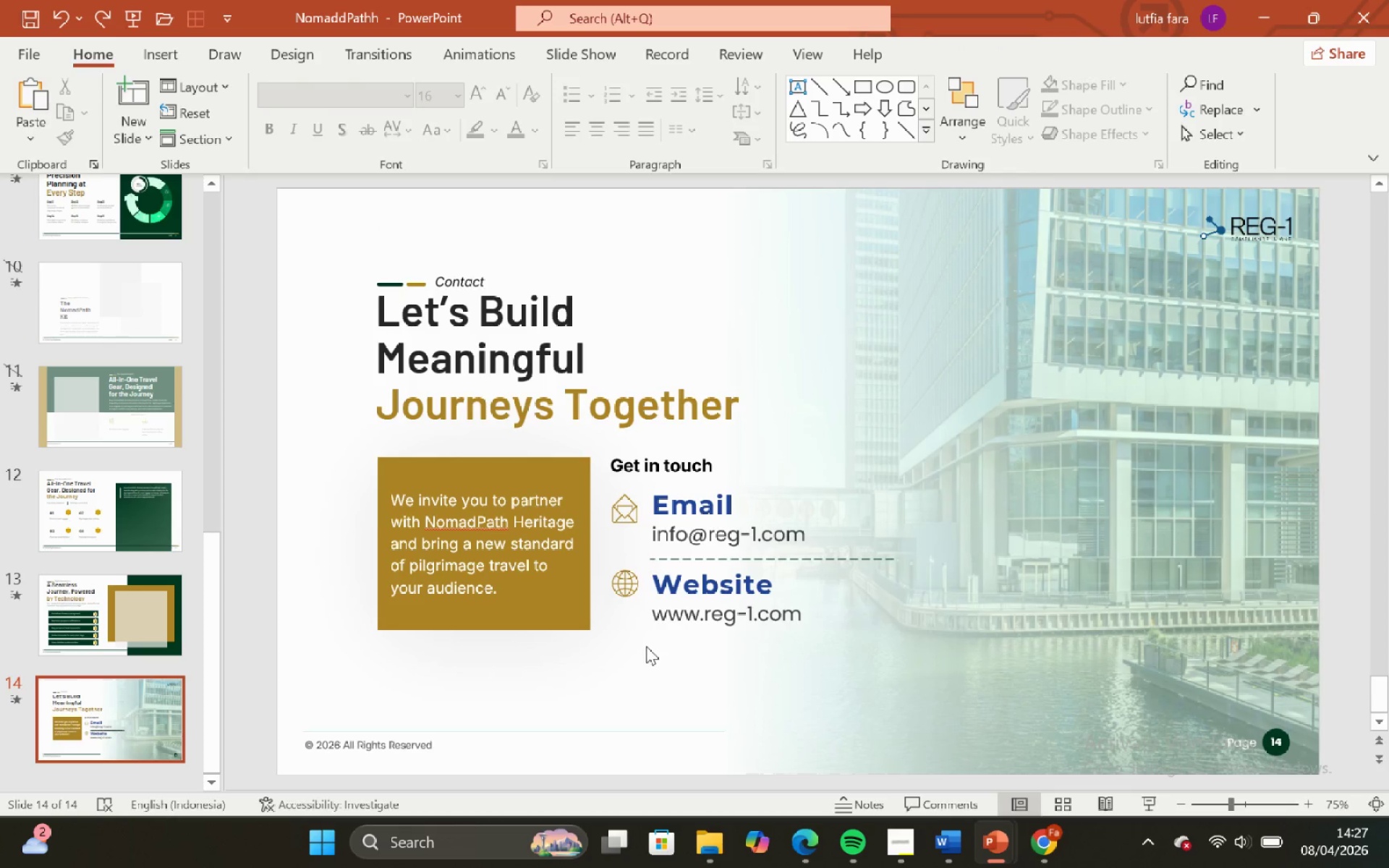 
key(Control+ControlLeft)
 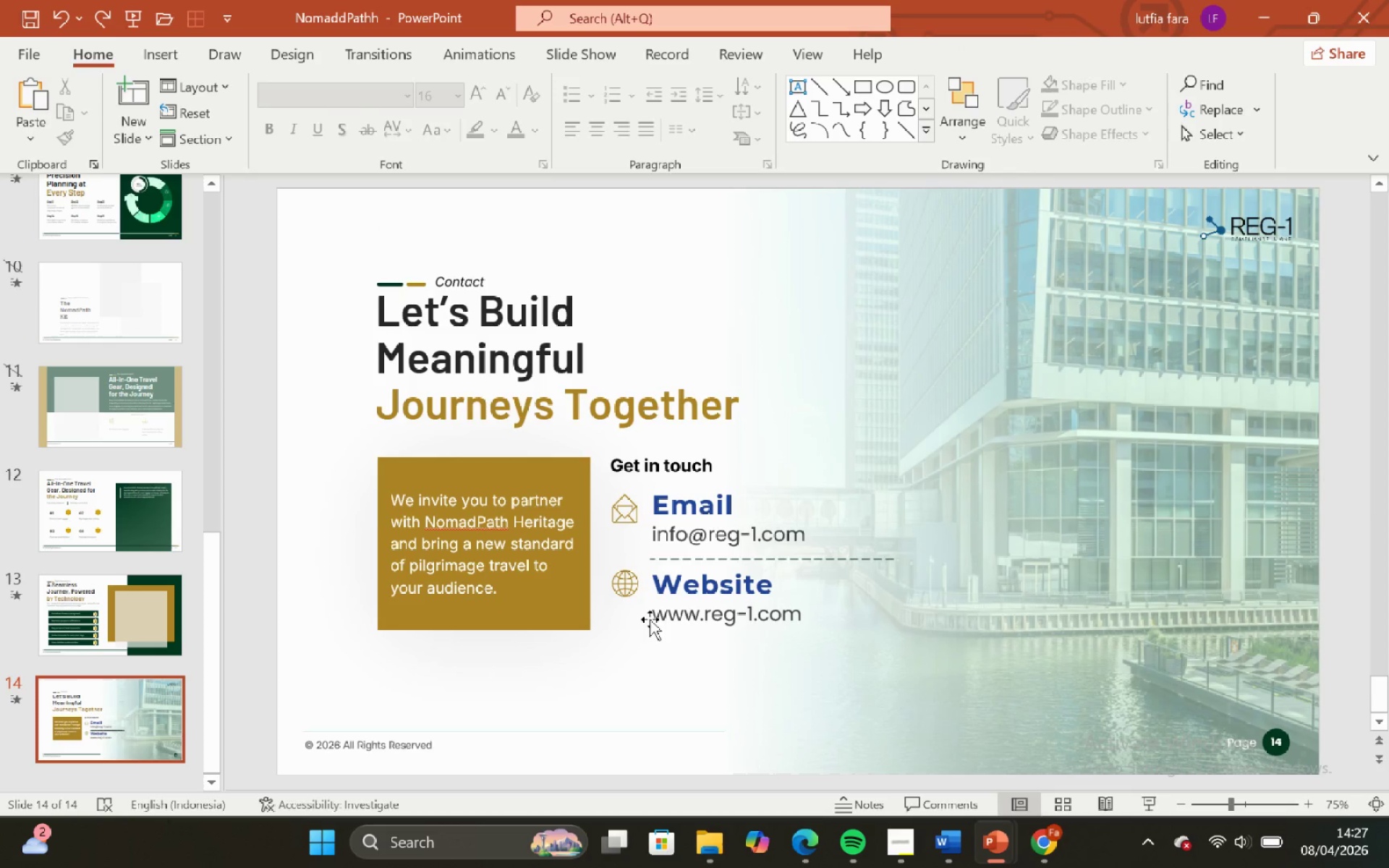 
left_click([650, 619])
 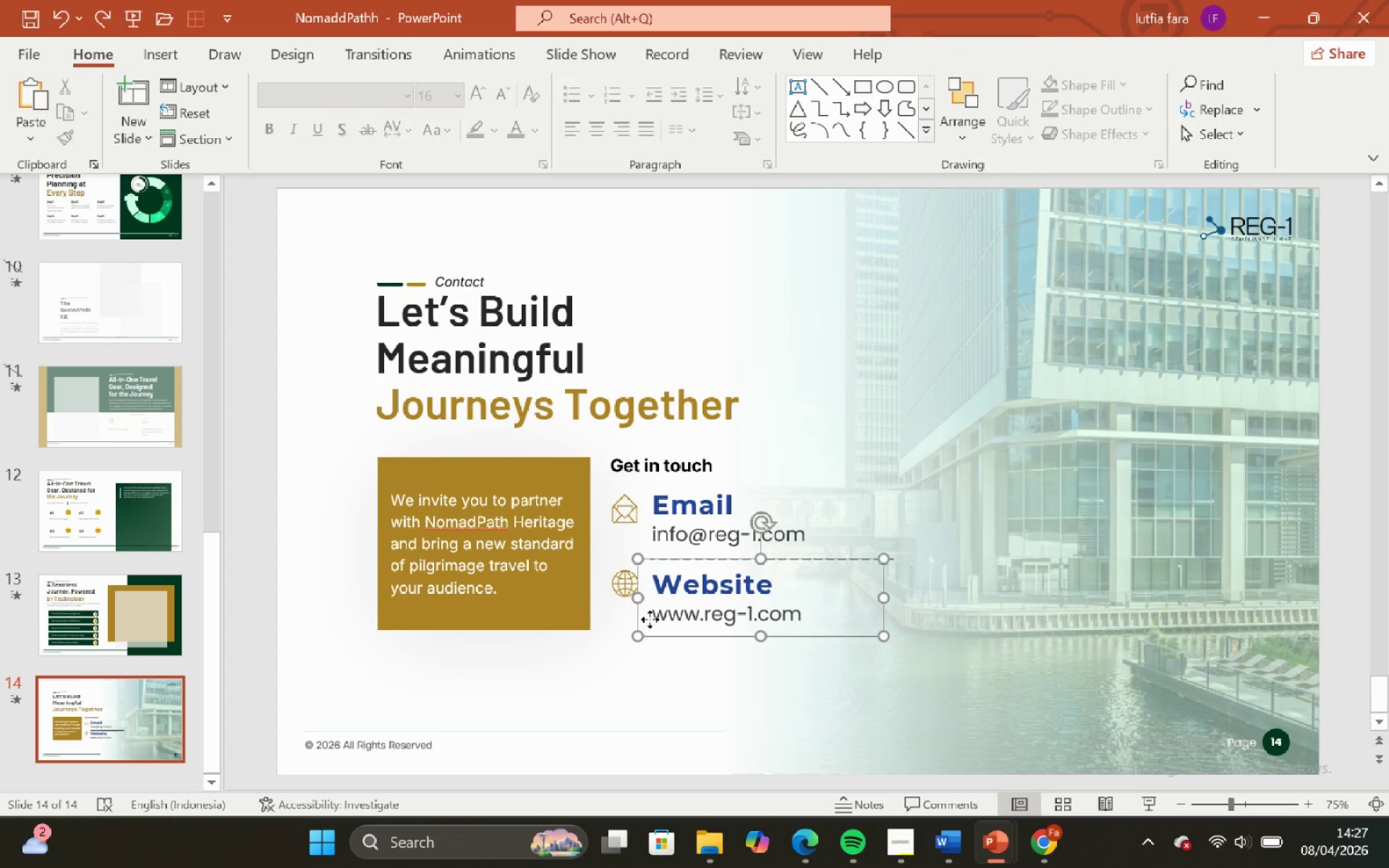 
hold_key(key=ControlLeft, duration=1.64)
hold_key(key=ShiftLeft, duration=1.42)
scroll: coordinate [650, 618], scroll_direction: up, amount: 1.0
 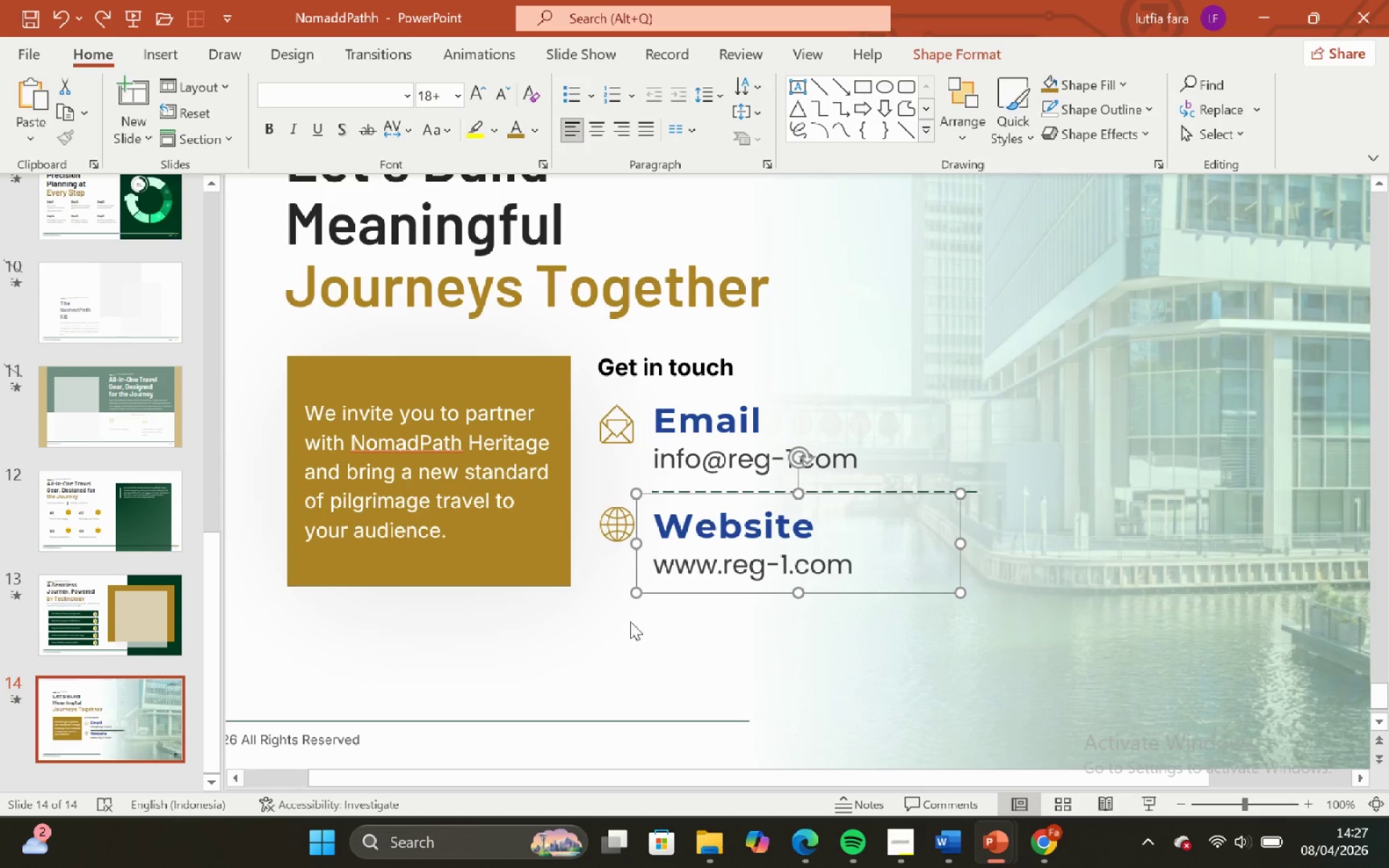 
left_click([600, 629])
 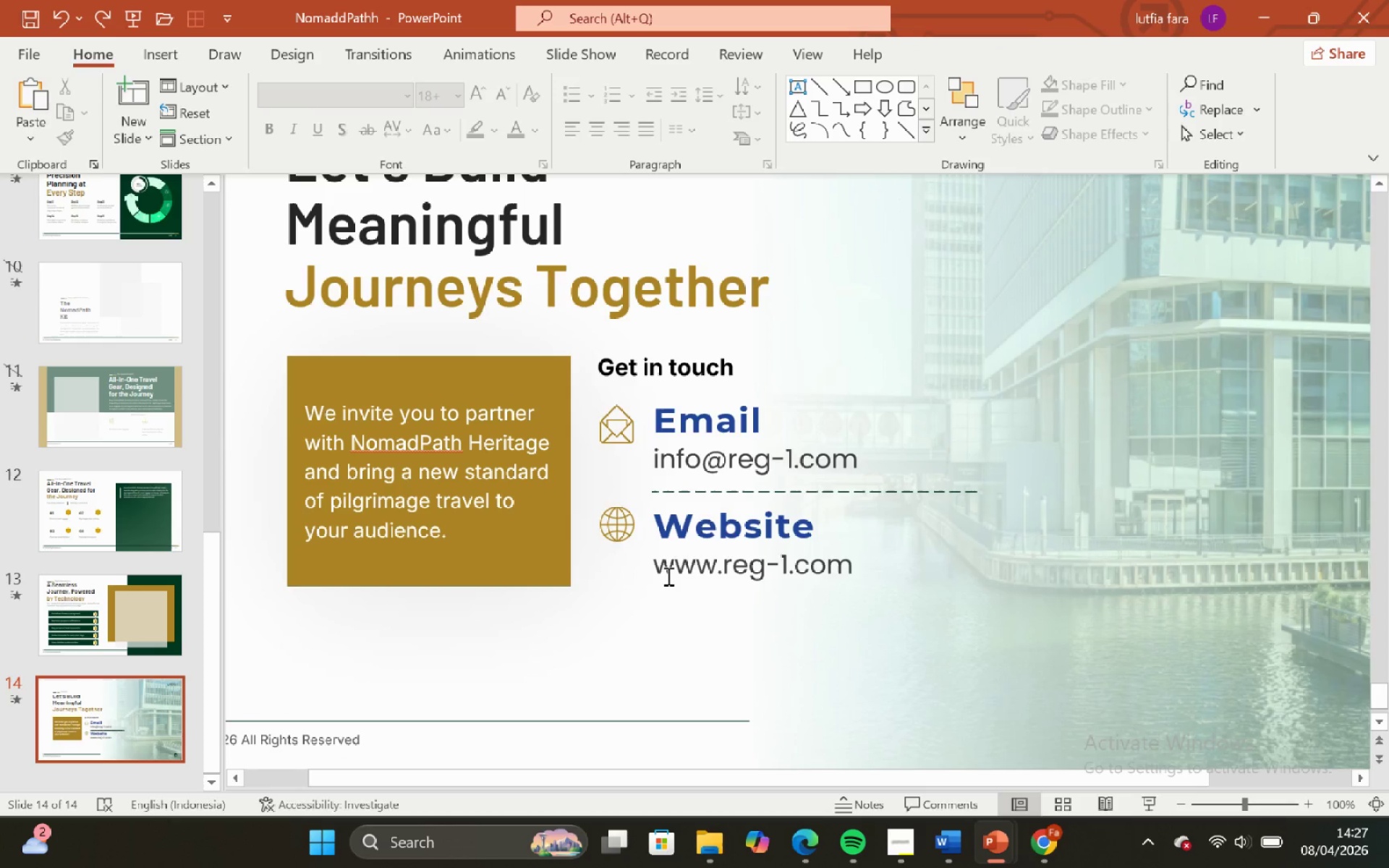 
left_click([667, 576])
 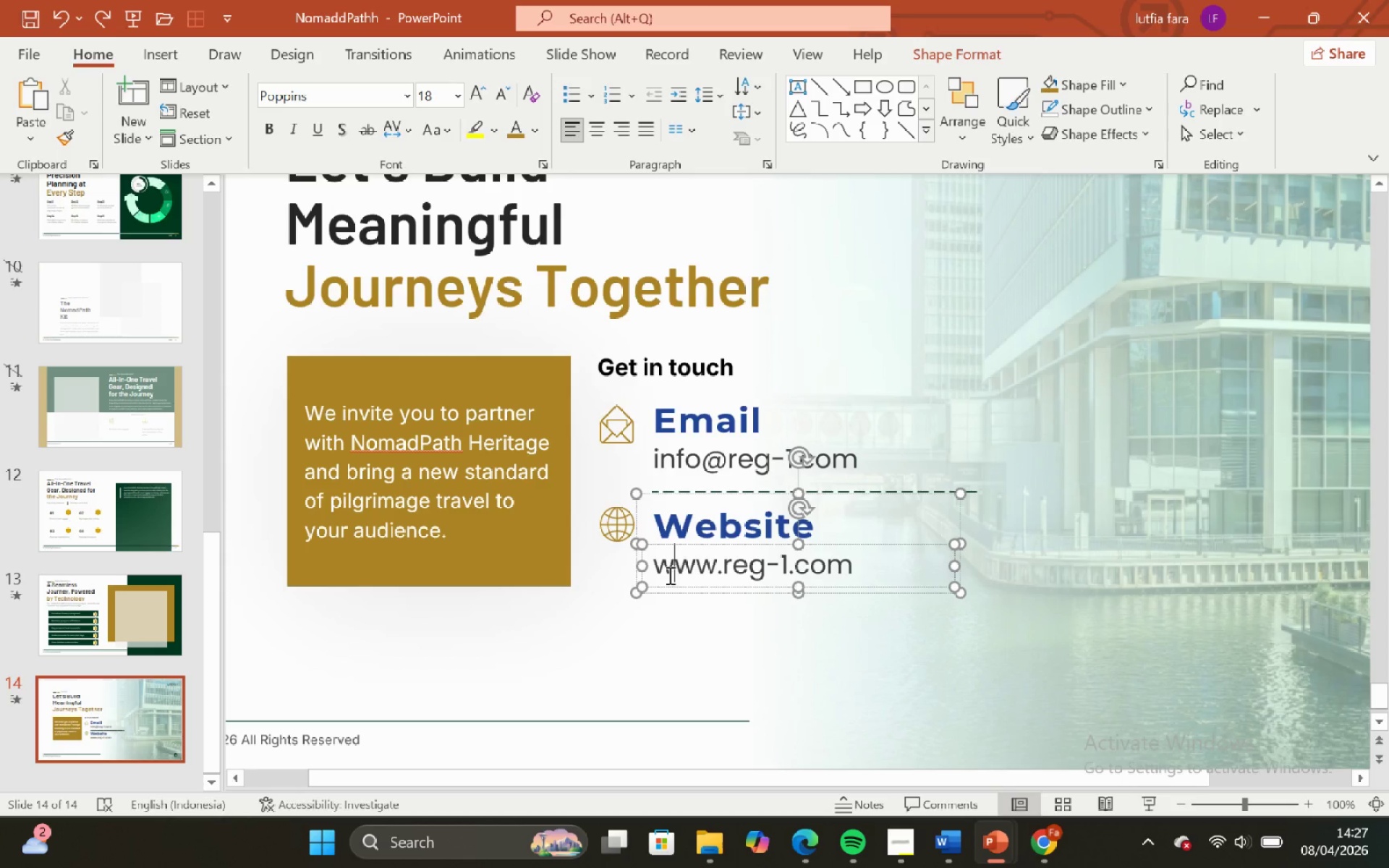 
hold_key(key=ControlLeft, duration=2.19)
hold_key(key=ShiftLeft, duration=2.09)
scroll: coordinate [668, 575], scroll_direction: up, amount: 1.0
 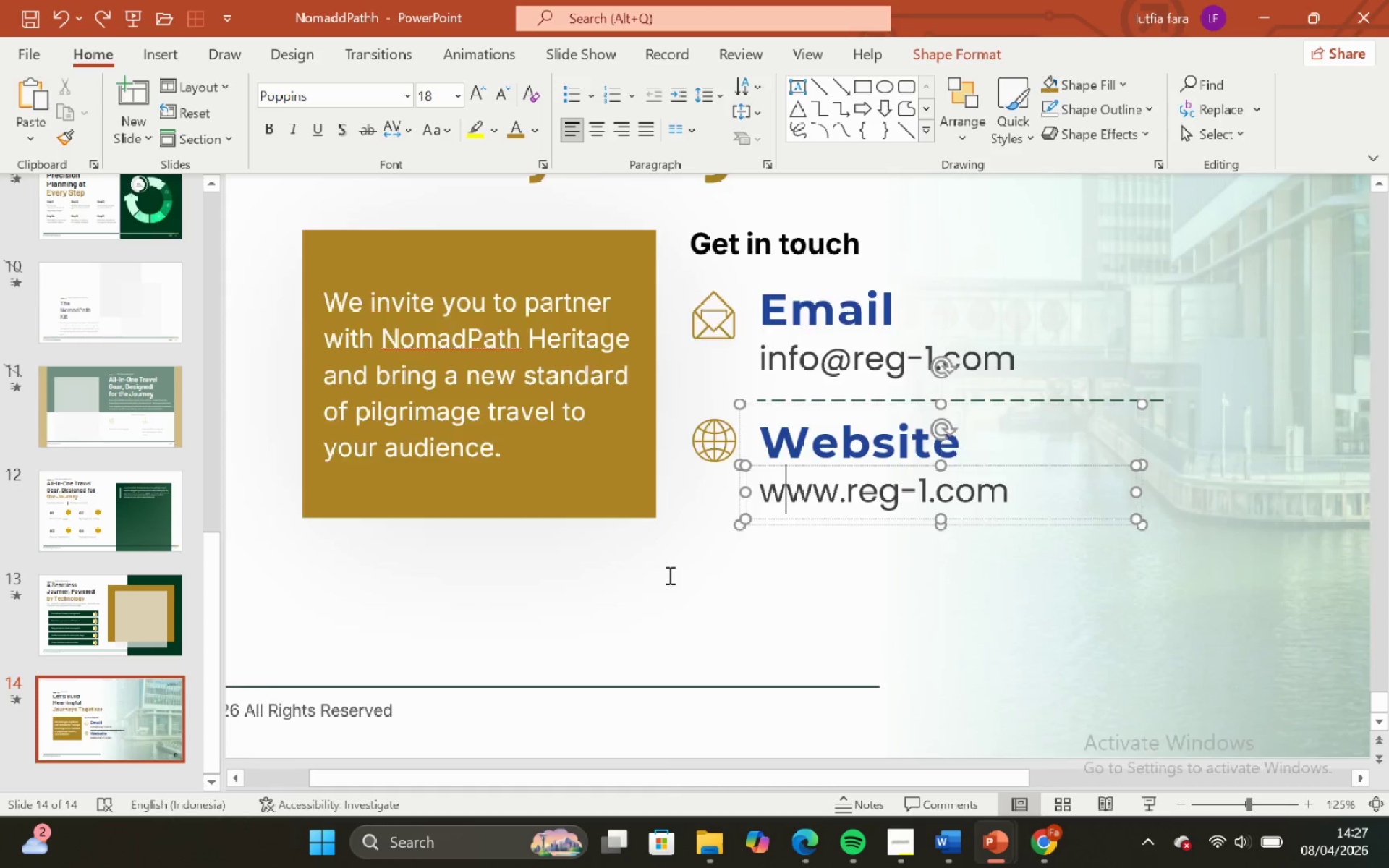 
scroll: coordinate [668, 575], scroll_direction: down, amount: 1.0
 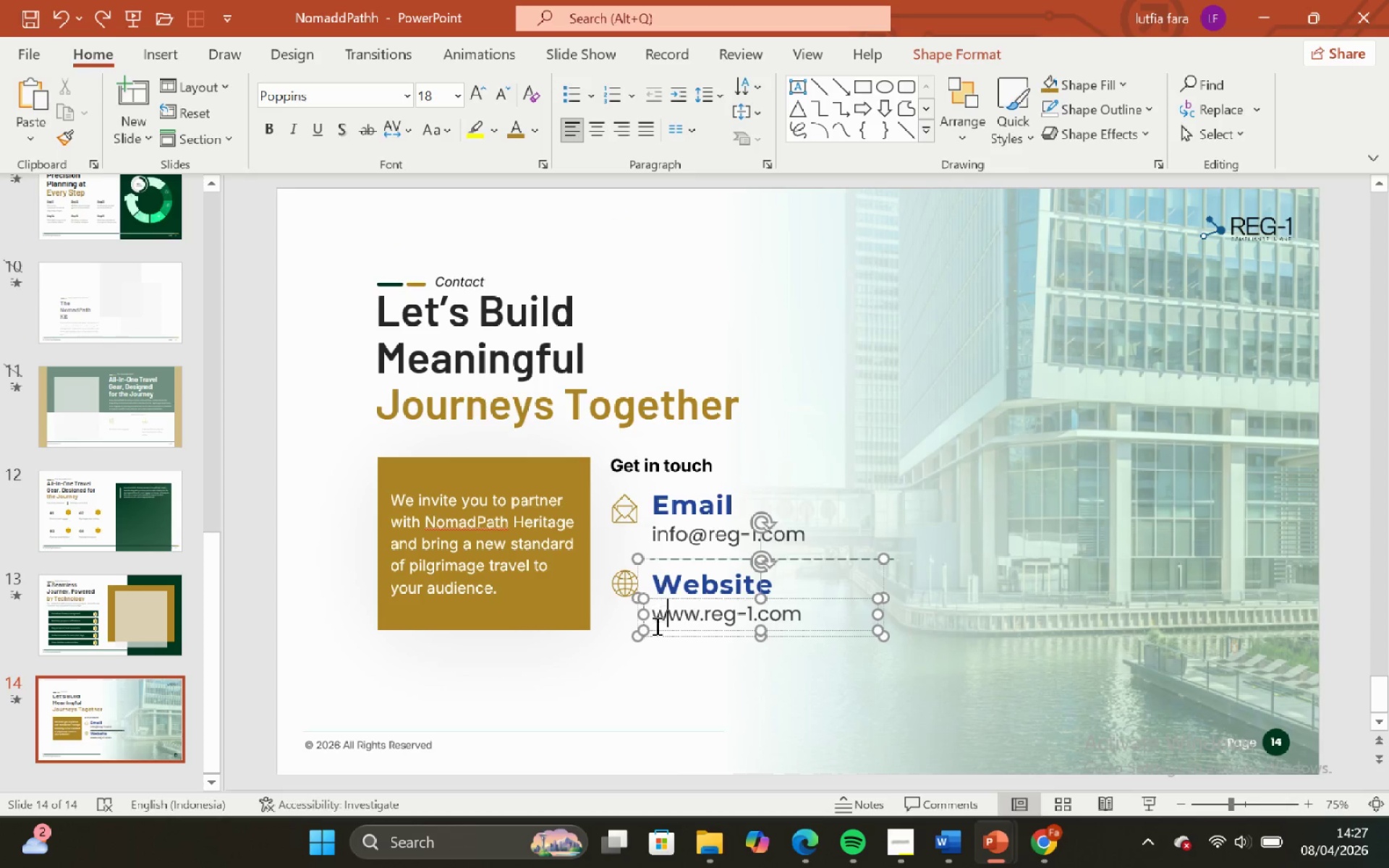 
hold_key(key=ControlLeft, duration=2.2)
hold_key(key=ShiftLeft, duration=1.86)
scroll: coordinate [635, 624], scroll_direction: up, amount: 2.0
 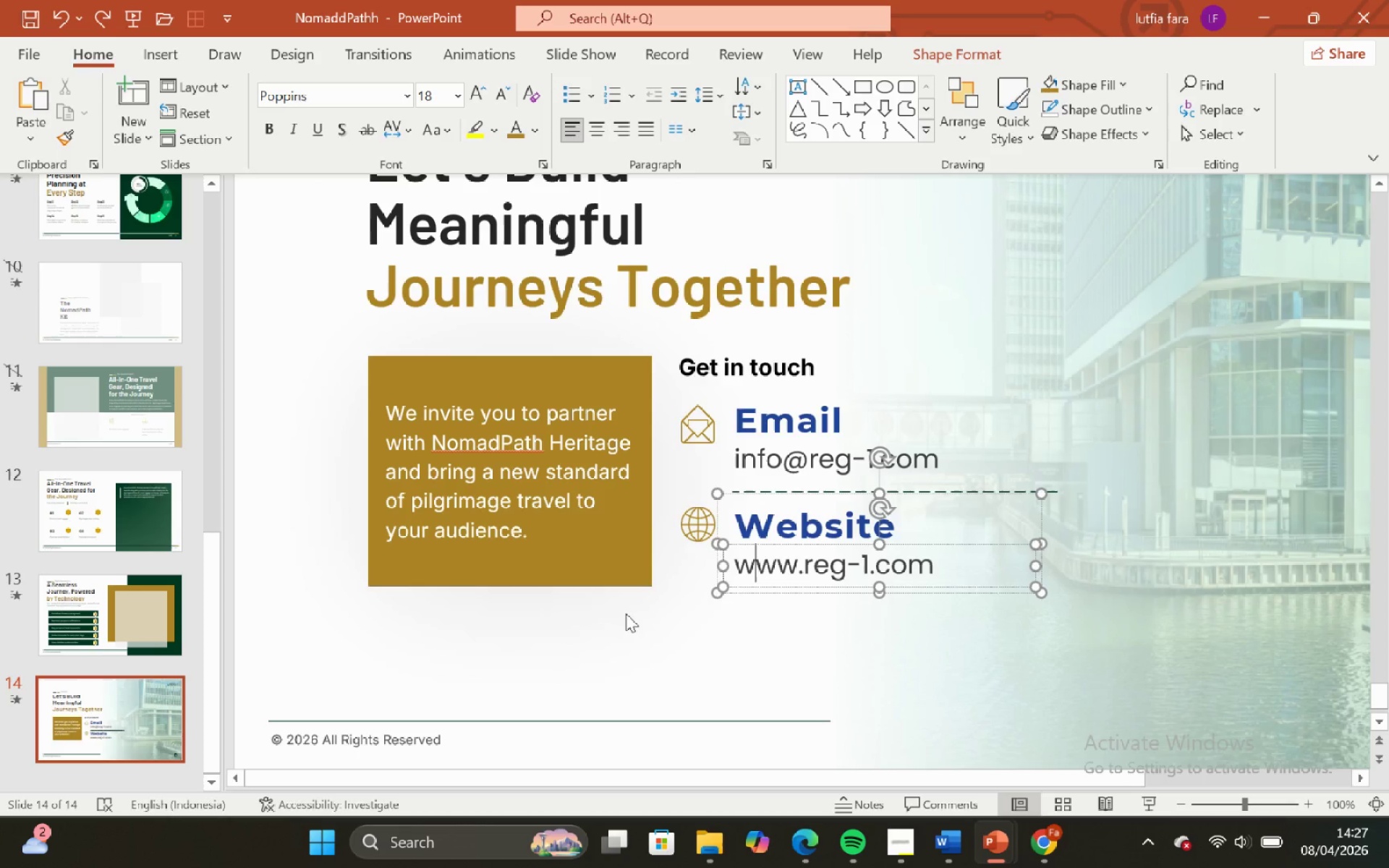 
left_click([626, 613])
 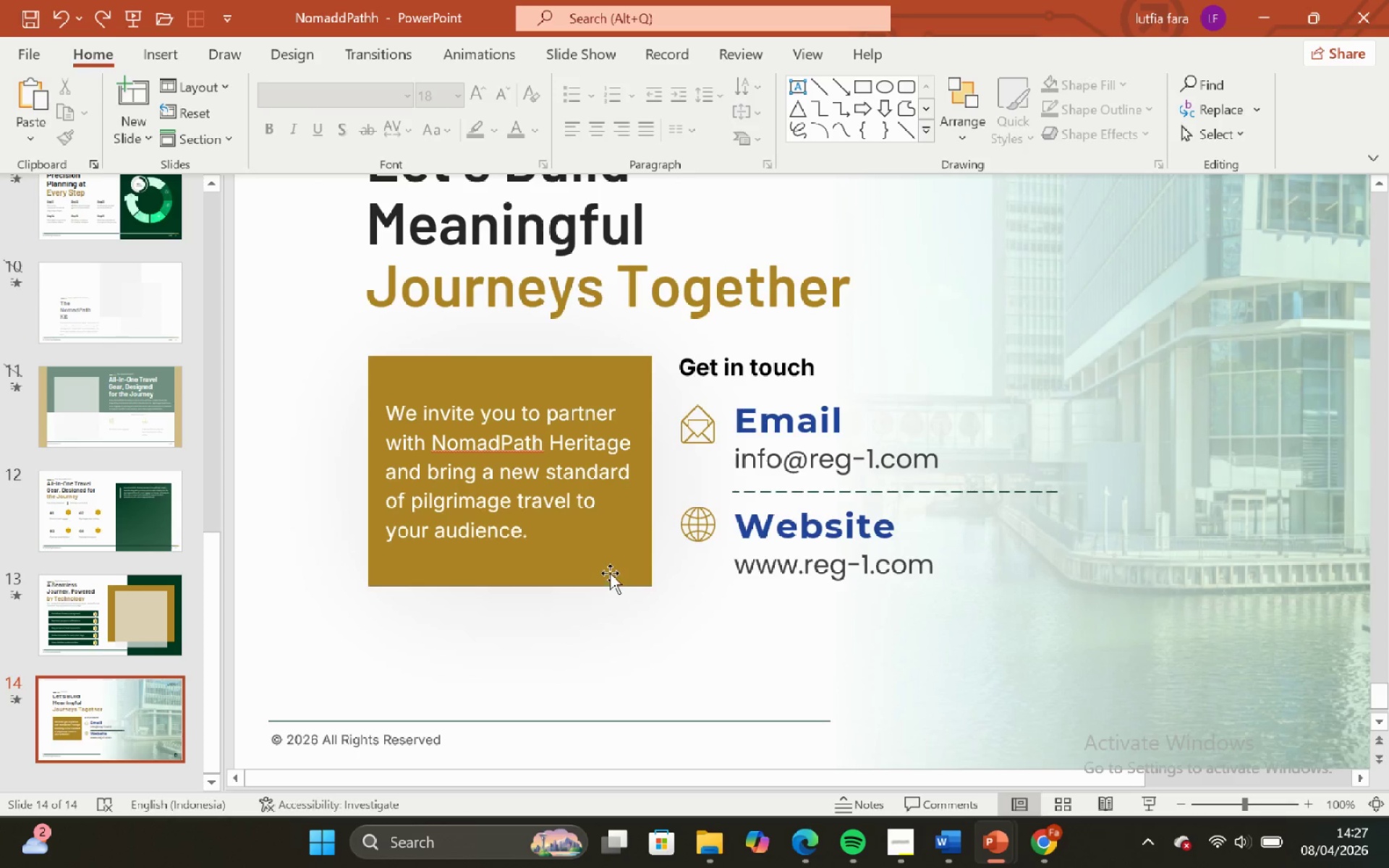 
left_click([610, 573])
 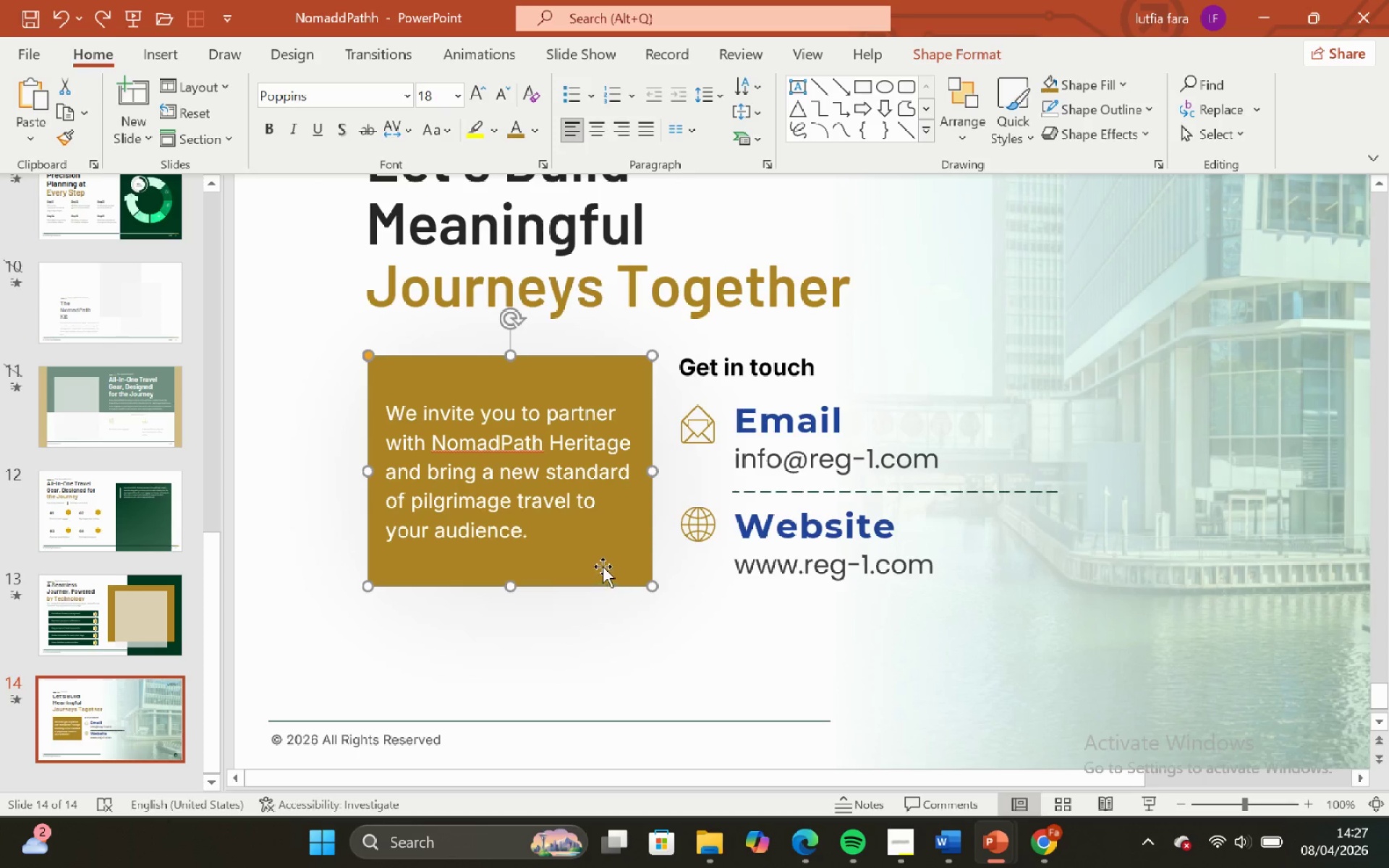 
hold_key(key=ShiftLeft, duration=1.45)
left_click_drag(start_coordinate=[603, 566], to_coordinate=[859, 541])
 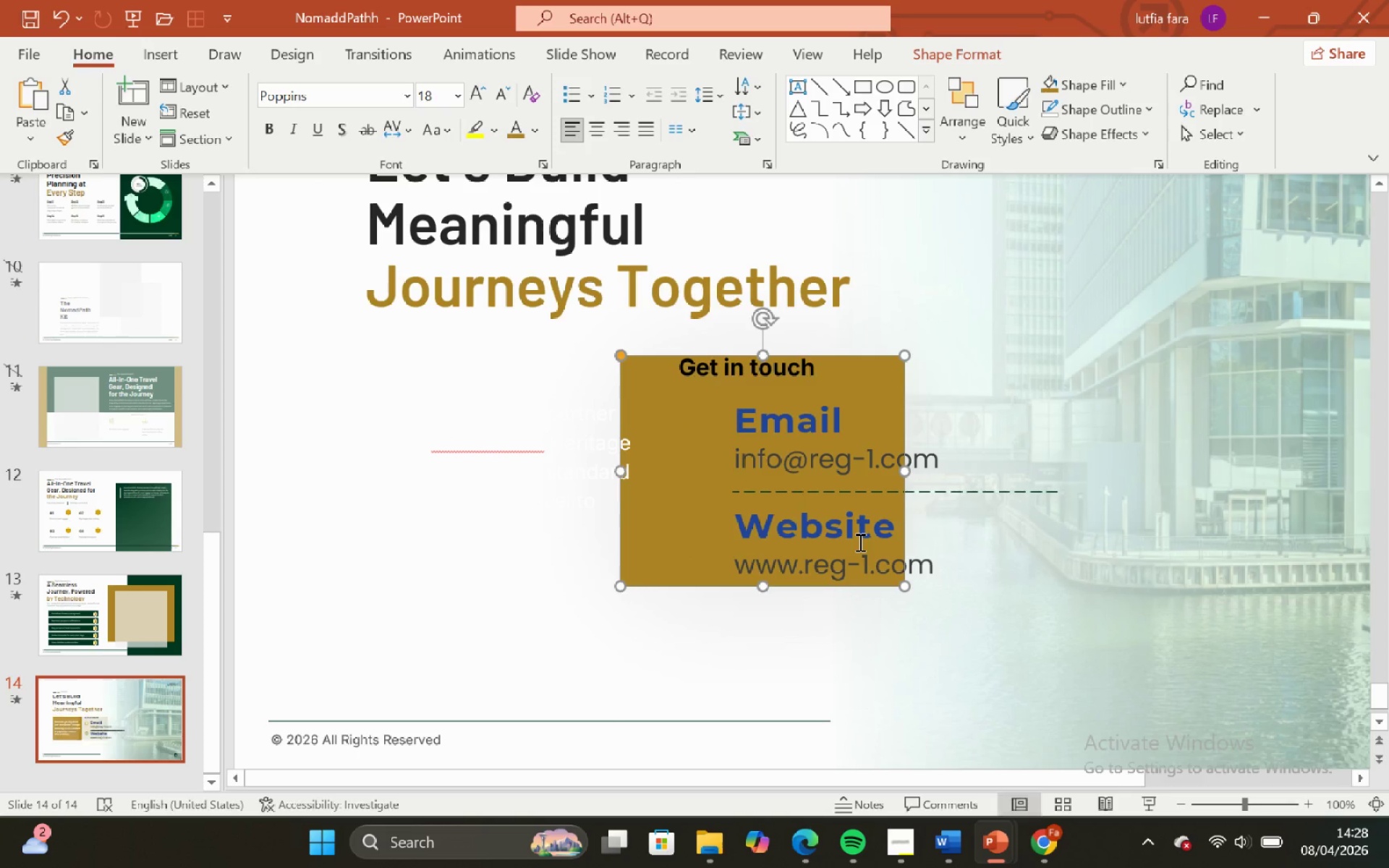 
key(Control+Z)
 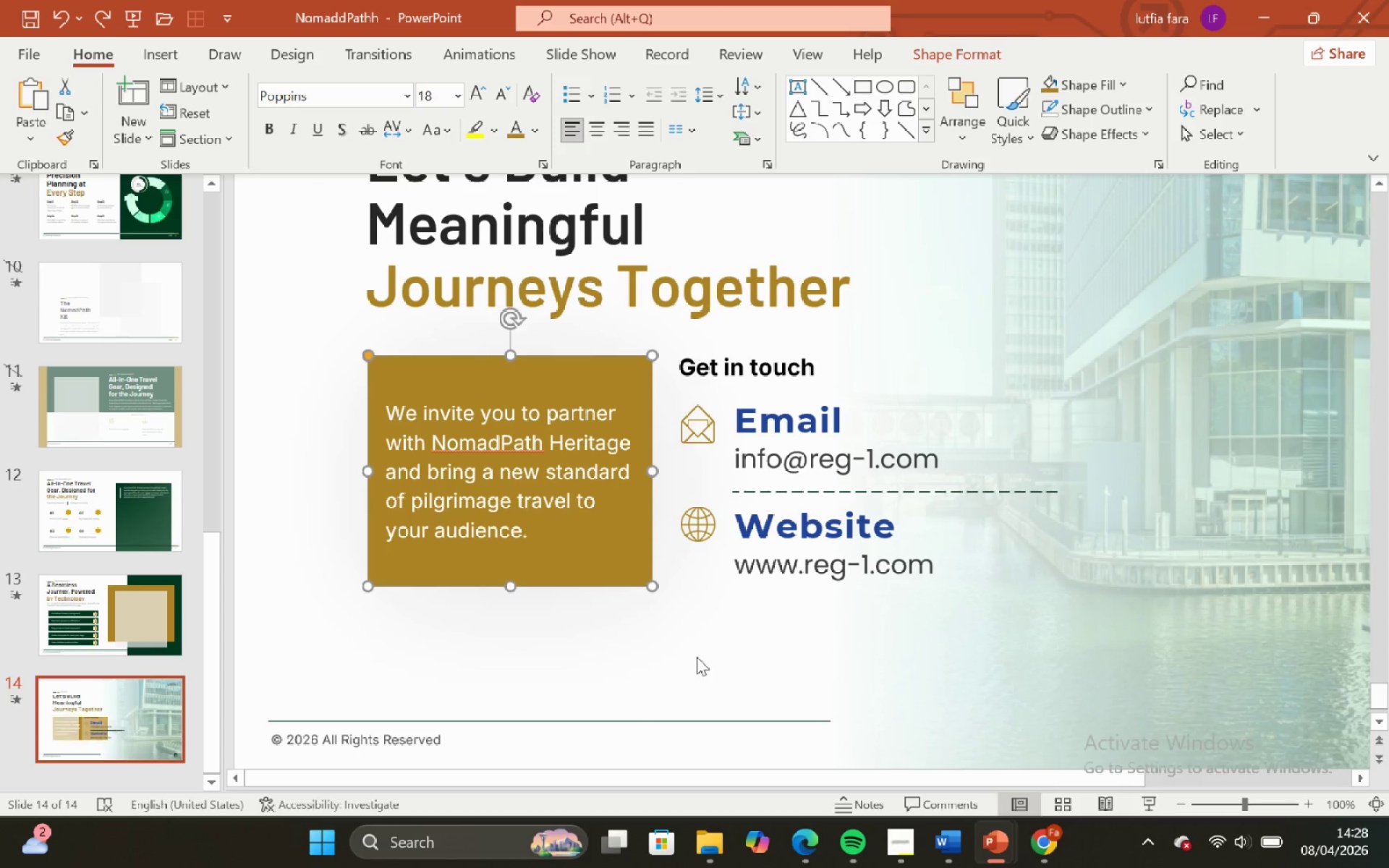 
left_click([696, 657])
 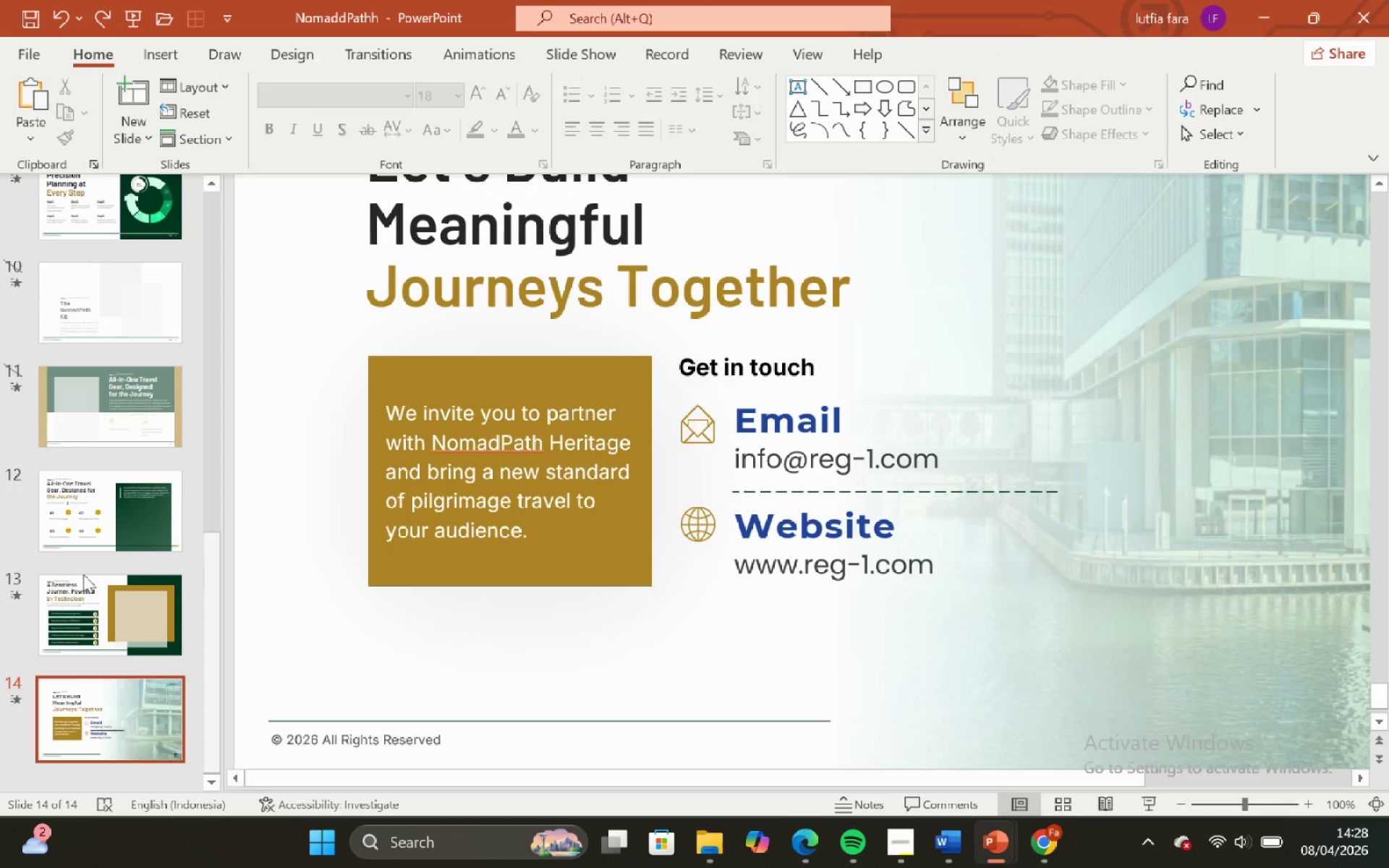 
left_click([61, 579])
 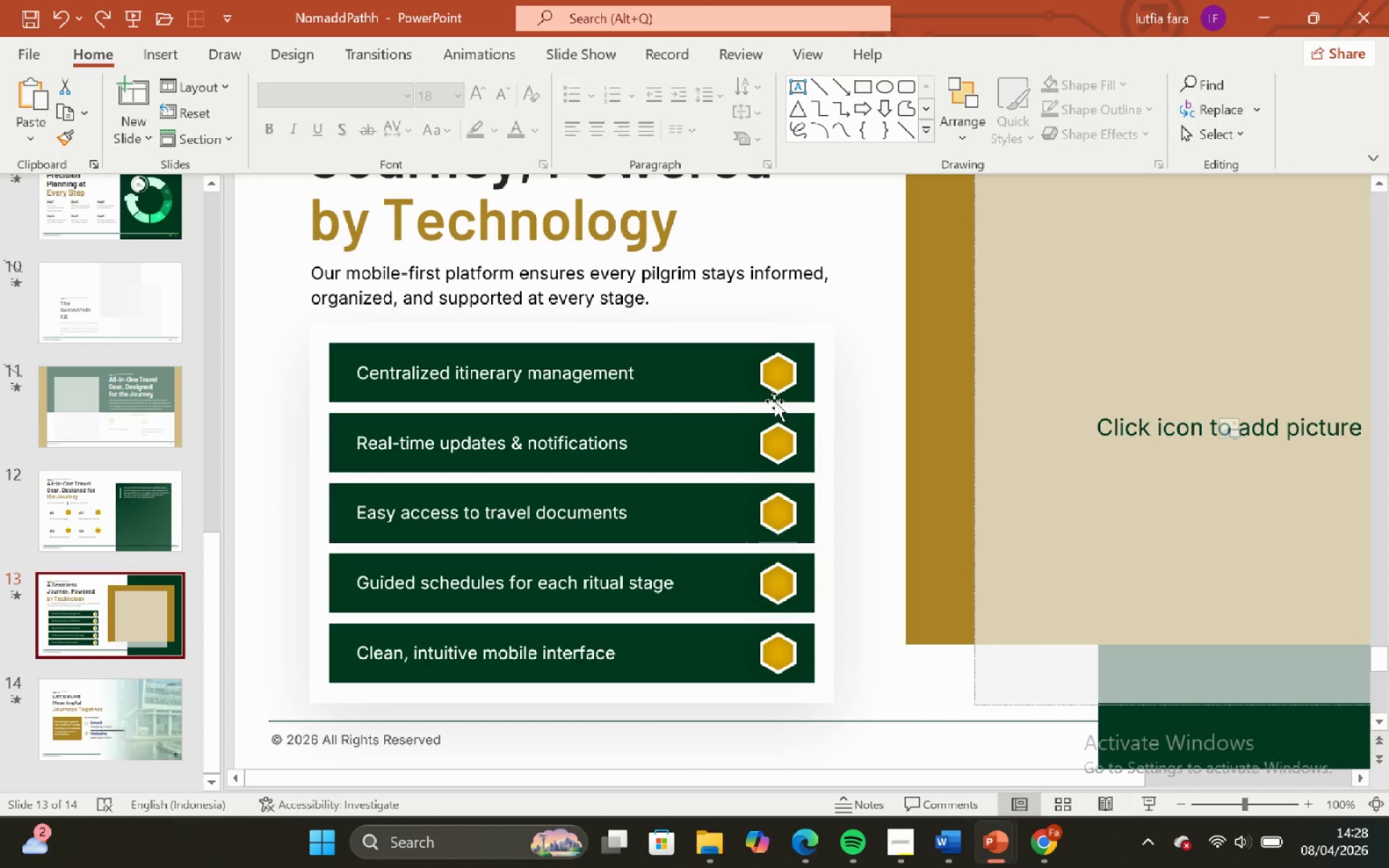 
left_click([776, 378])
 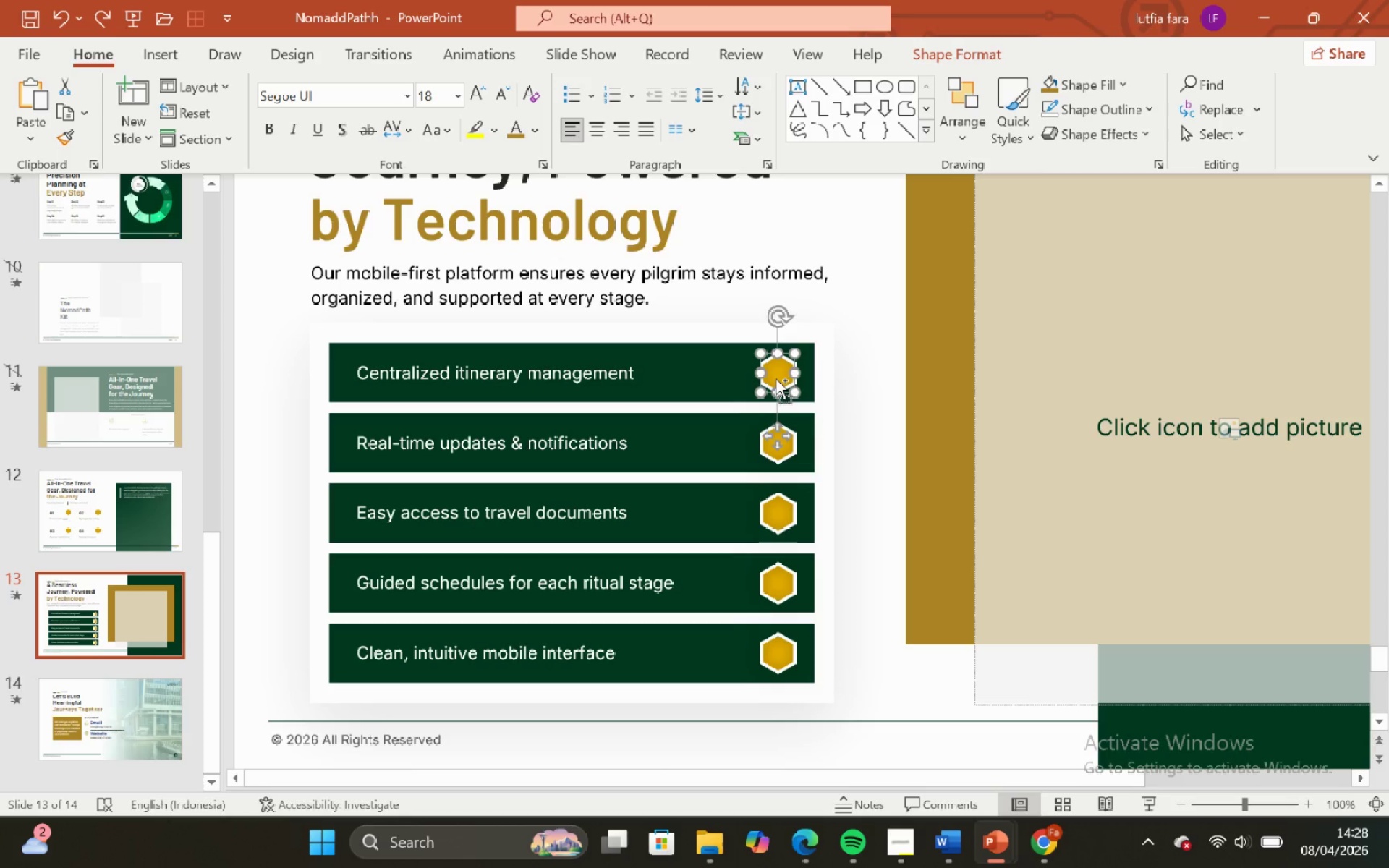 
key(Control+C)
 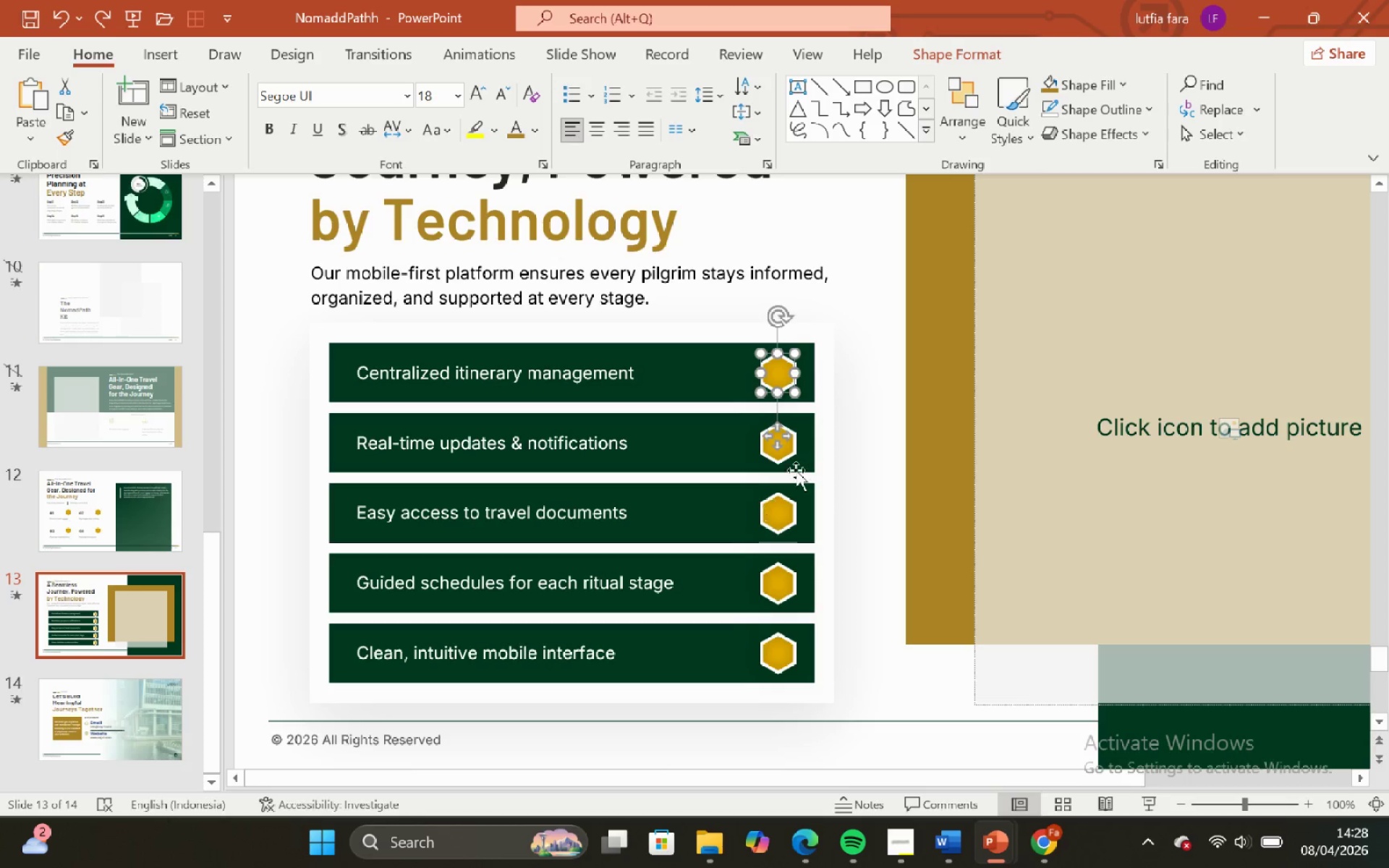 
left_click([867, 382])
 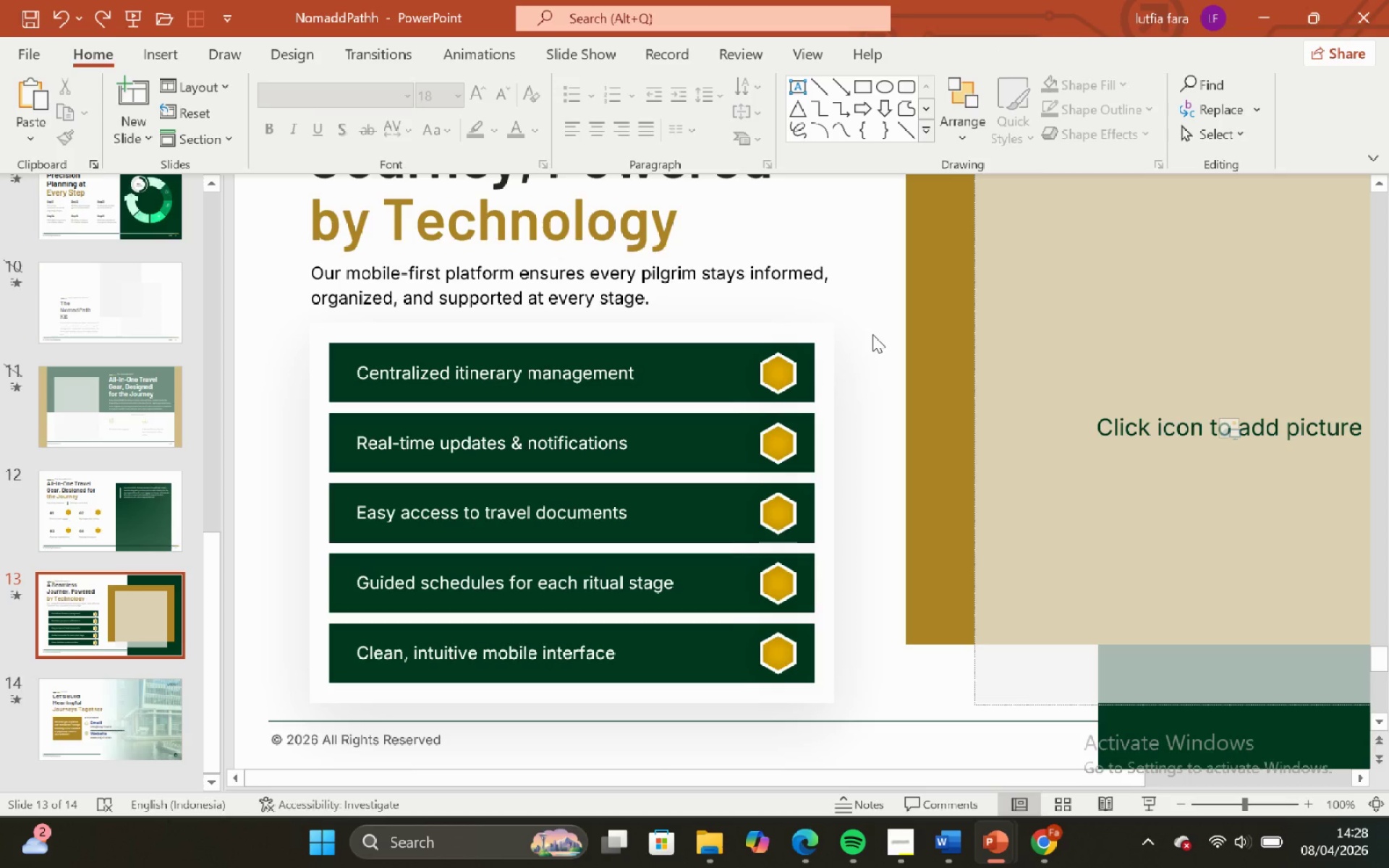 
key(Shift+ShiftLeft)
 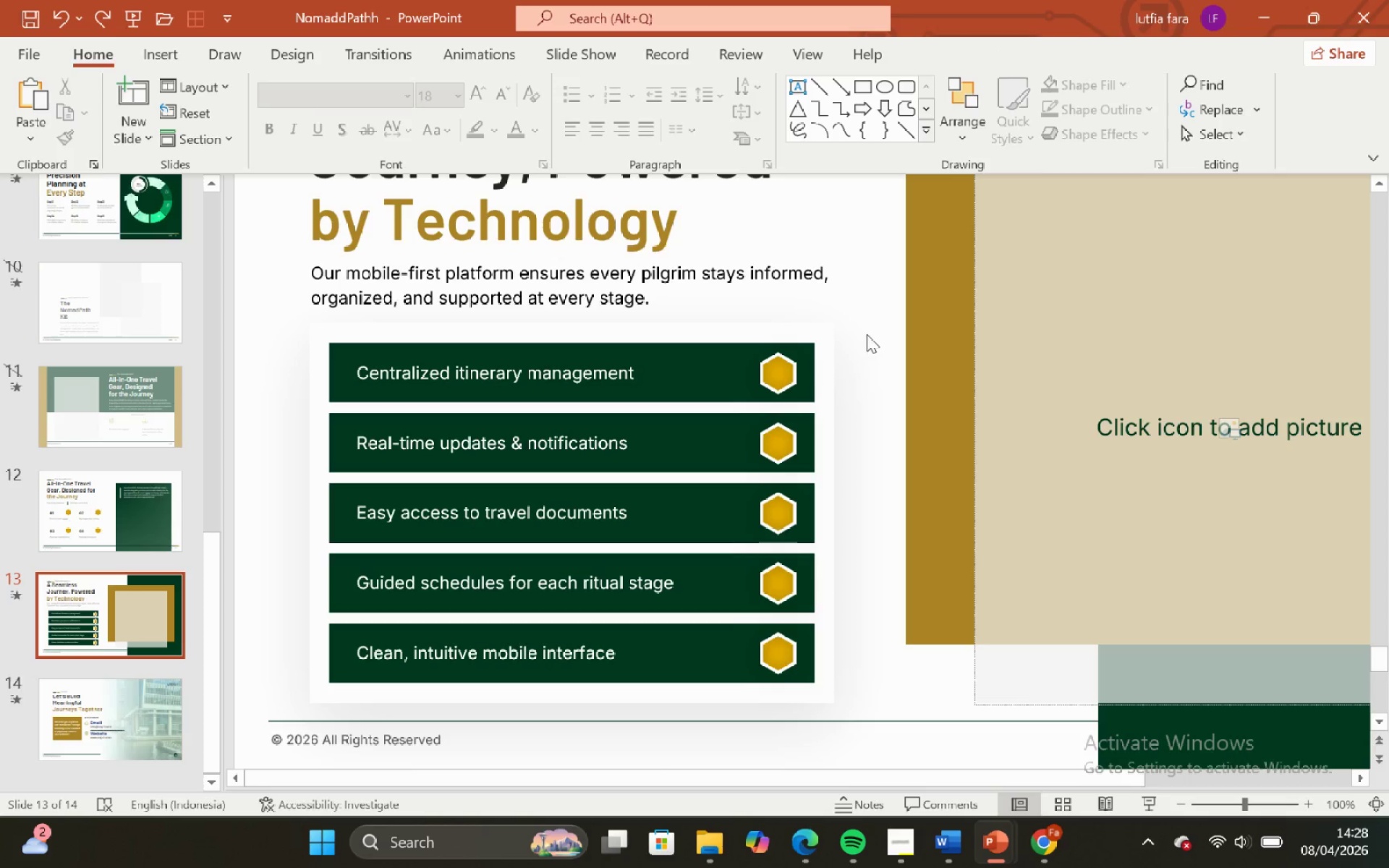 
left_click_drag(start_coordinate=[872, 334], to_coordinate=[691, 740])
 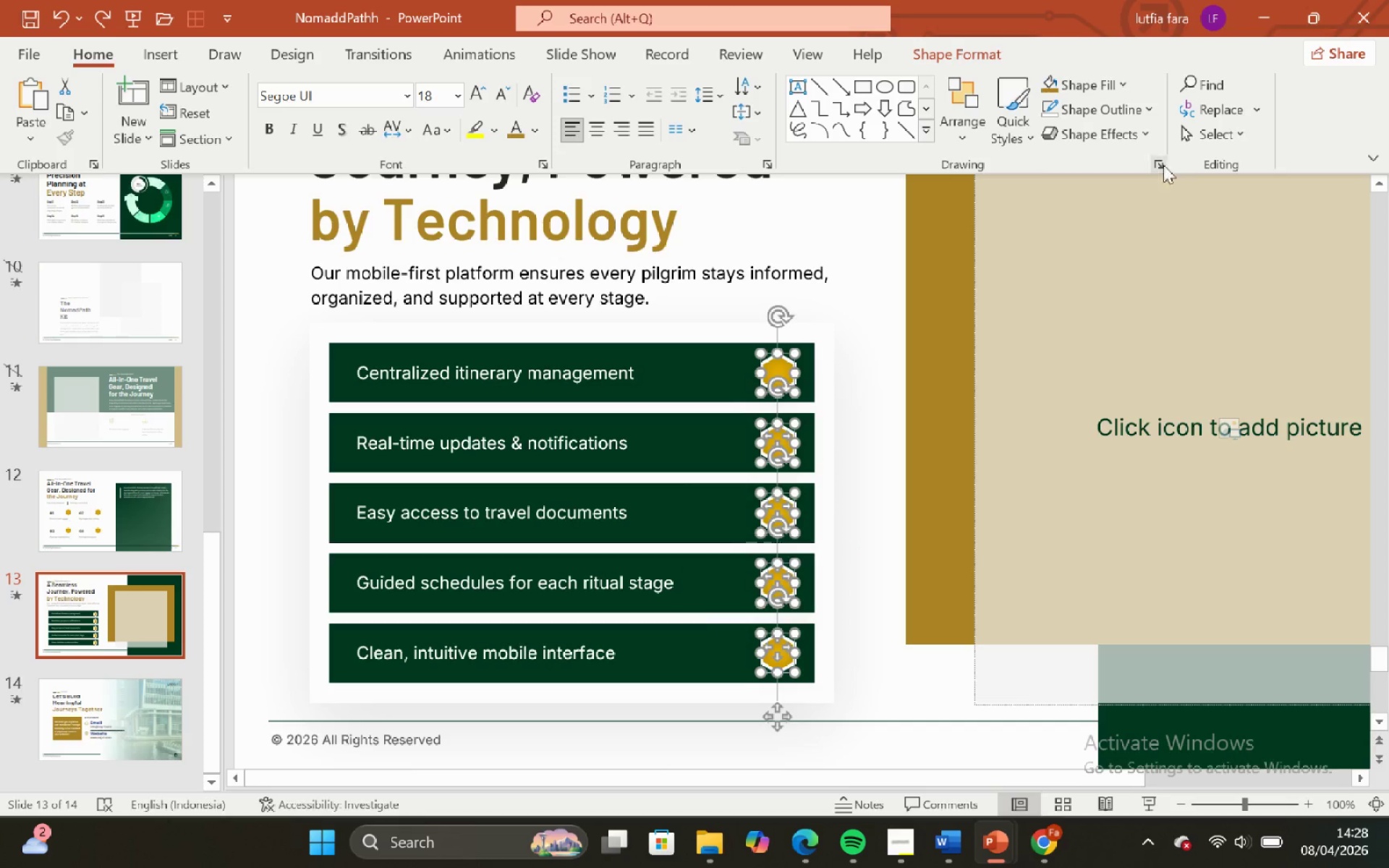 
left_click([1129, 106])
 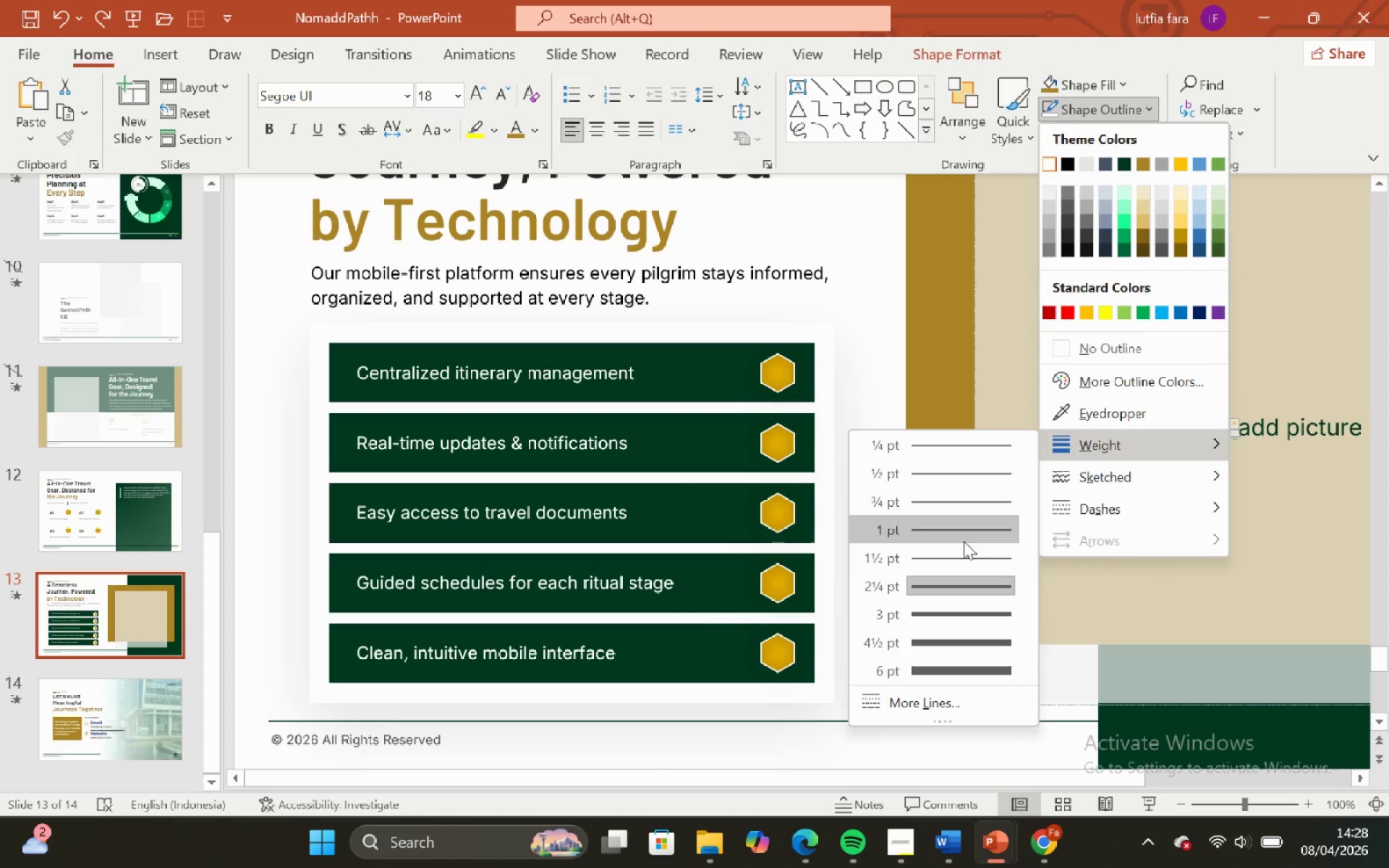 
left_click([959, 548])
 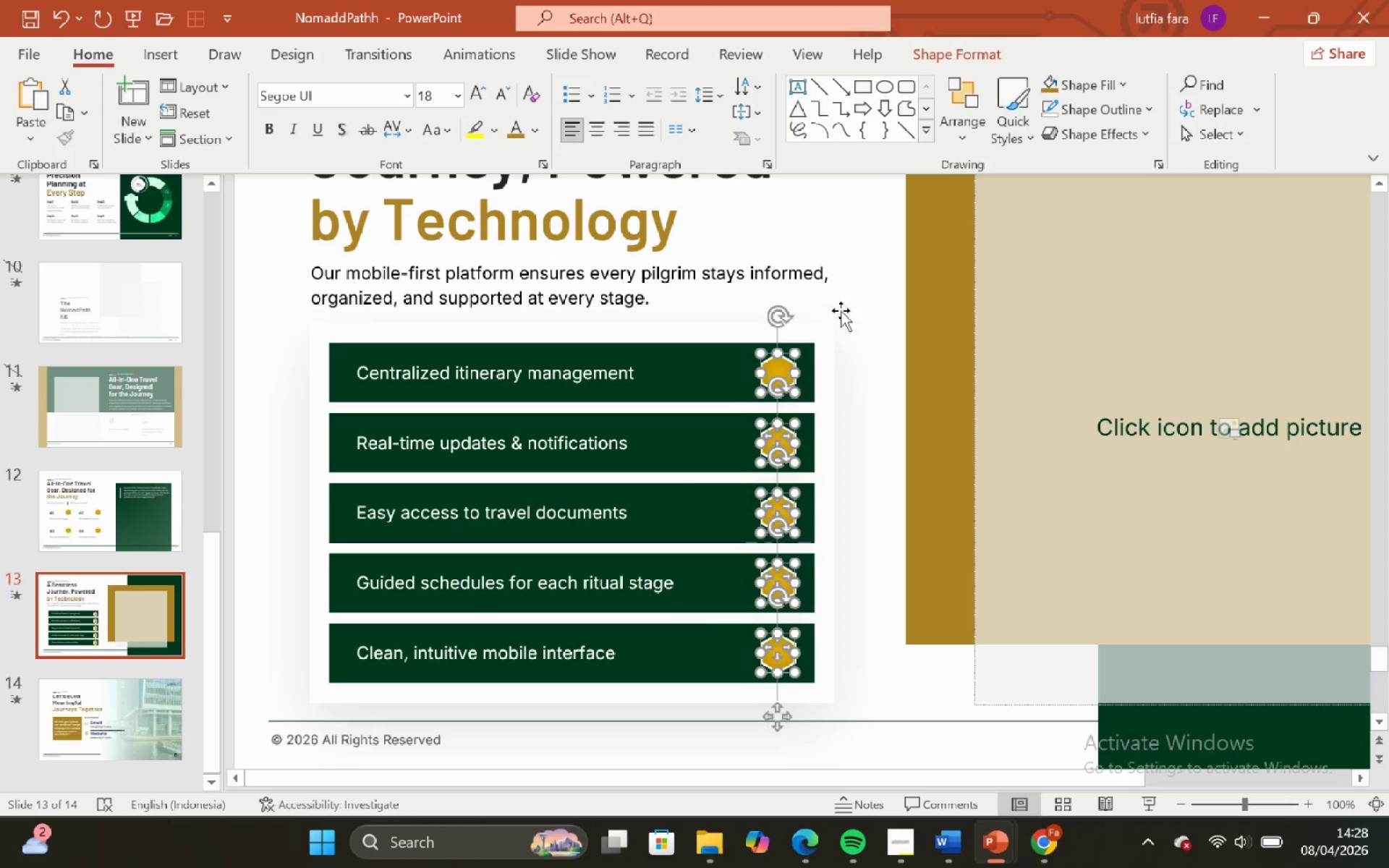 
left_click([851, 312])
 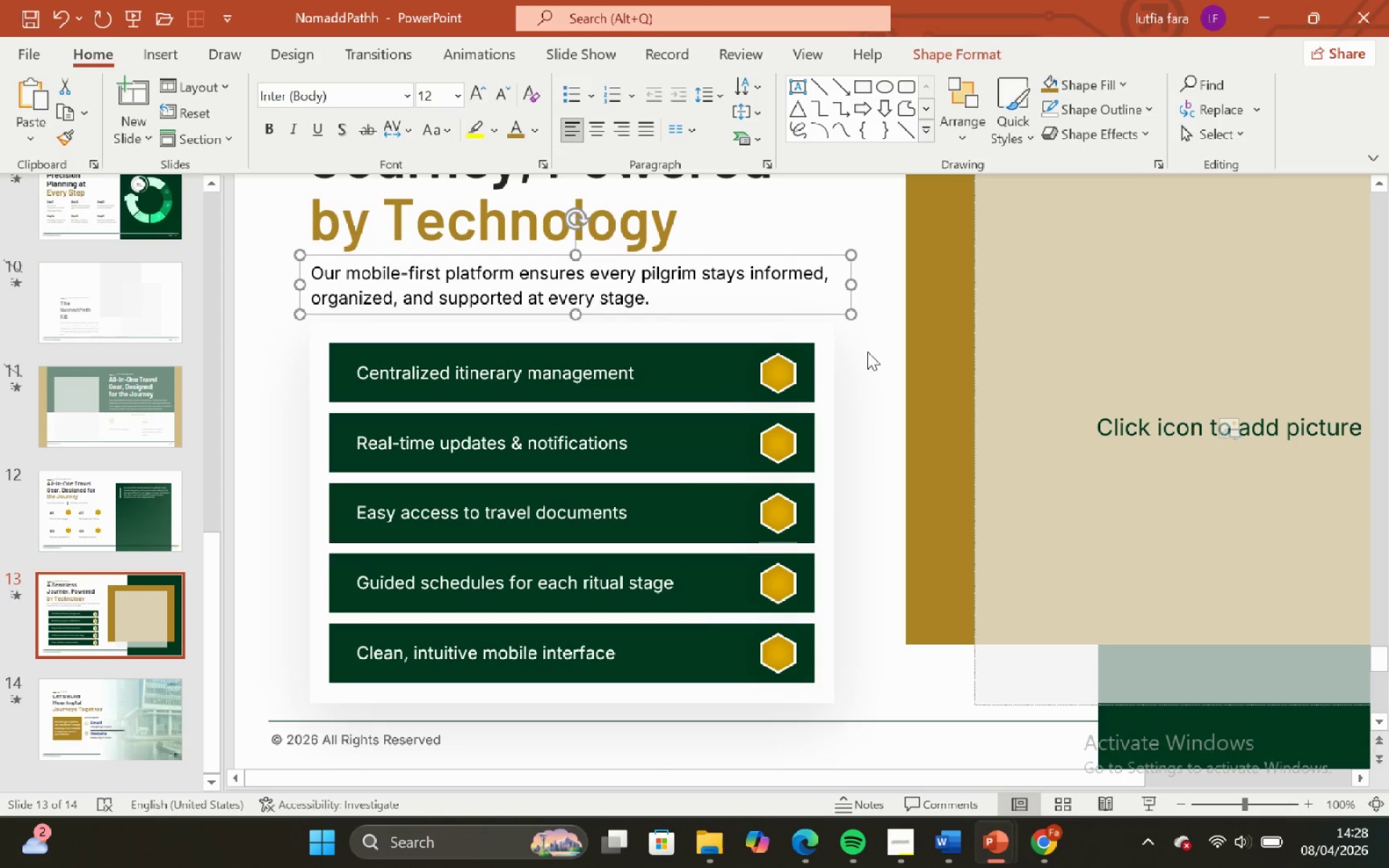 
left_click([868, 356])
 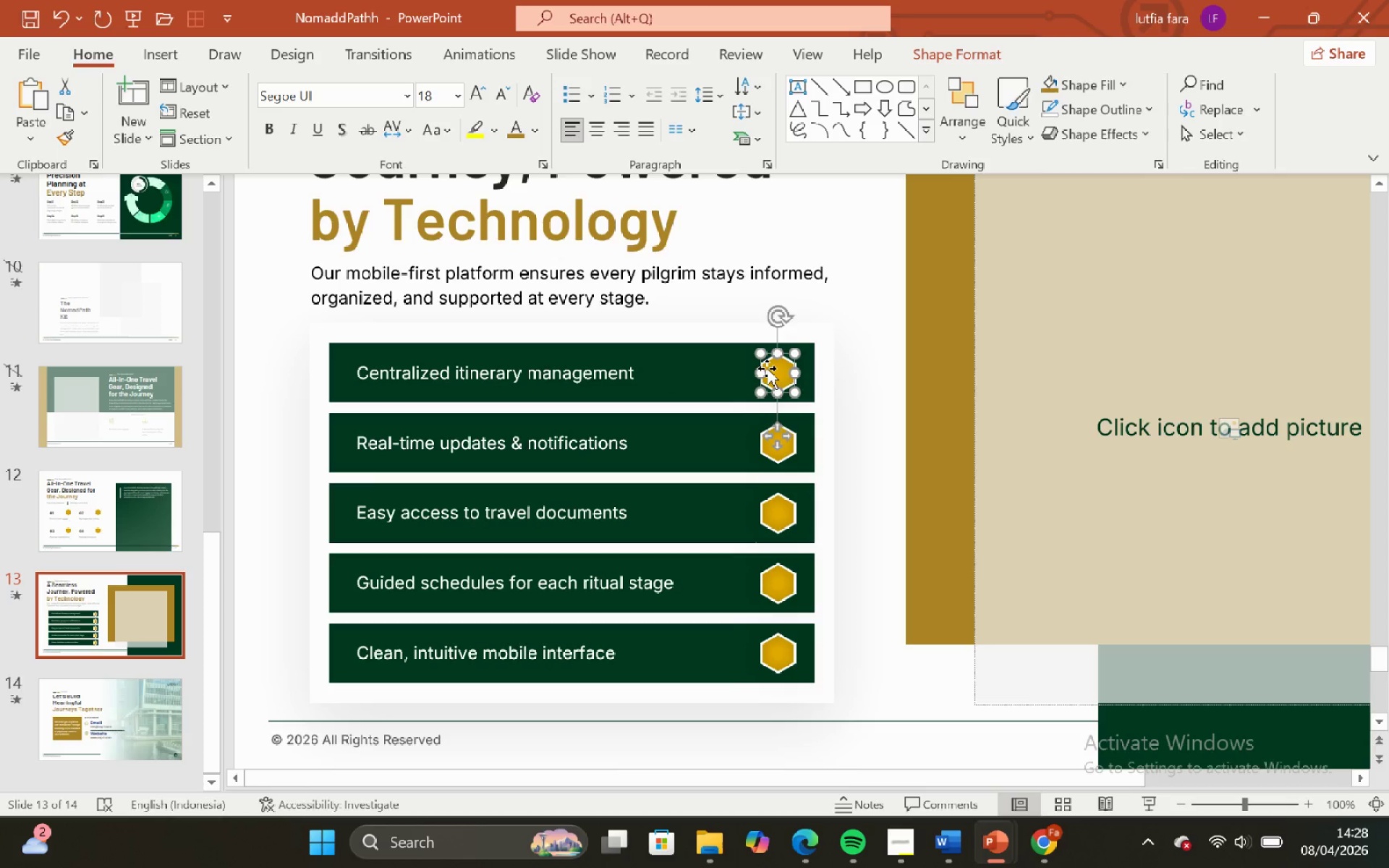 
key(Control+C)
 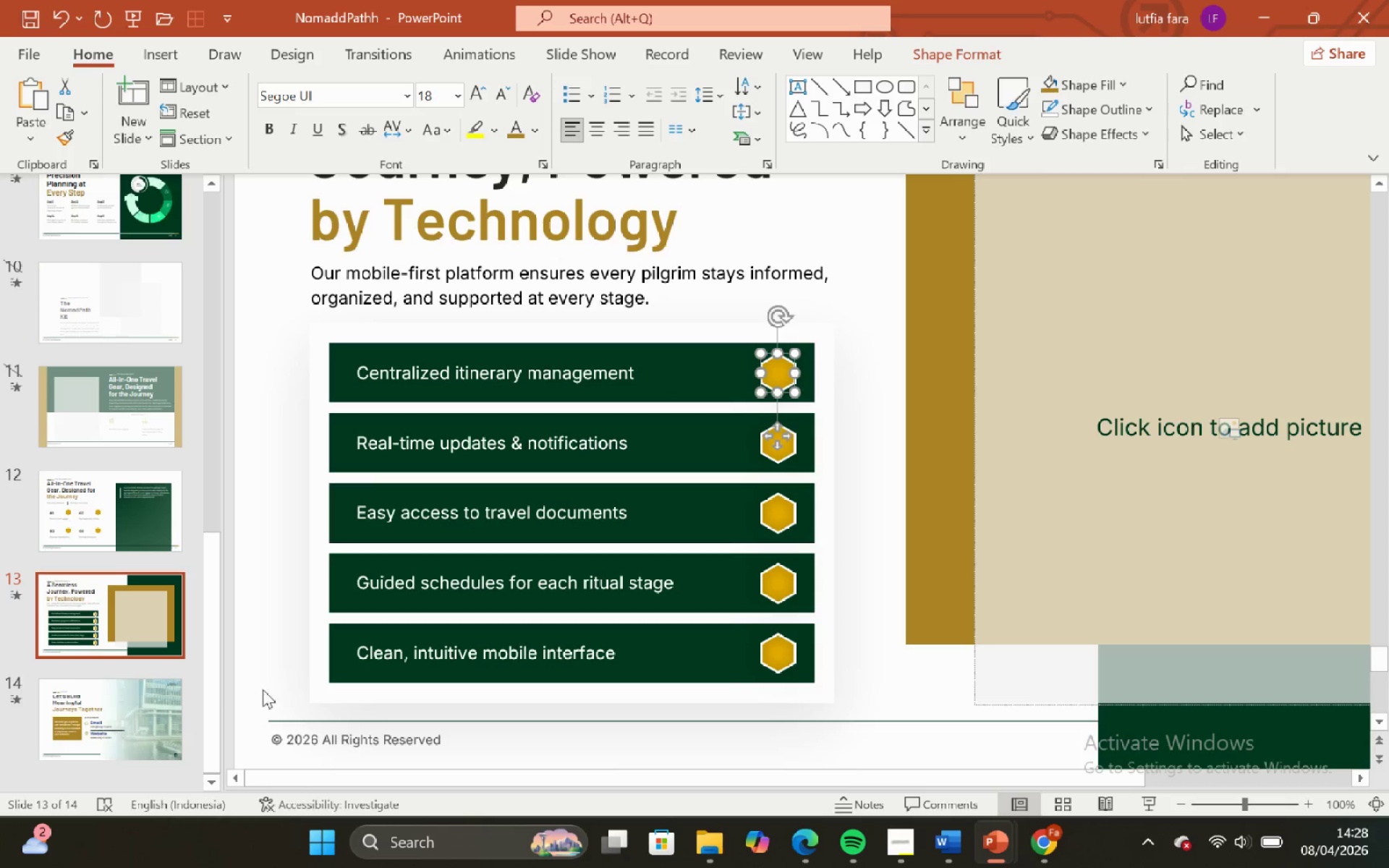 
left_click([140, 714])
 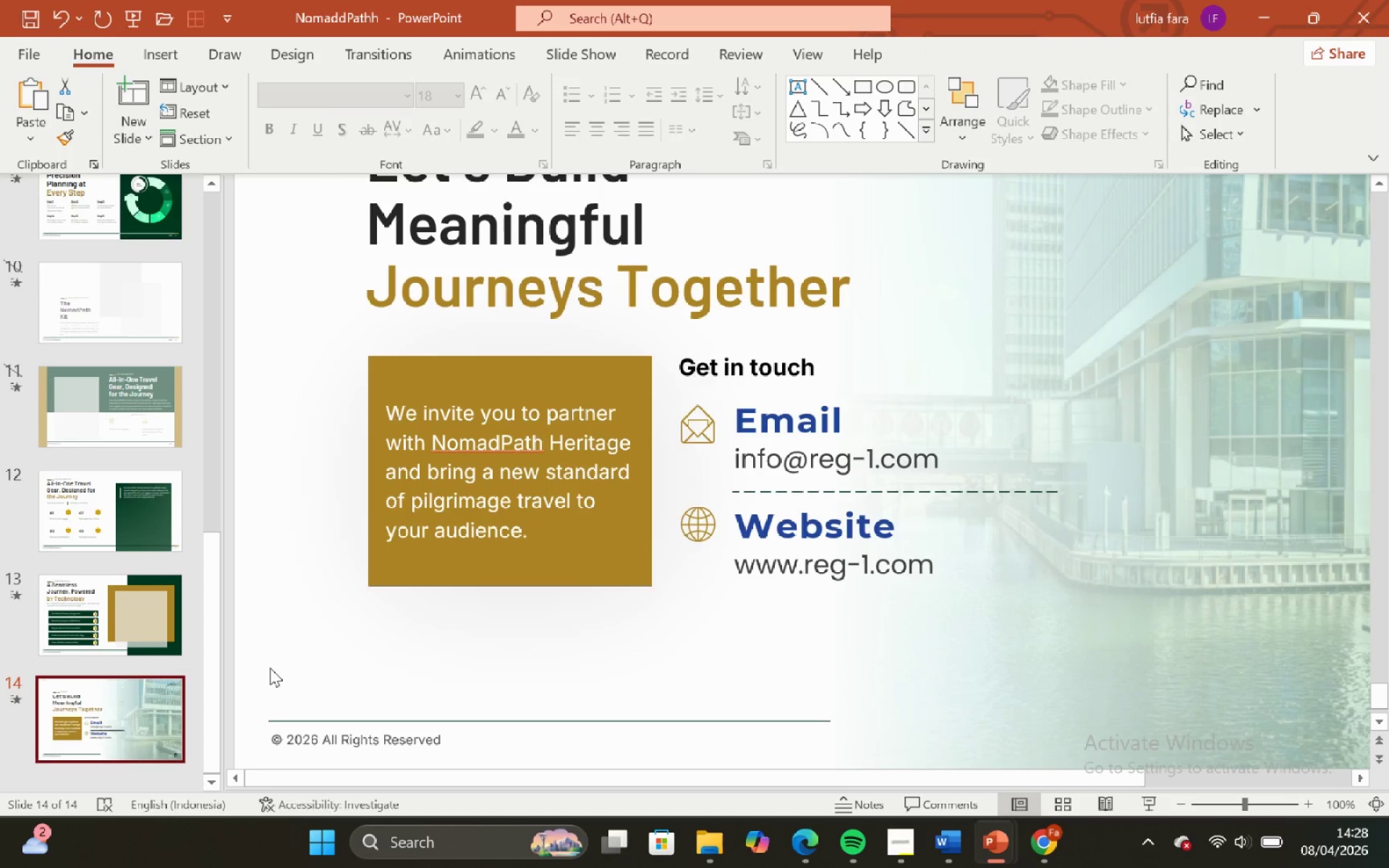 
key(Control+V)
 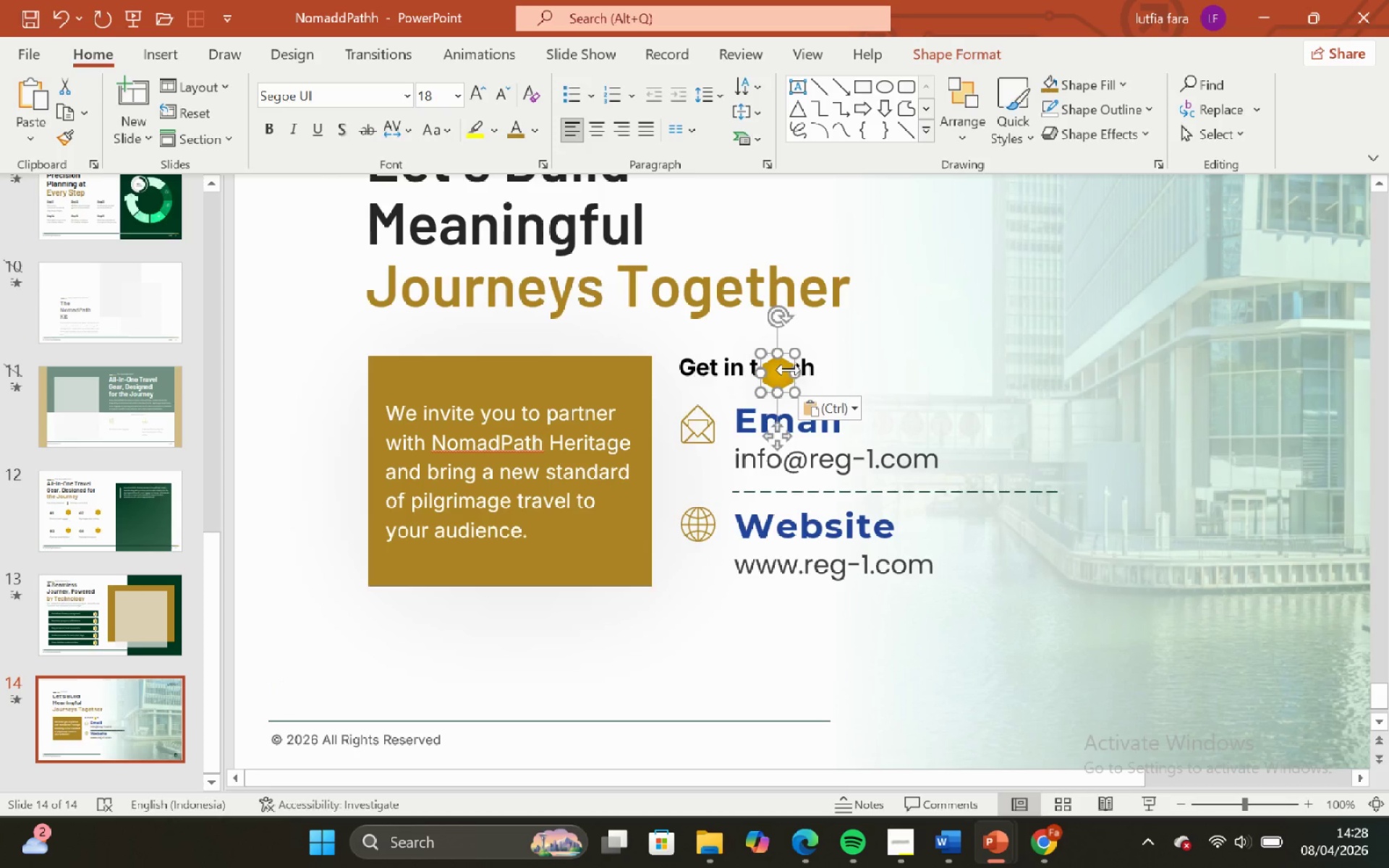 
left_click_drag(start_coordinate=[780, 374], to_coordinate=[701, 420])
 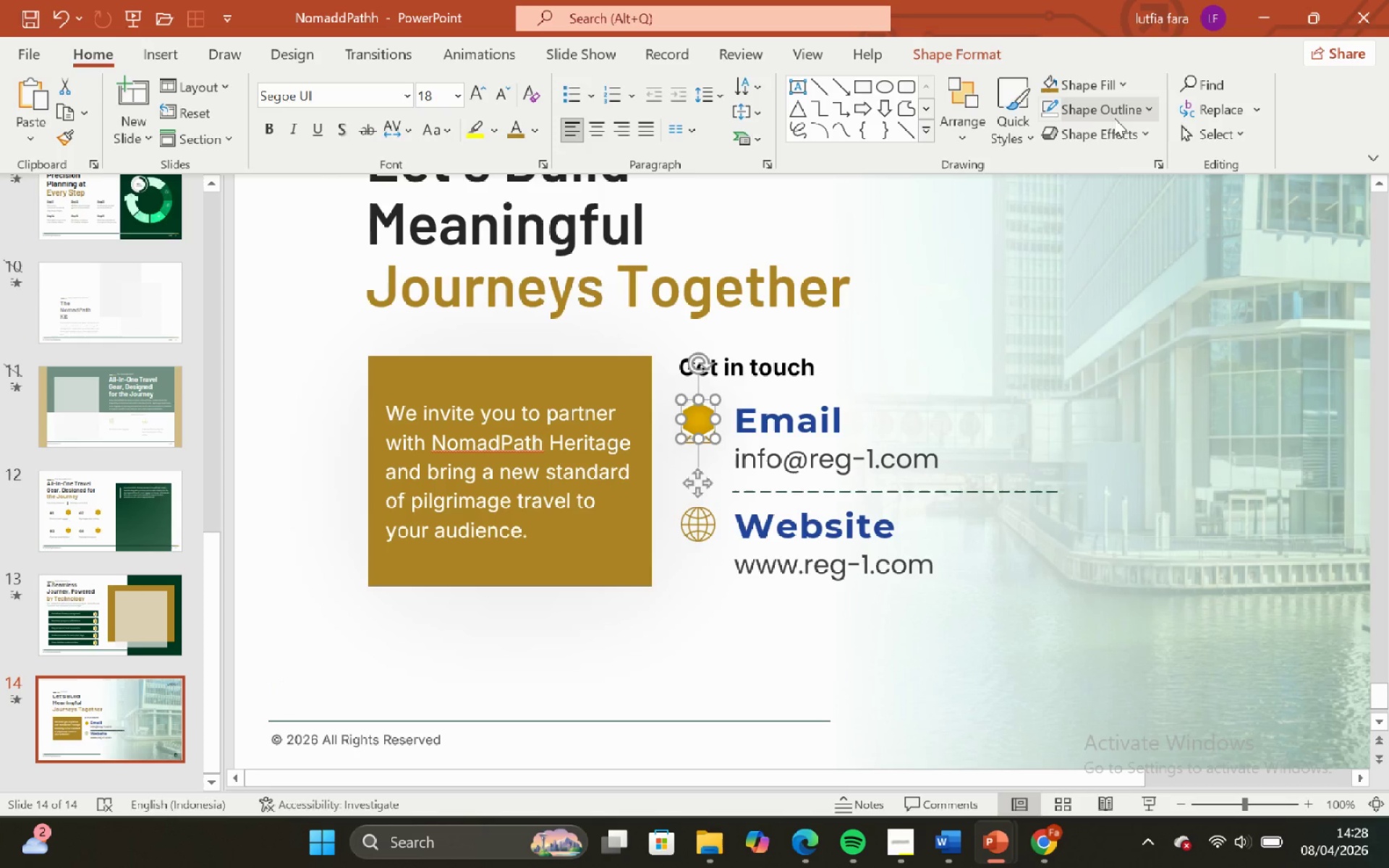 
left_click([1114, 117])
 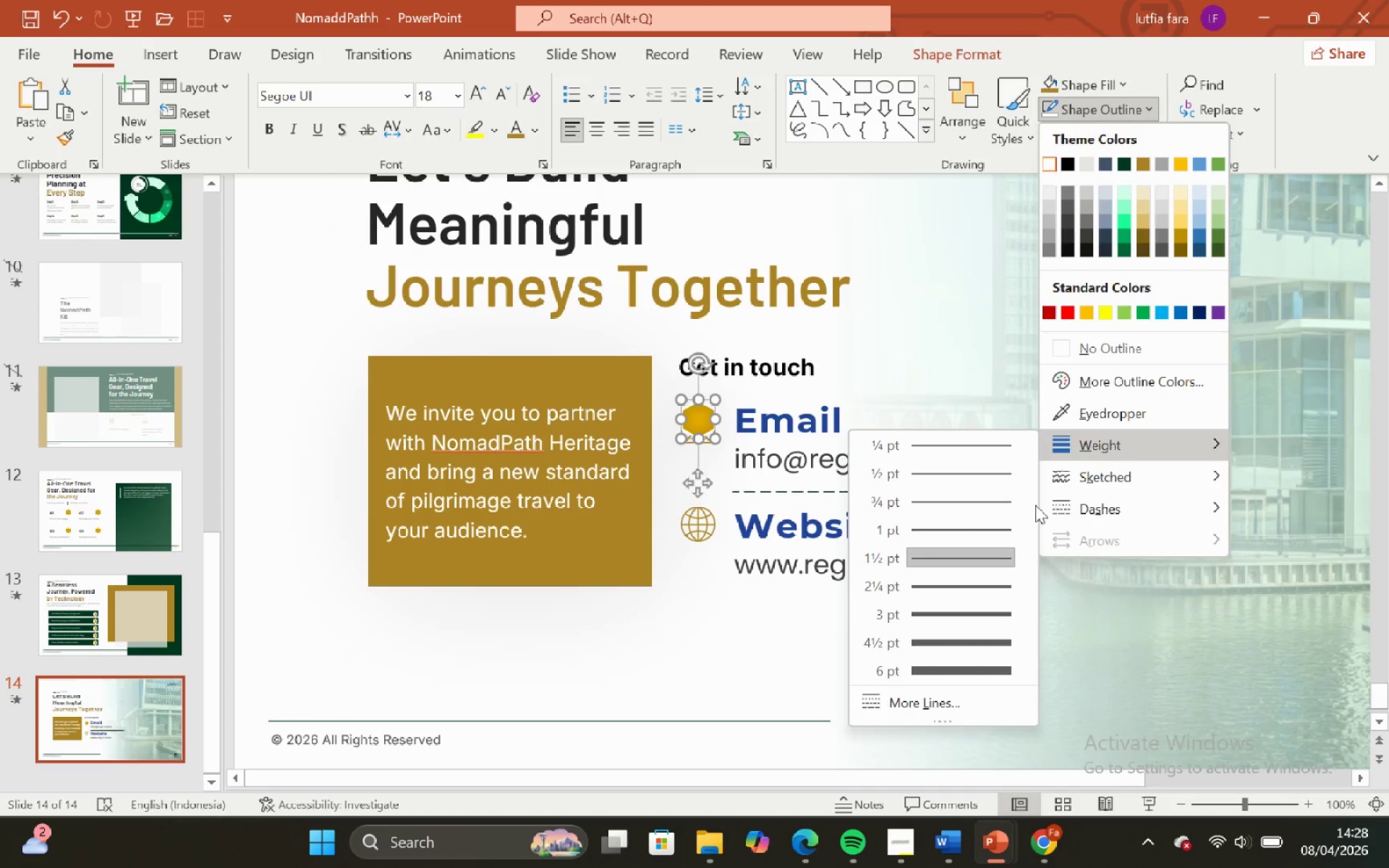 
left_click([618, 662])
 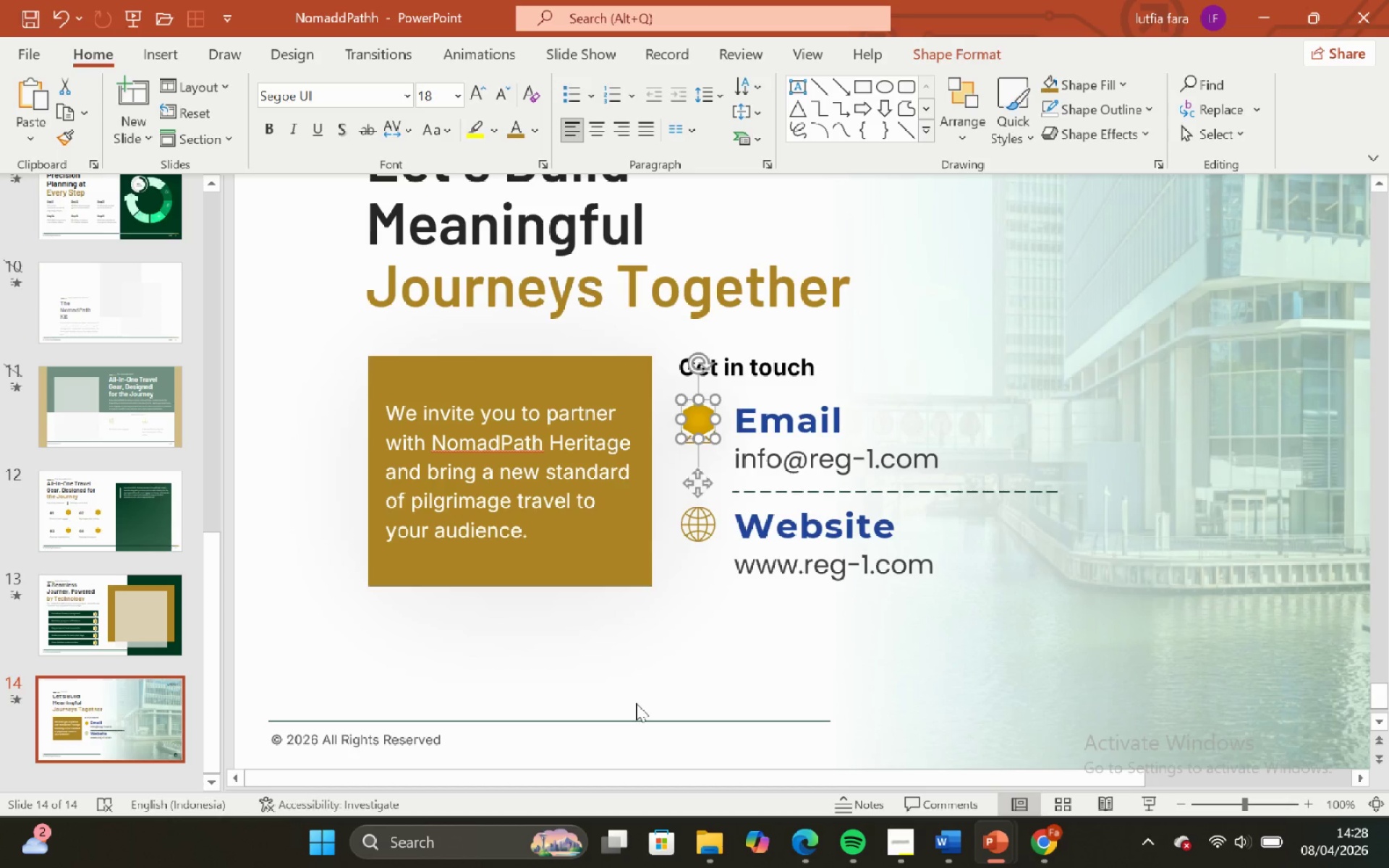 
left_click([636, 703])
 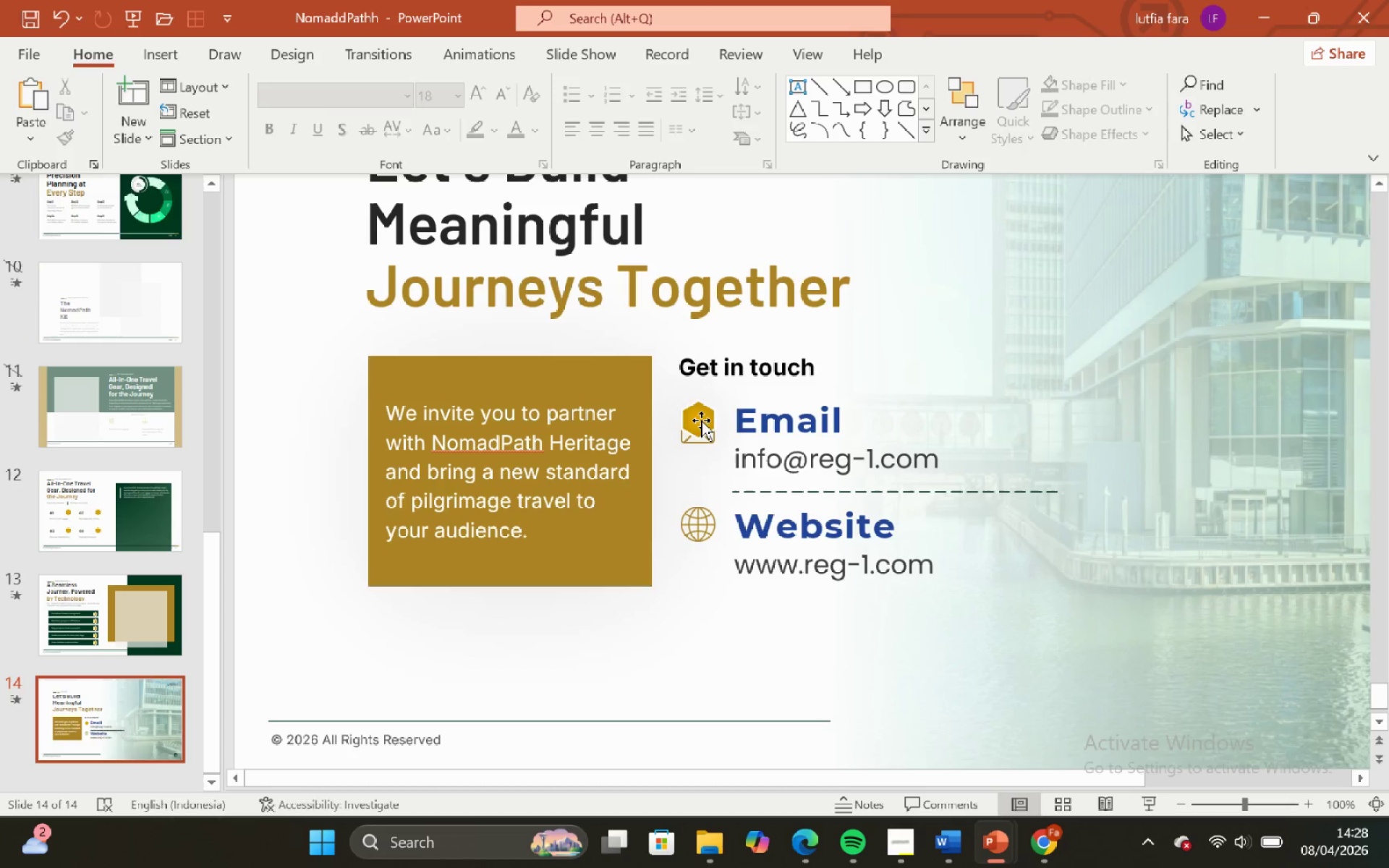 
left_click([701, 417])
 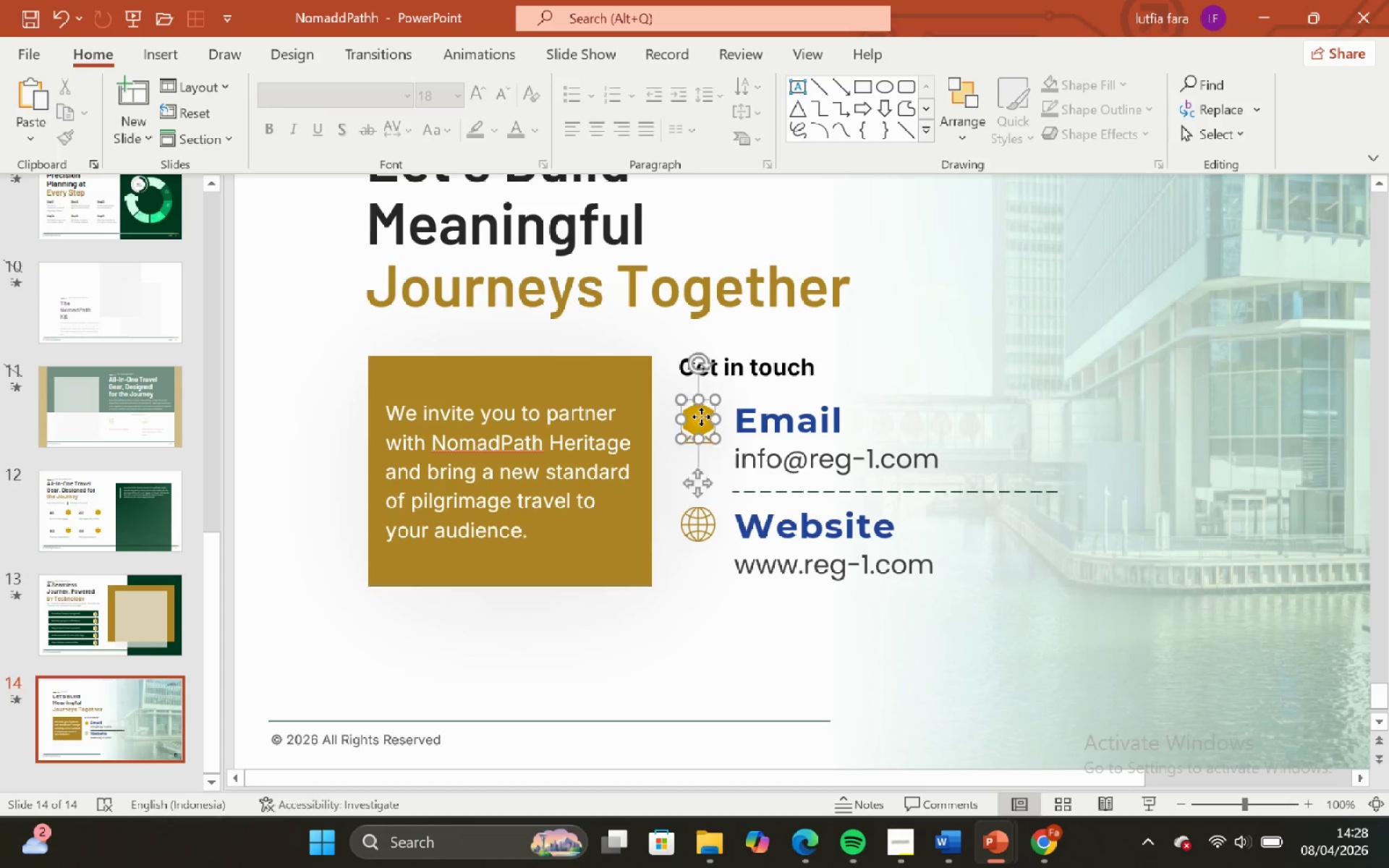 
hold_key(key=ControlLeft, duration=0.8)
hold_key(key=ShiftLeft, duration=1.81)
scroll: coordinate [701, 417], scroll_direction: up, amount: 5.0
 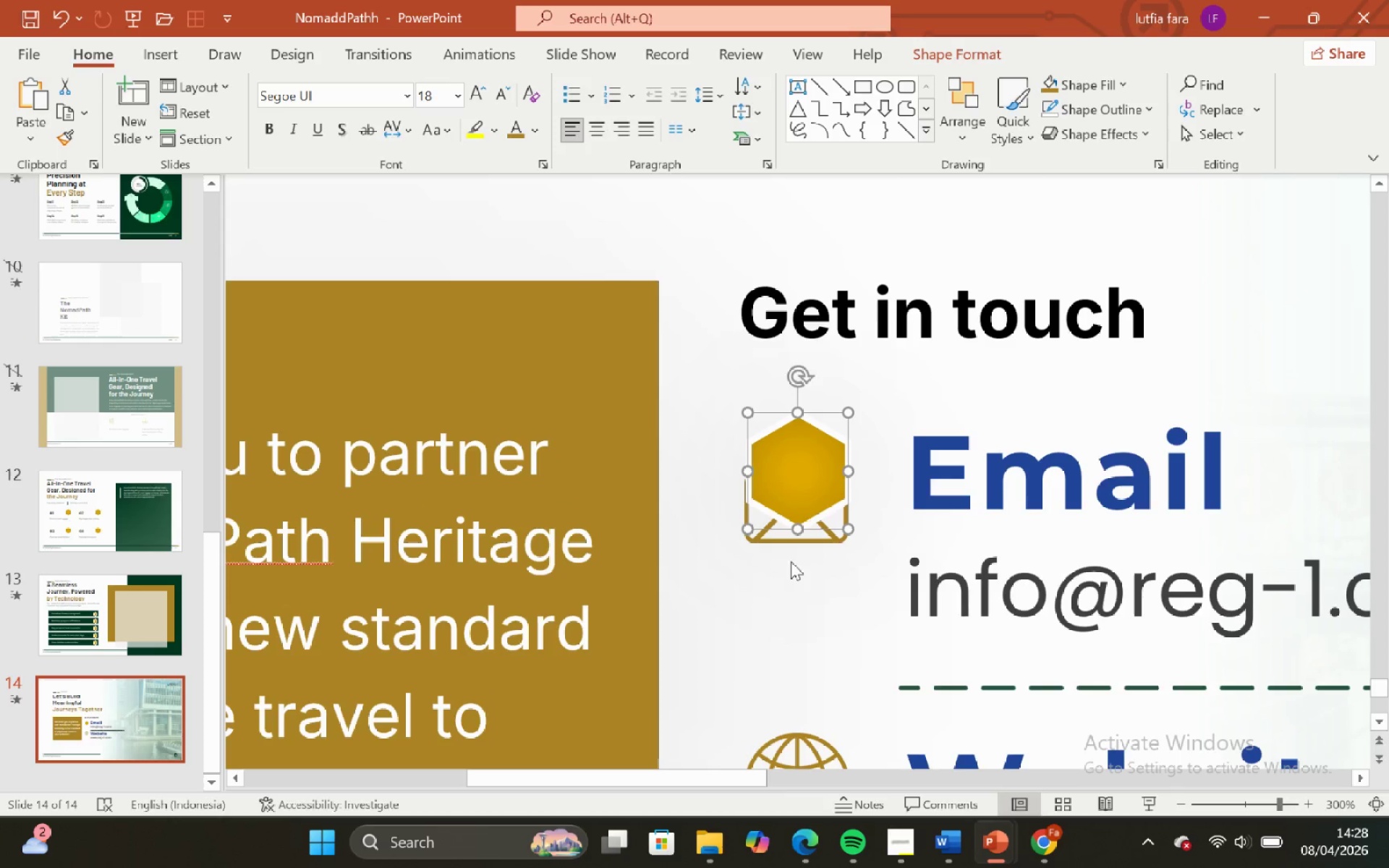 
hold_key(key=ShiftLeft, duration=0.86)
left_click_drag(start_coordinate=[781, 482], to_coordinate=[778, 500])
 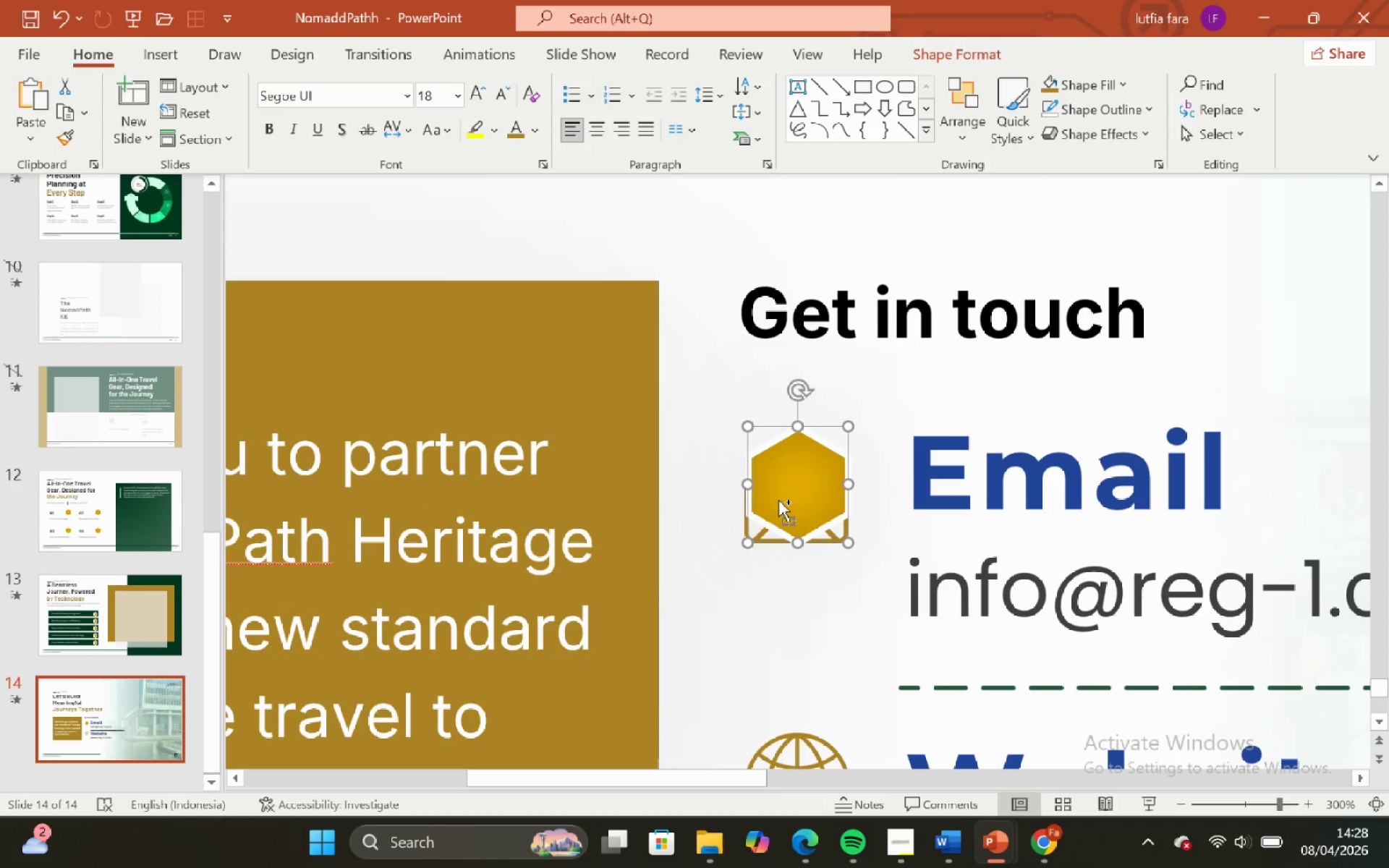 
key(Control+ControlLeft)
 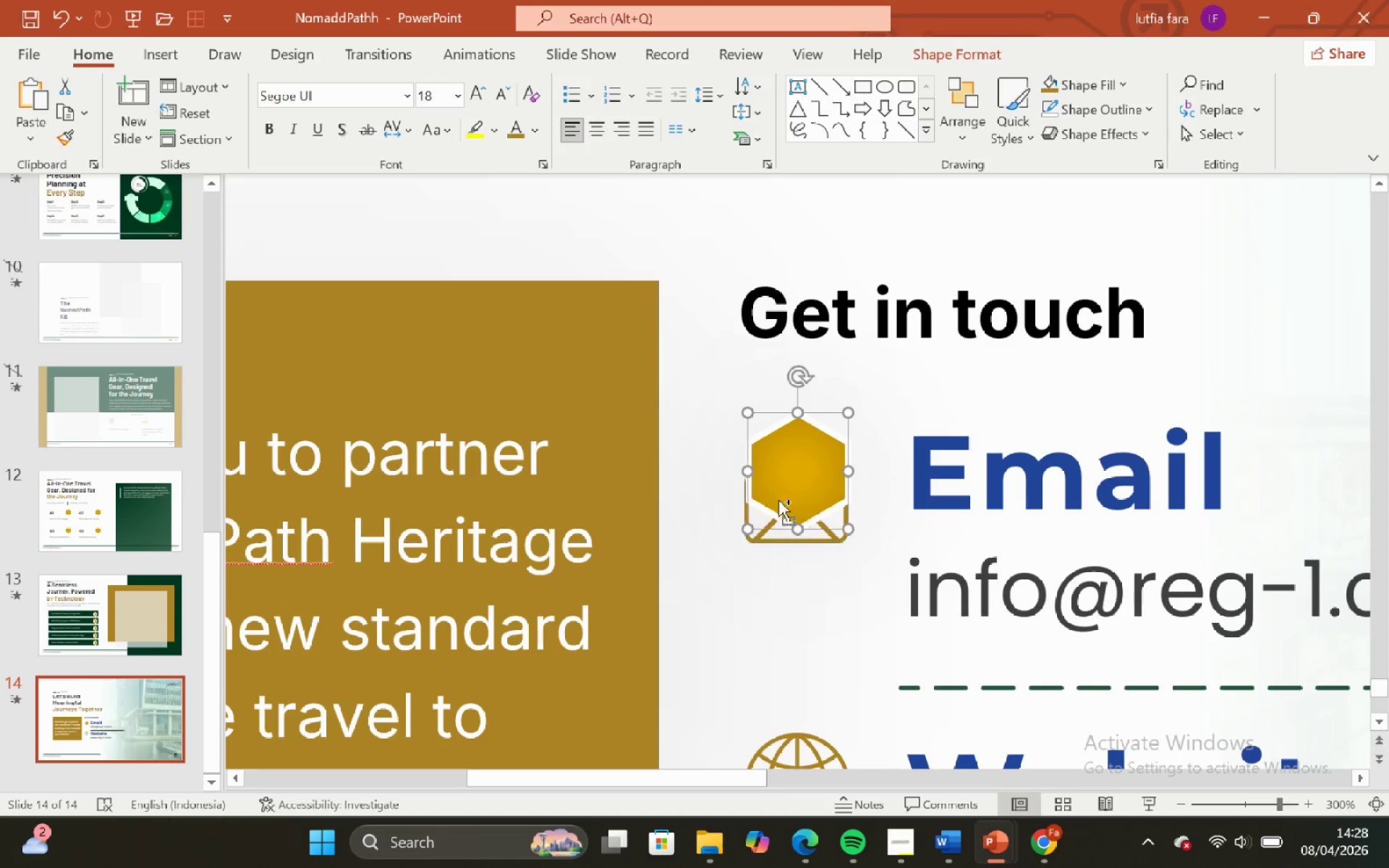 
key(Control+Z)
 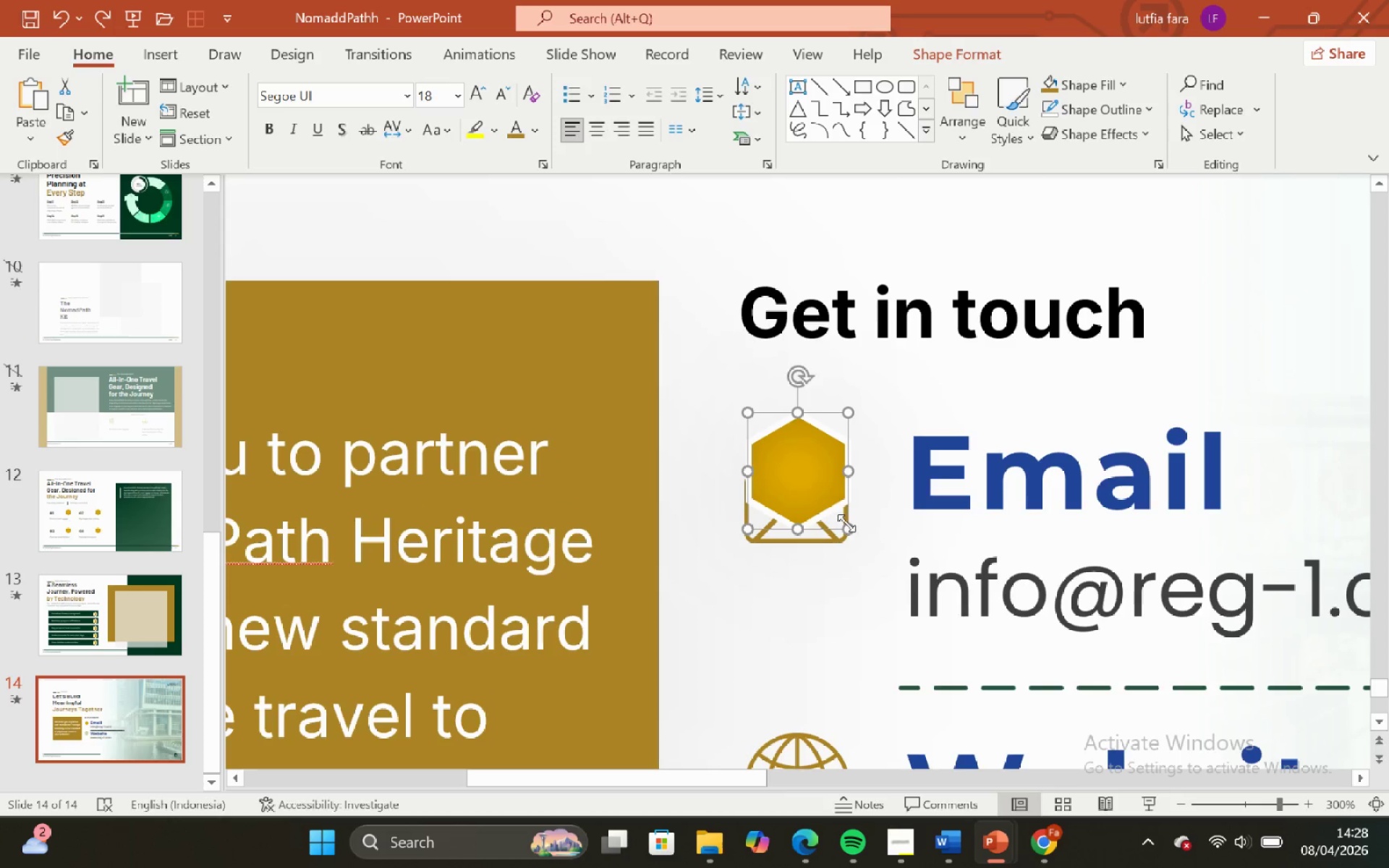 
left_click_drag(start_coordinate=[846, 527], to_coordinate=[859, 537])
 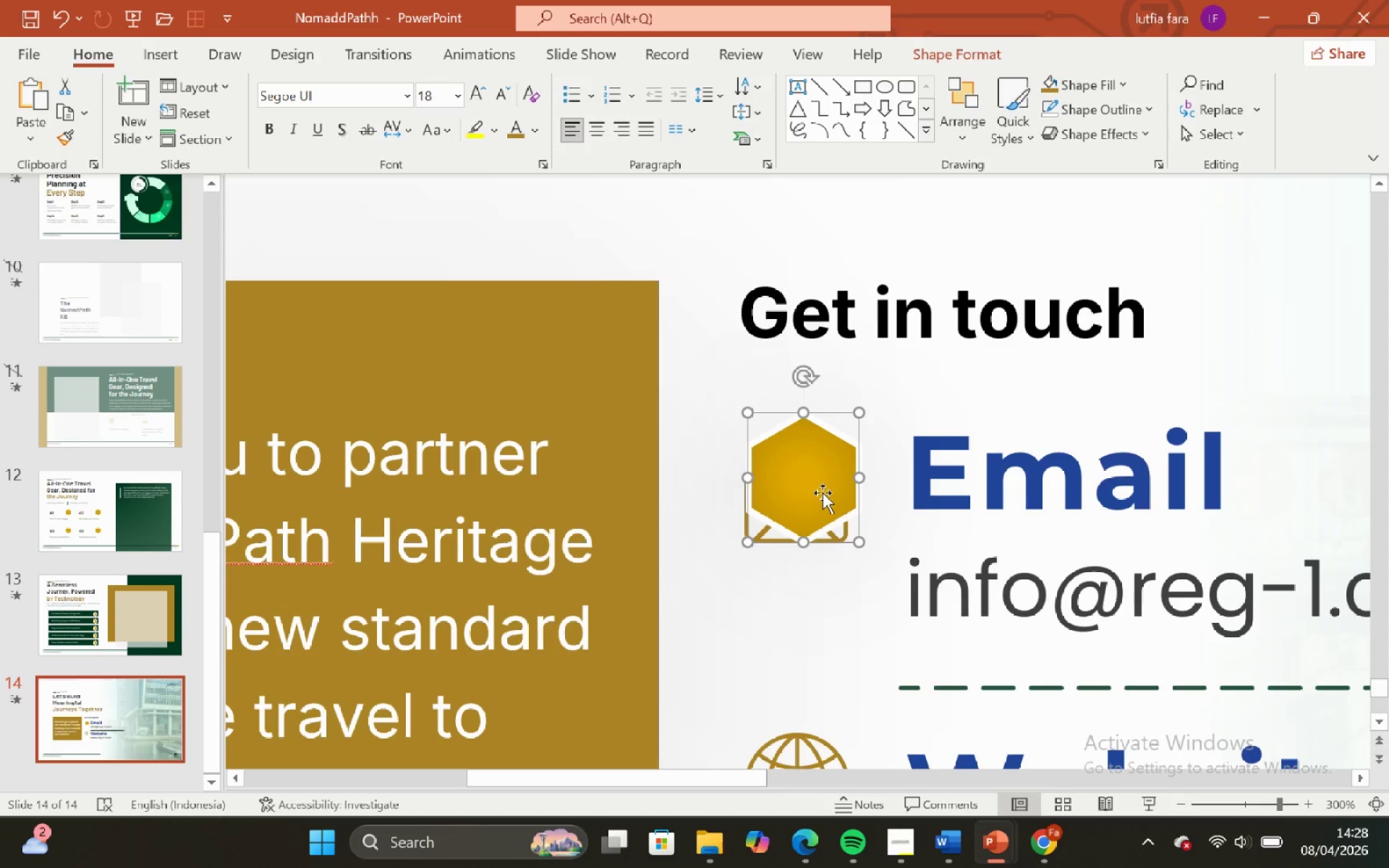 
hold_key(key=ShiftLeft, duration=1.78)
 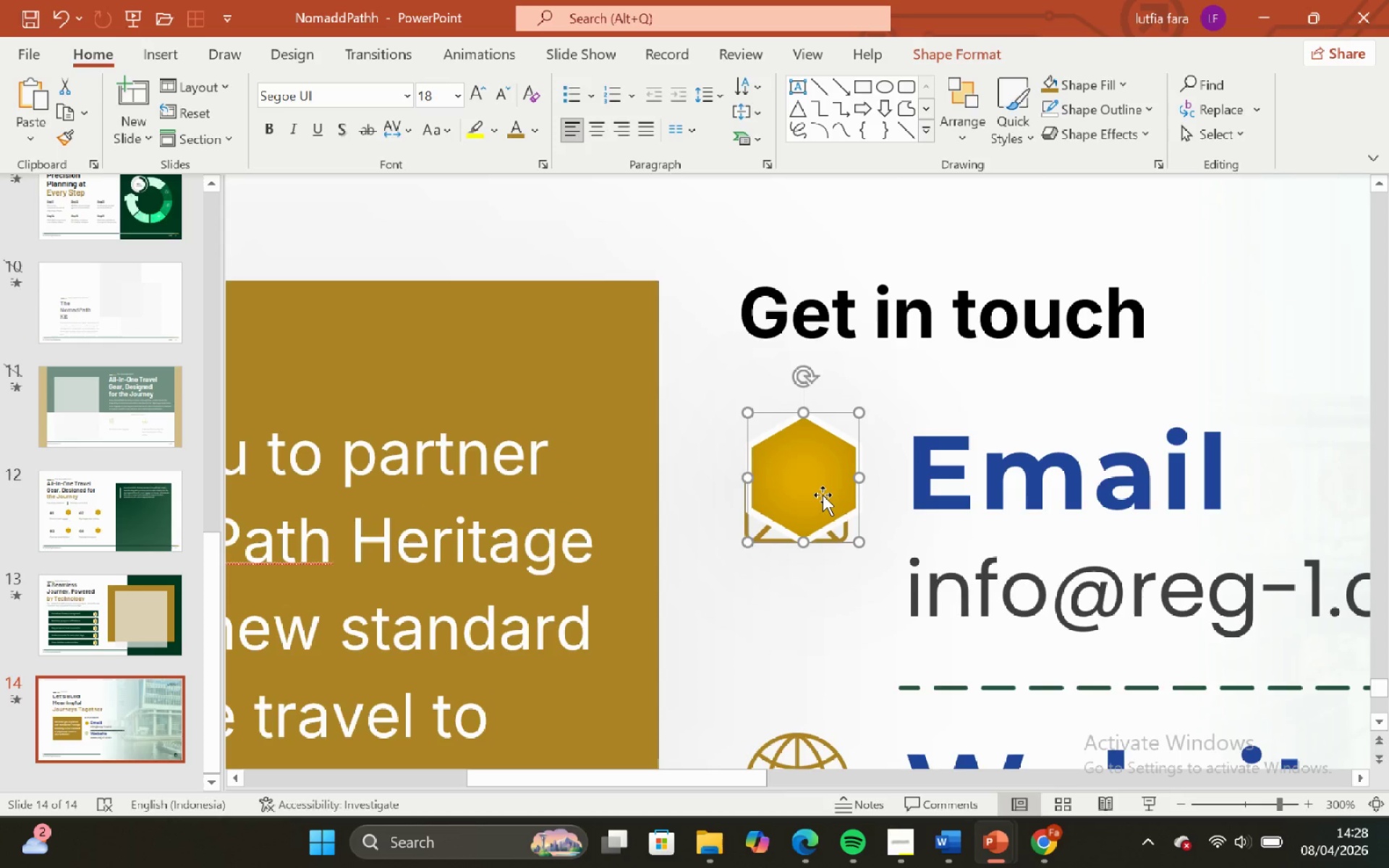 
hold_key(key=ShiftLeft, duration=2.06)
left_click_drag(start_coordinate=[823, 493], to_coordinate=[834, 331])
 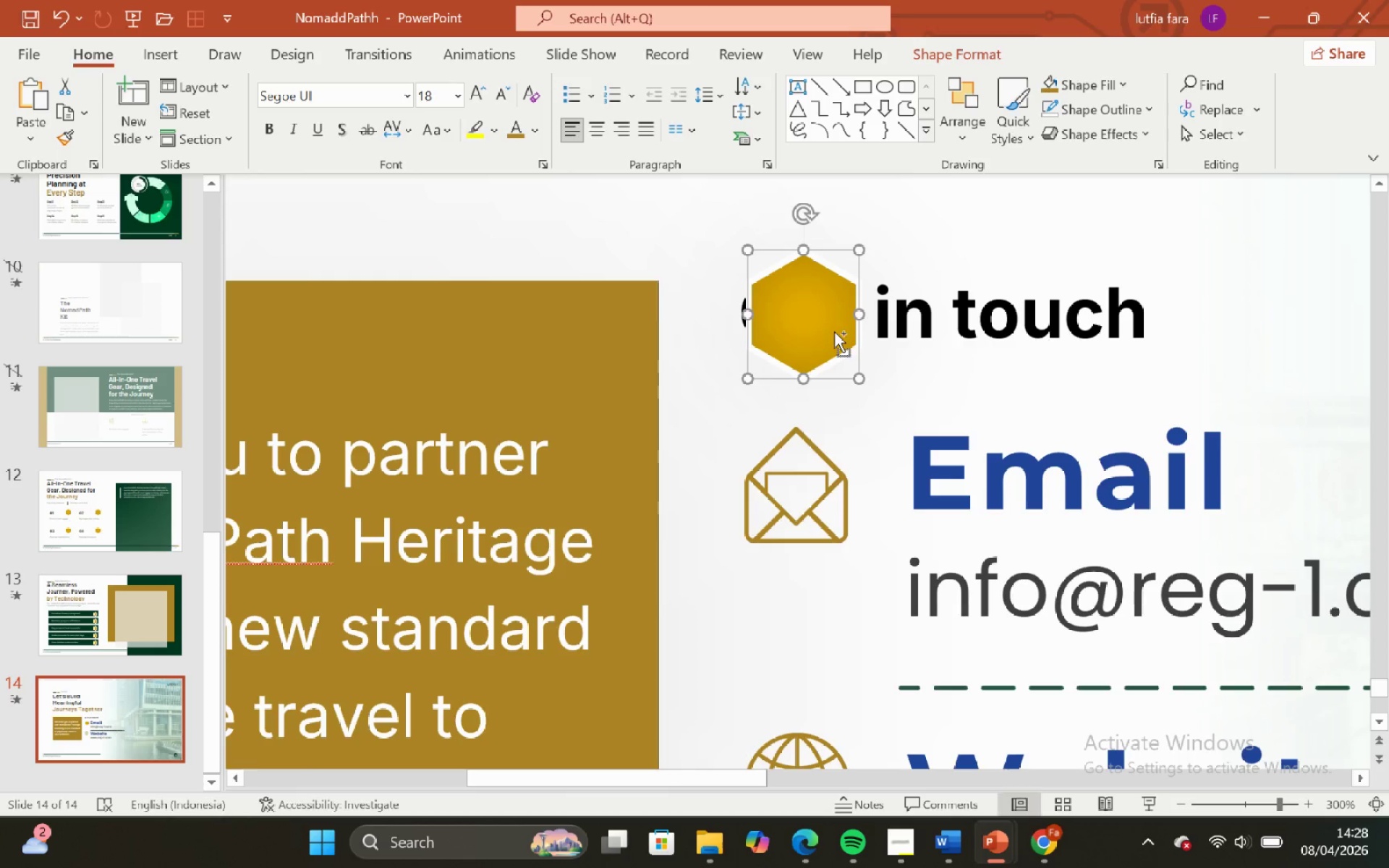 
key(Control+ControlLeft)
 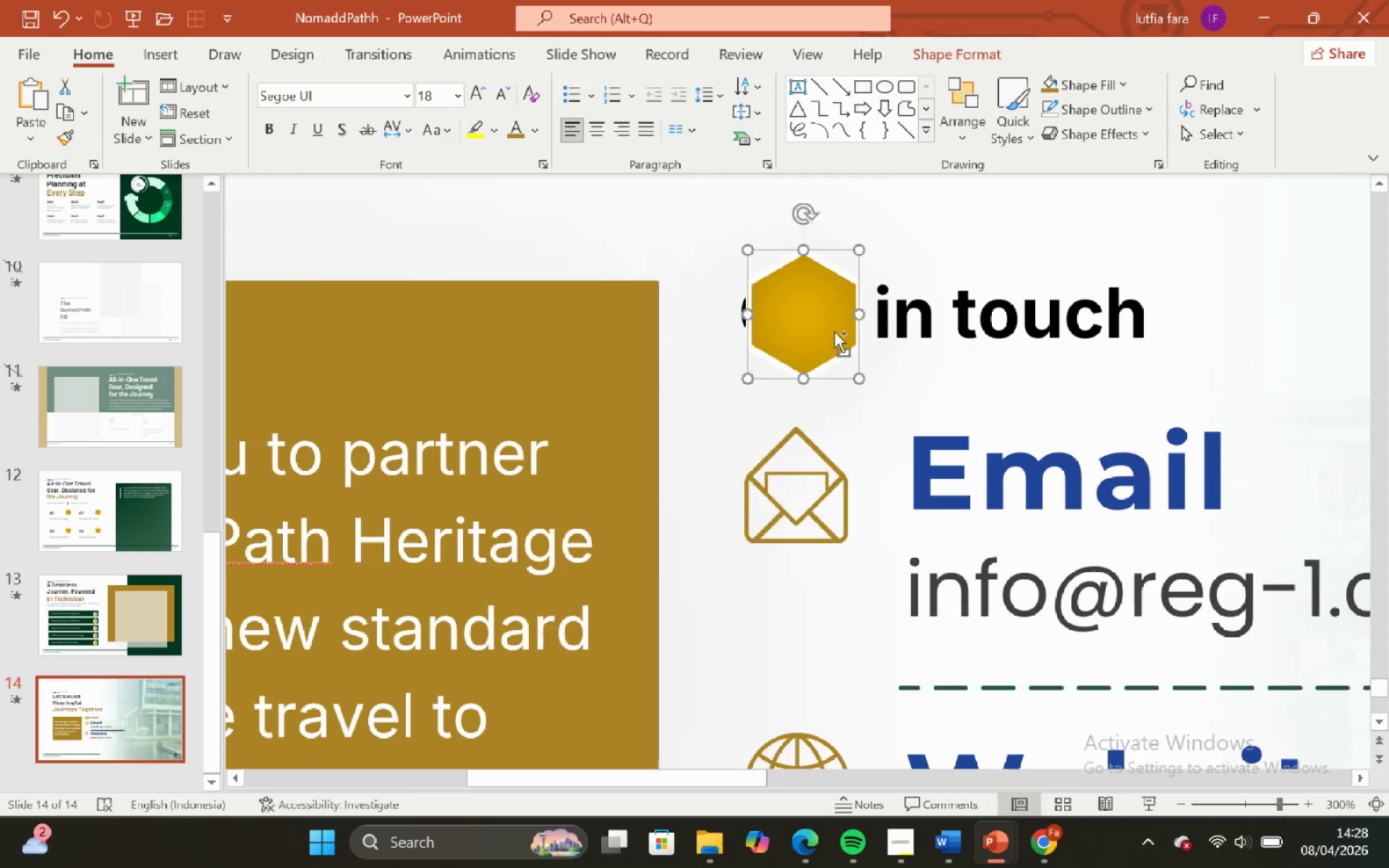 
key(Control+Z)
 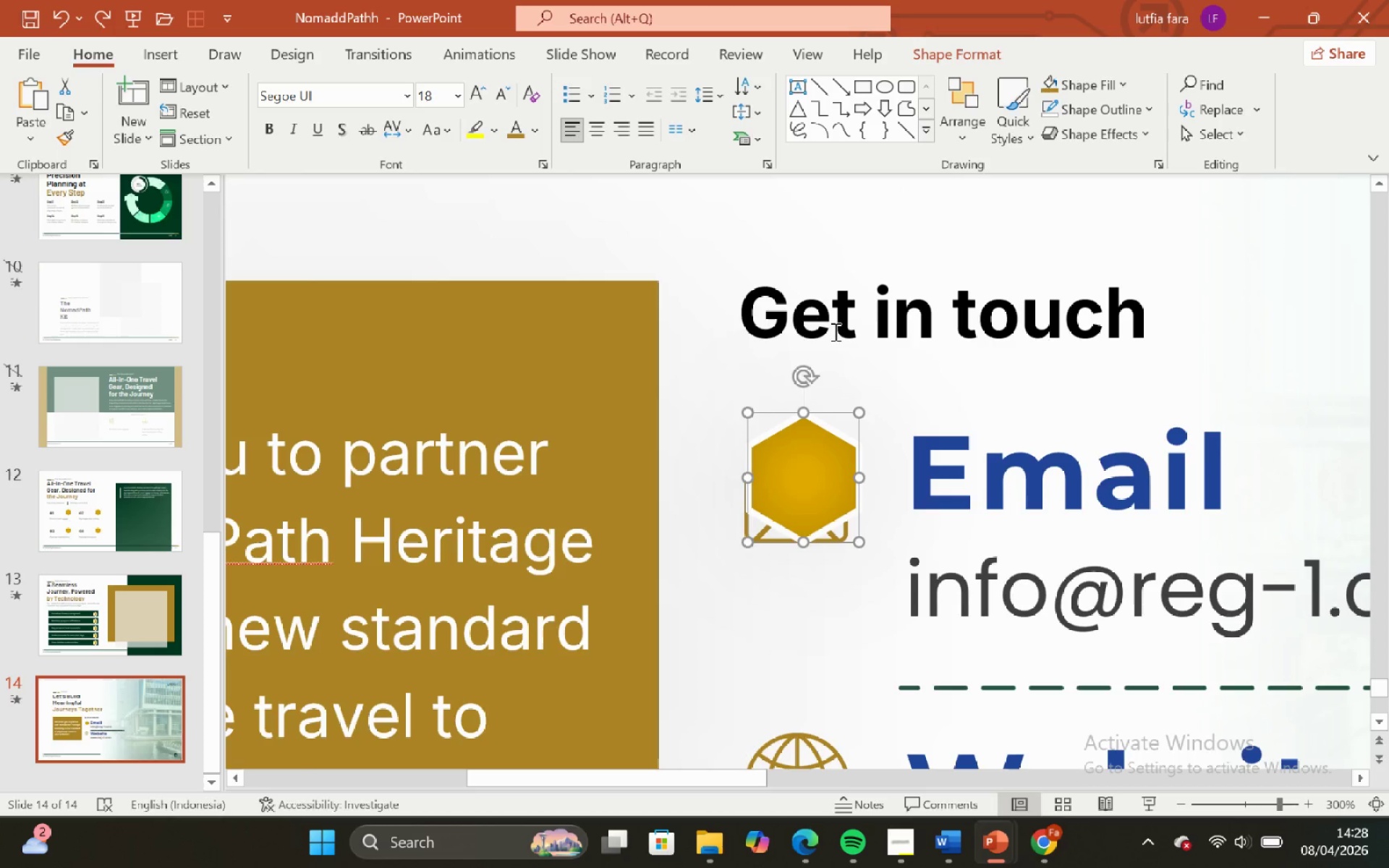 
key(ArrowLeft)
 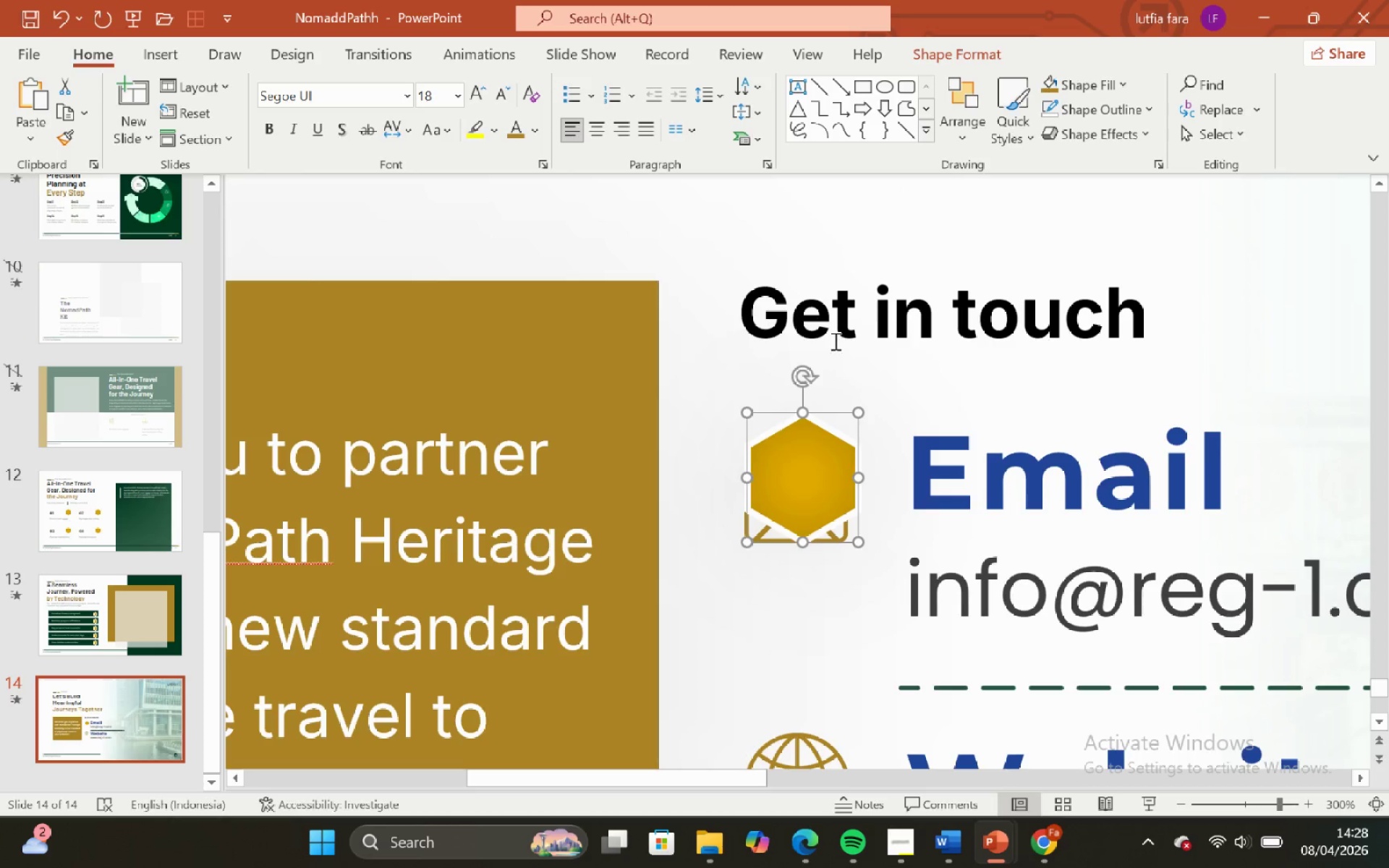 
key(ArrowLeft)
 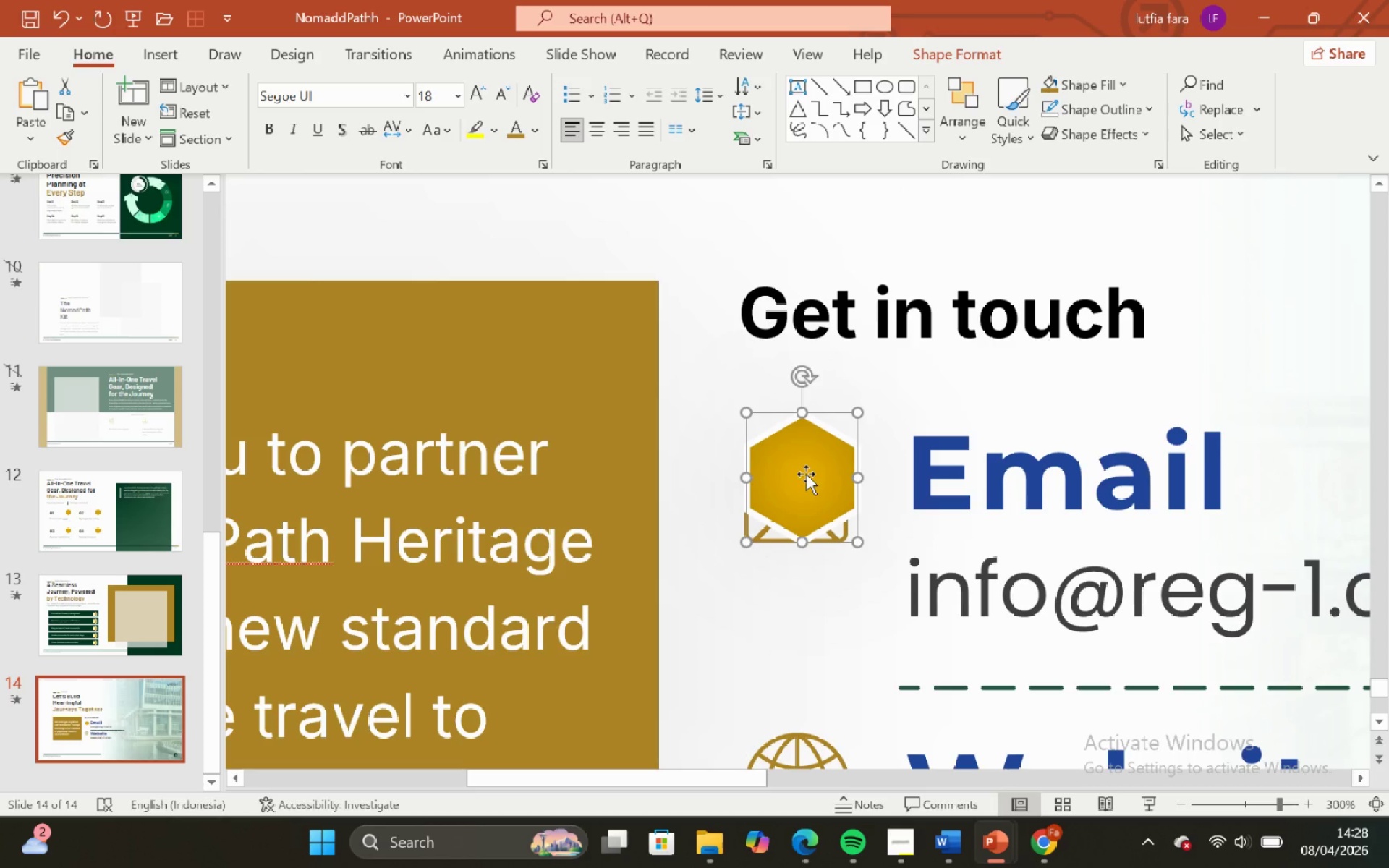 
hold_key(key=ShiftLeft, duration=1.38)
left_click_drag(start_coordinate=[806, 474], to_coordinate=[749, 301])
 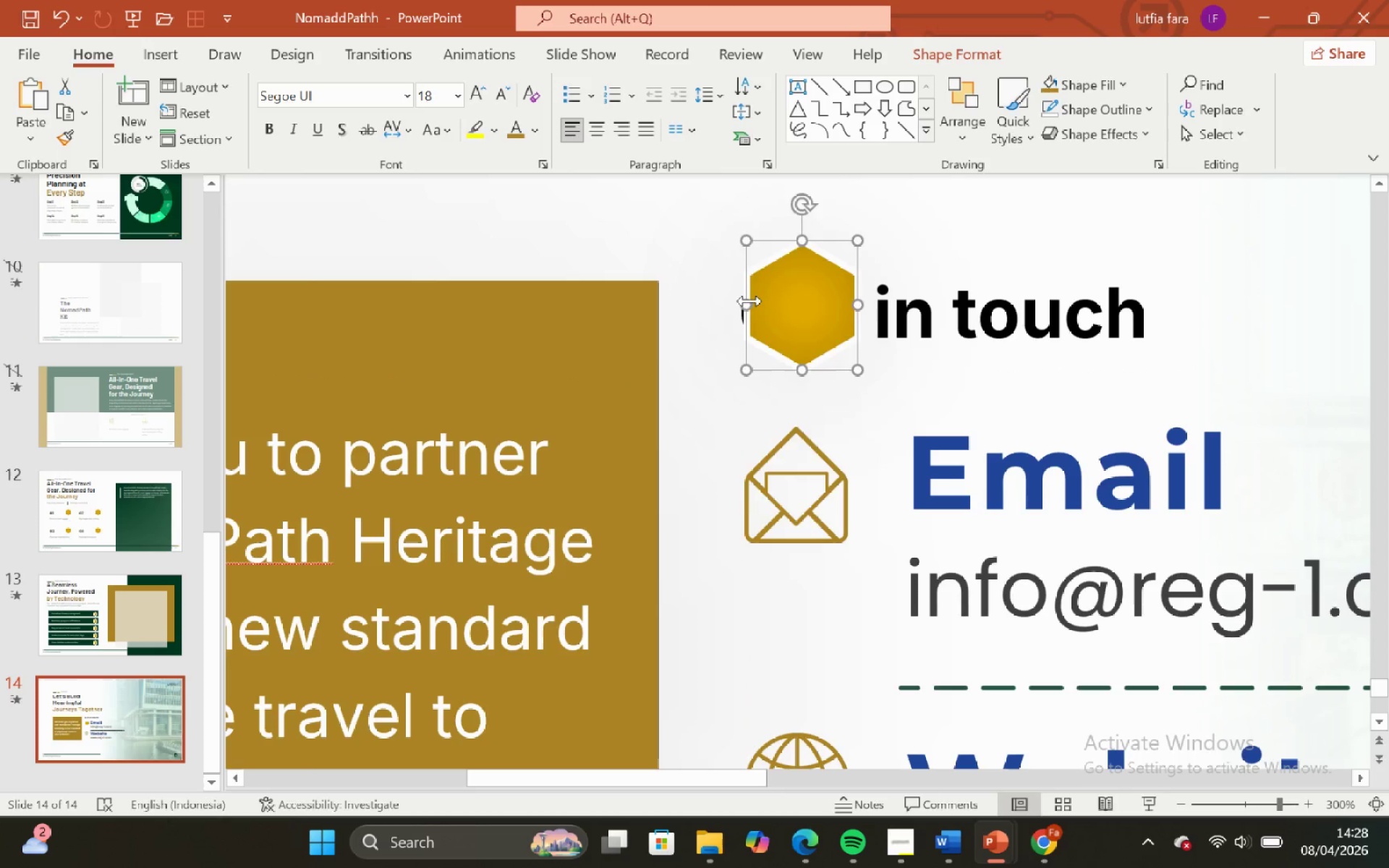 
key(Control+ControlLeft)
 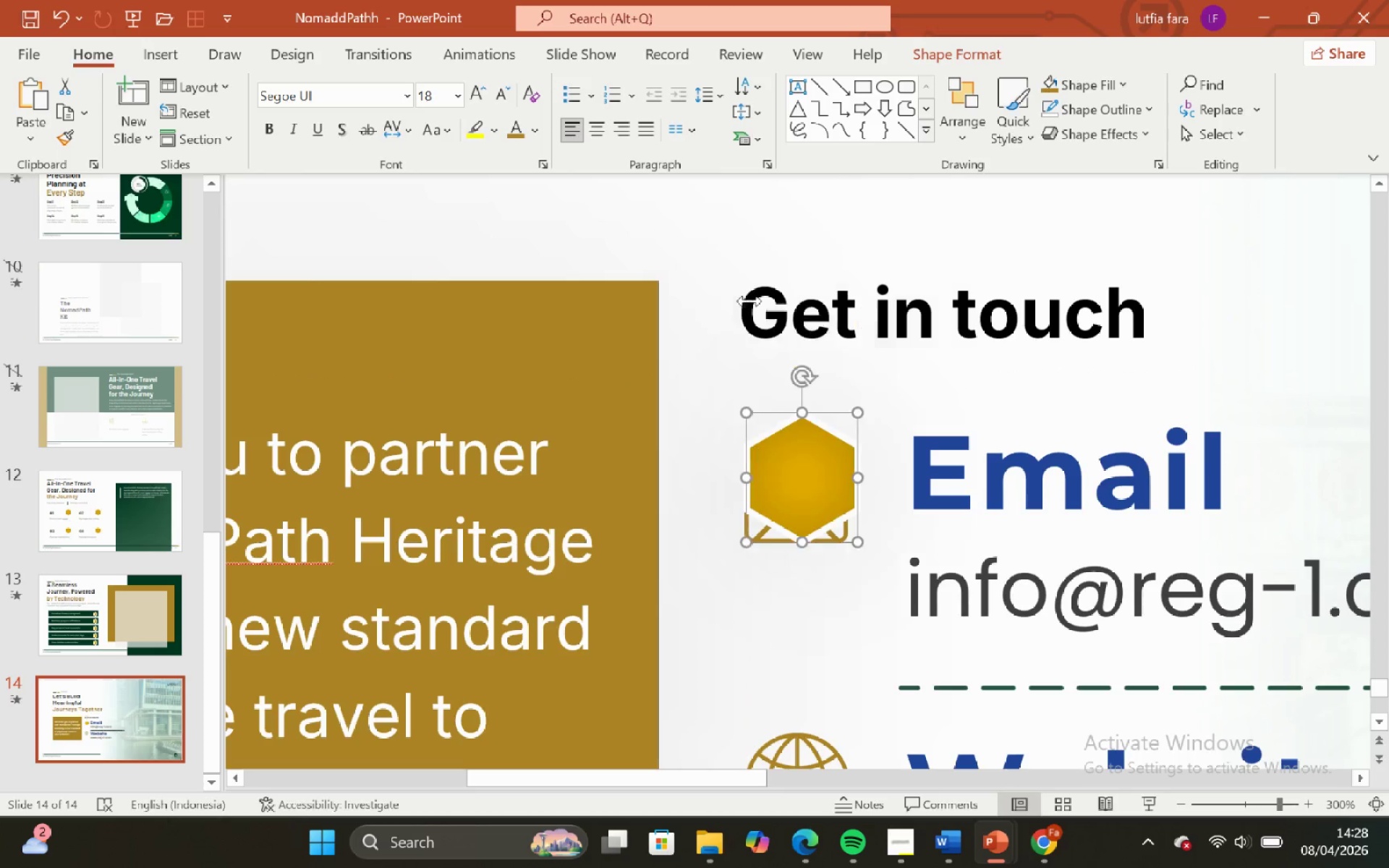 
key(Control+Z)
 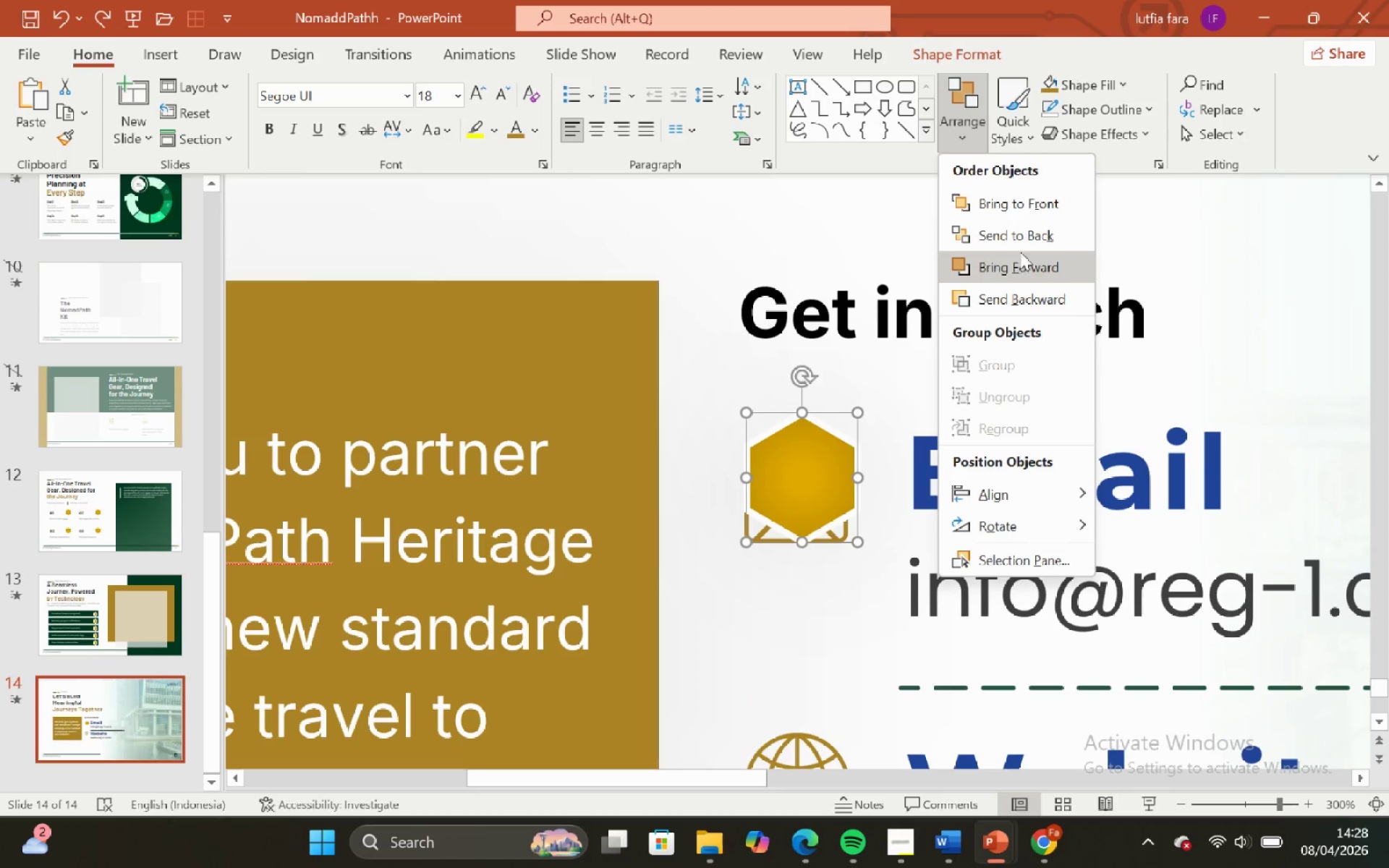 
double_click([1007, 225])
 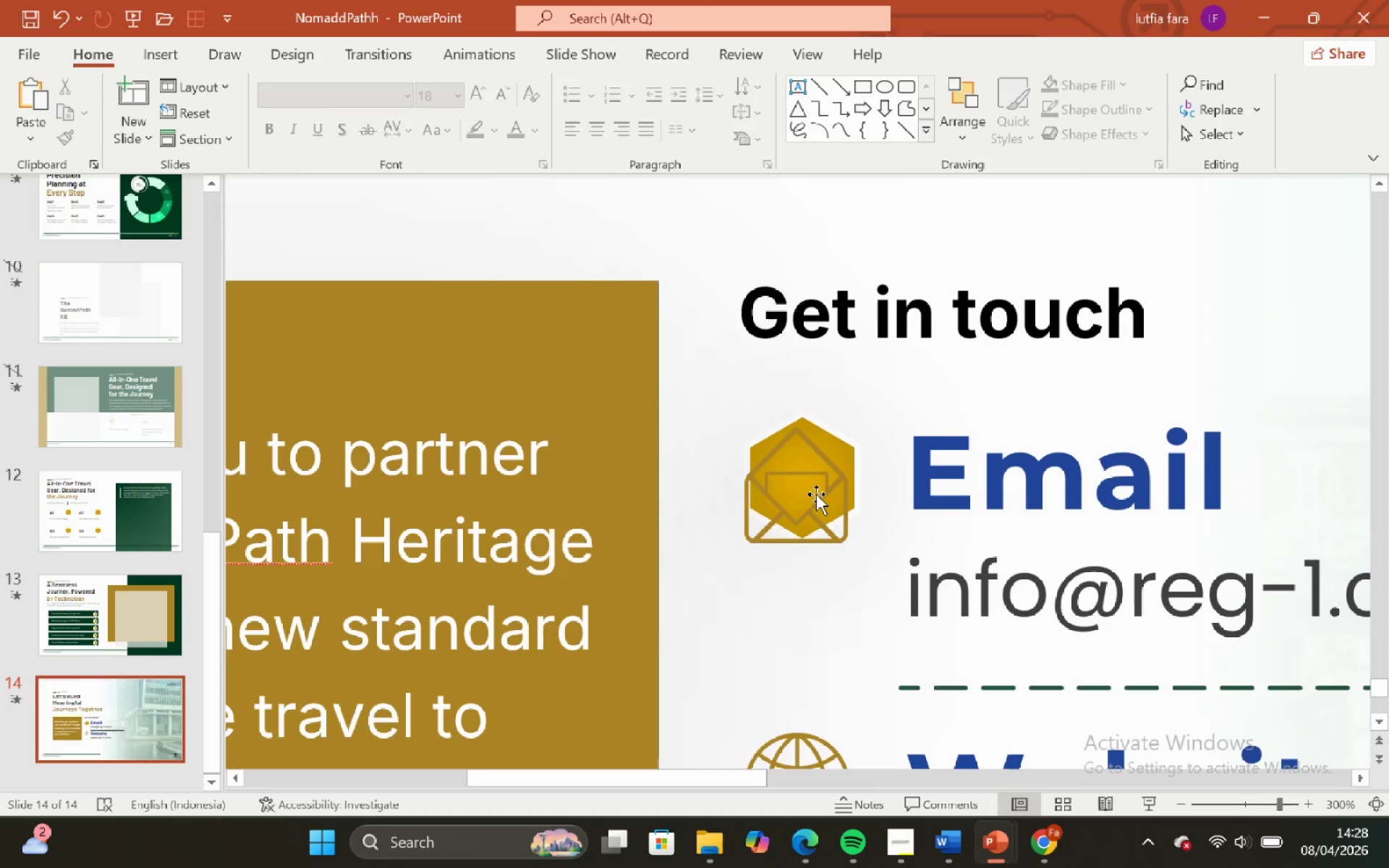 
left_click([817, 493])
 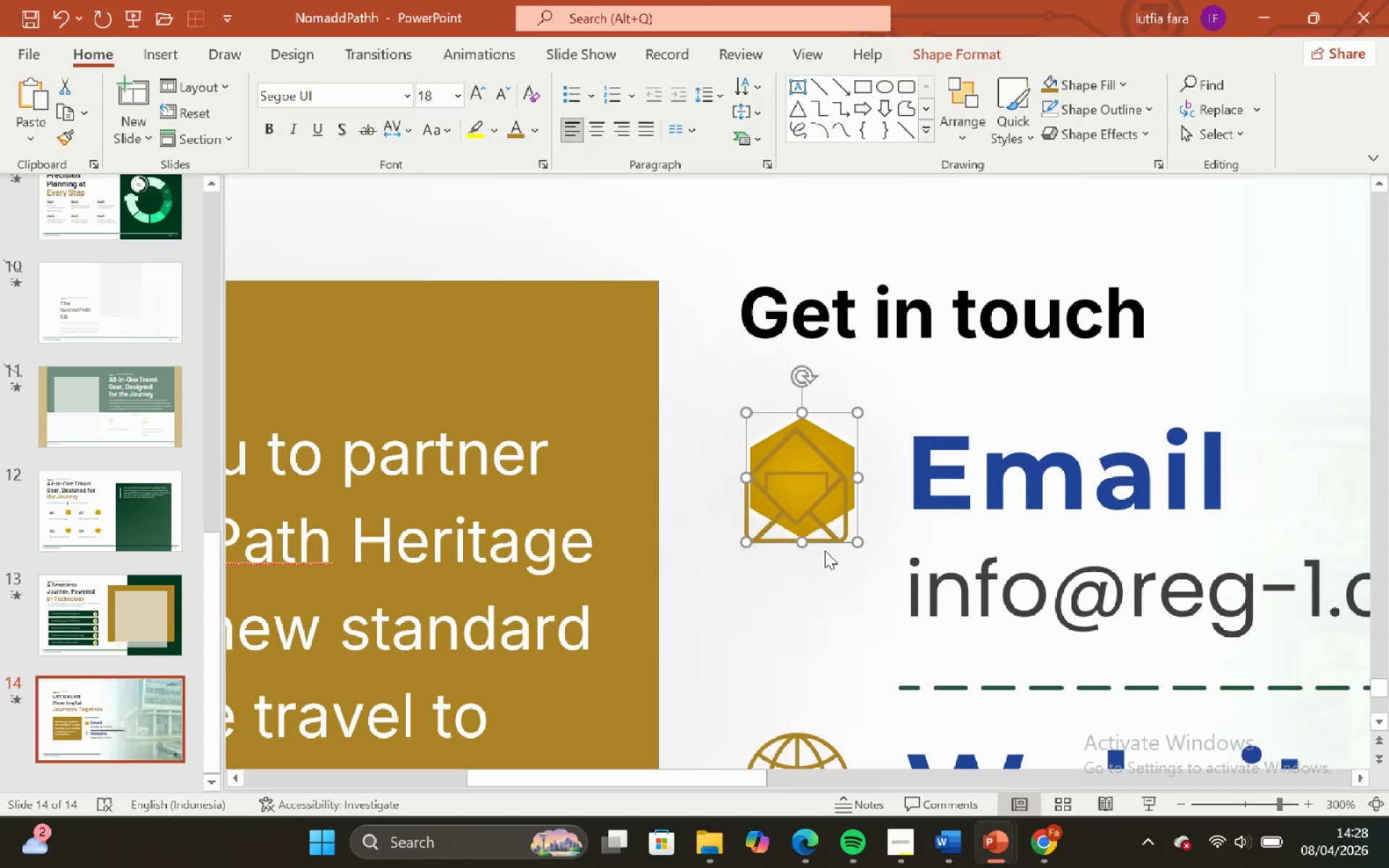 
key(Backspace)
 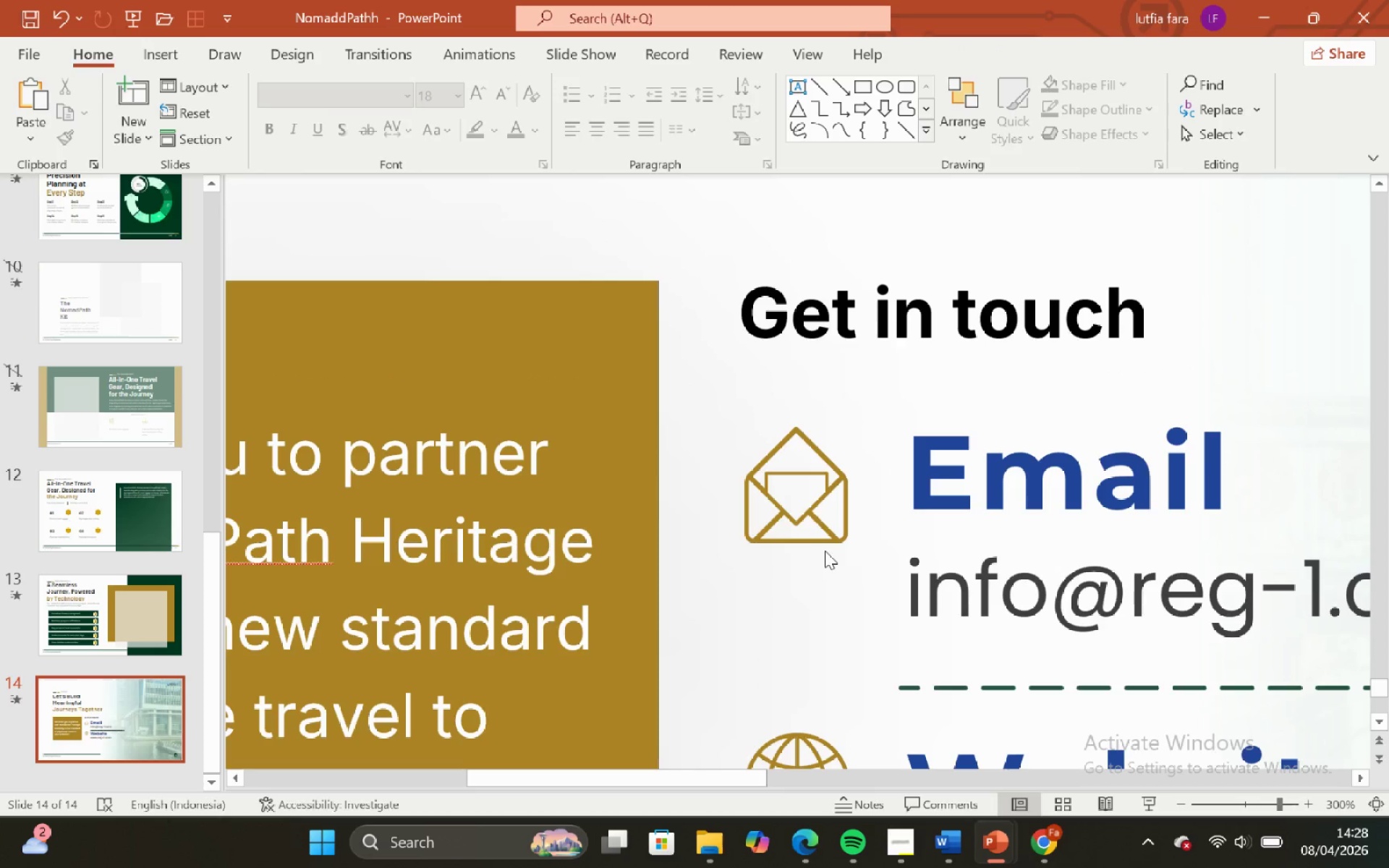 
key(Control+ControlLeft)
 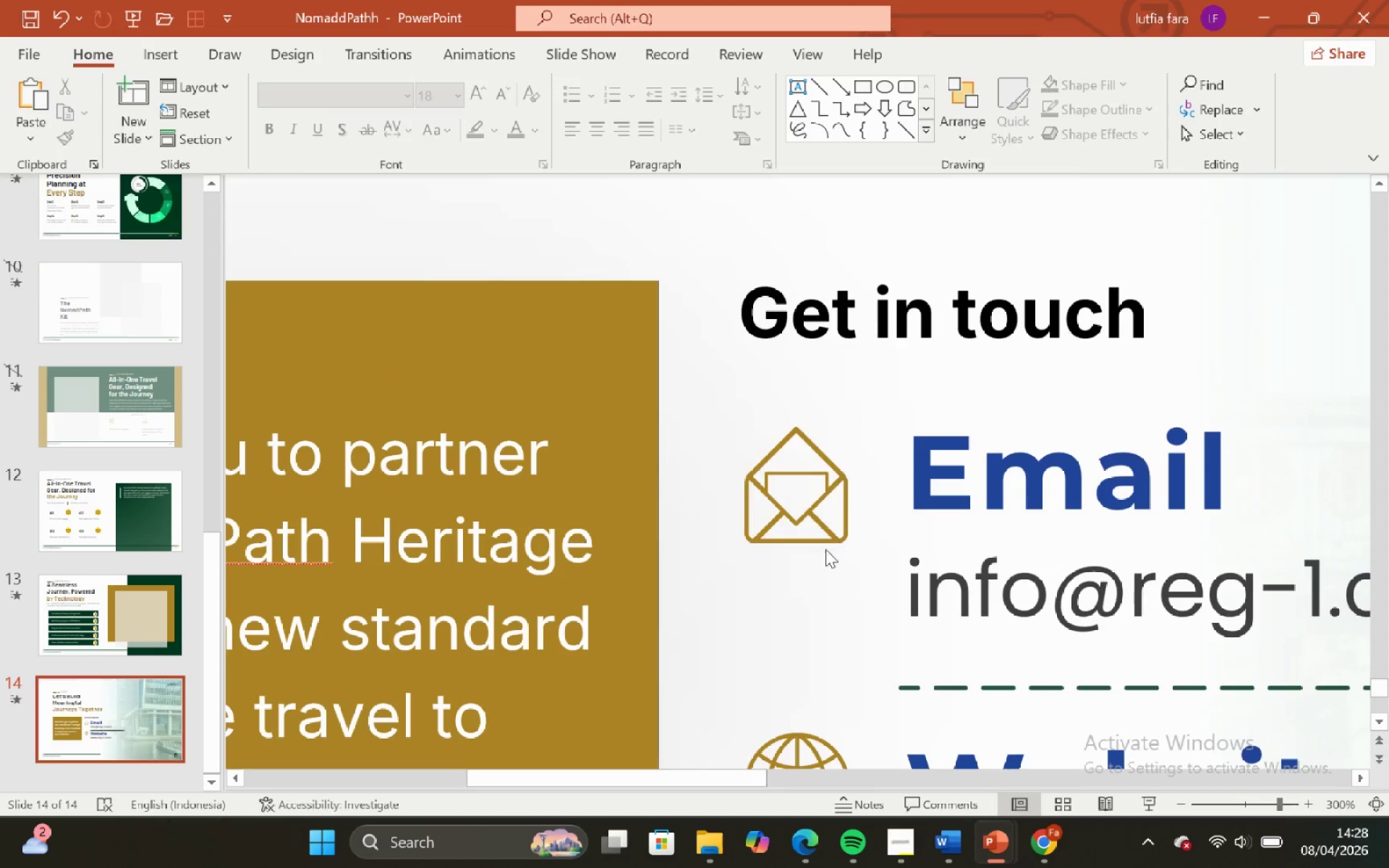 
key(Control+Z)
 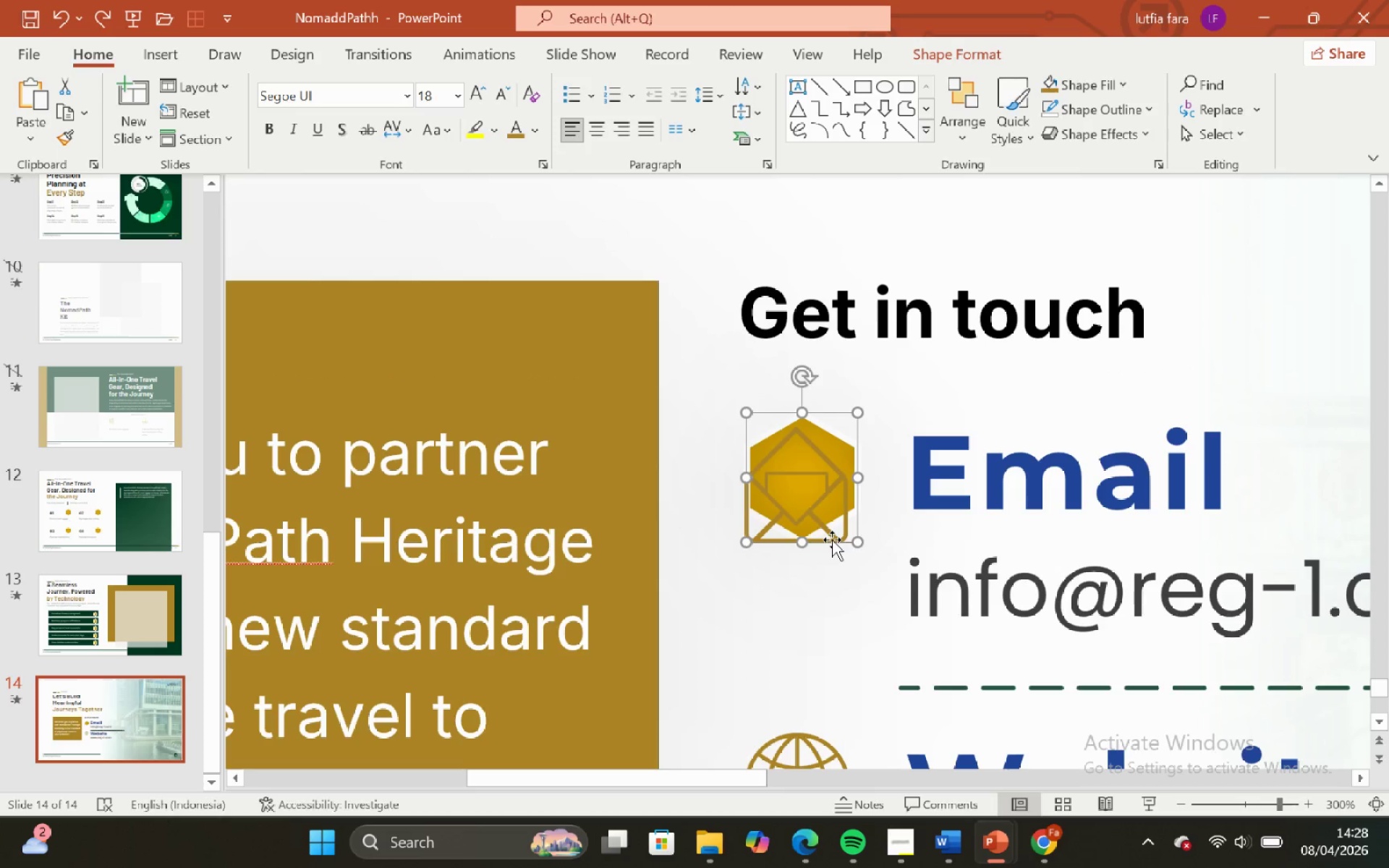 
left_click([832, 540])
 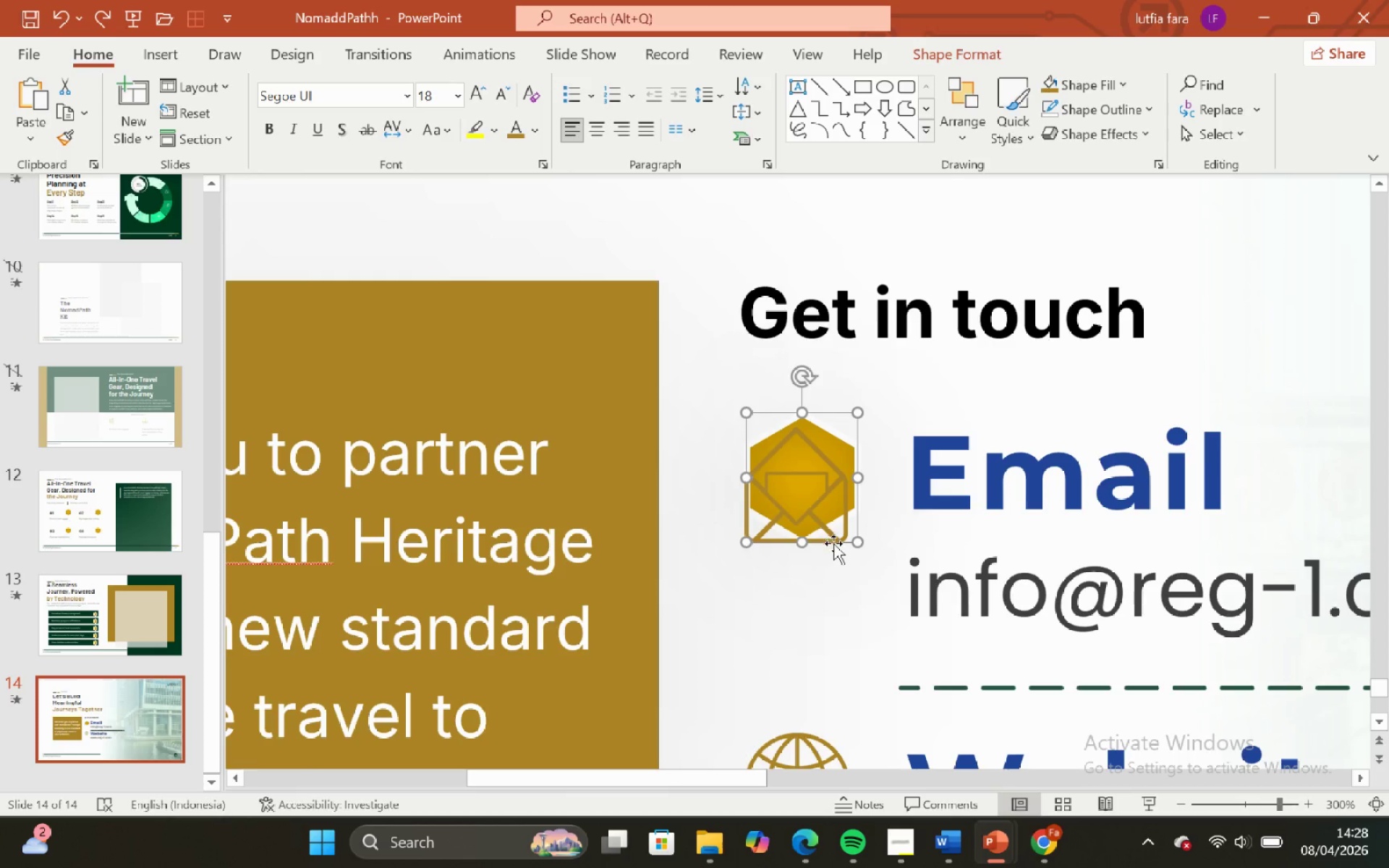 
left_click([839, 558])
 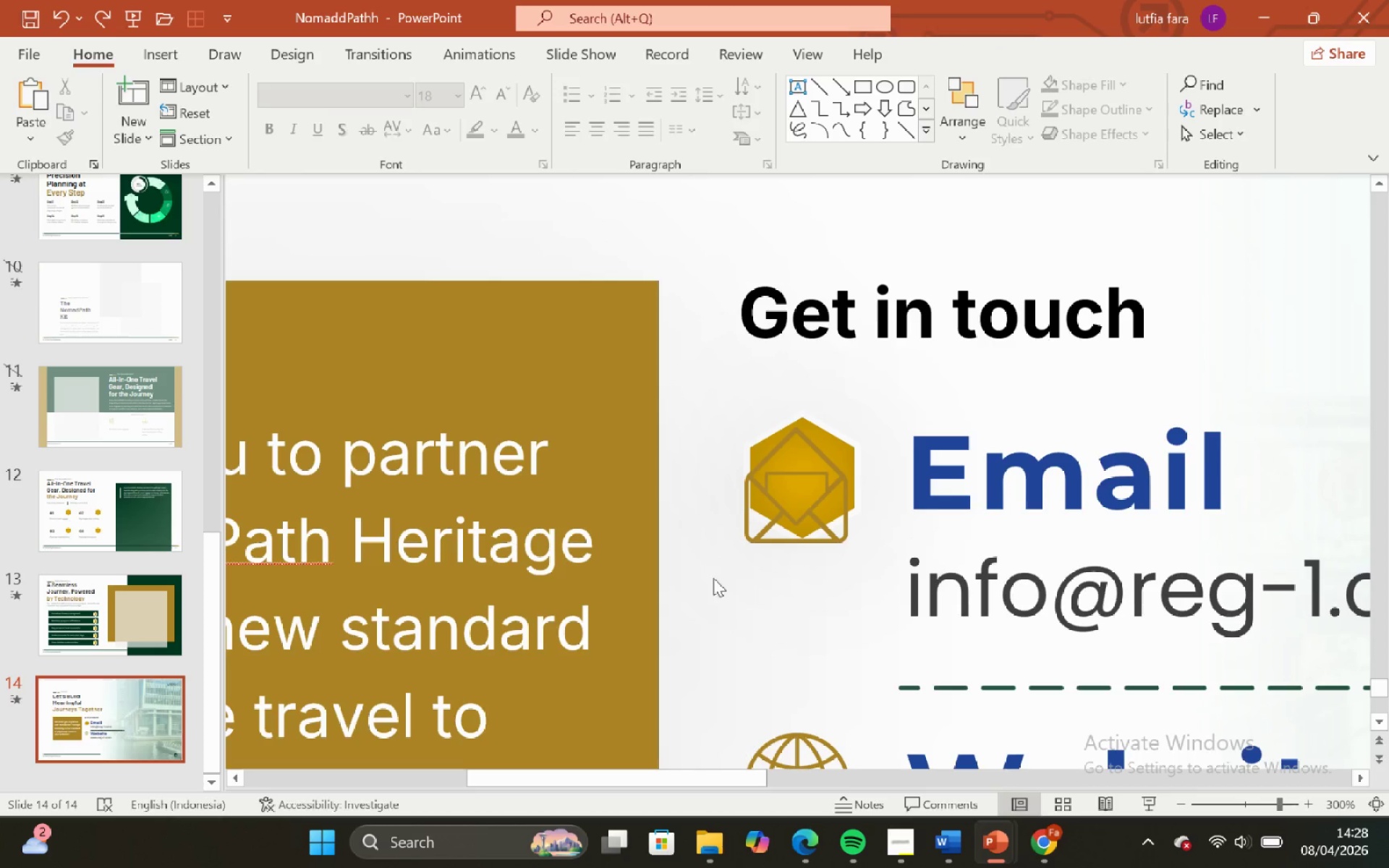 
left_click_drag(start_coordinate=[705, 574], to_coordinate=[870, 412])
 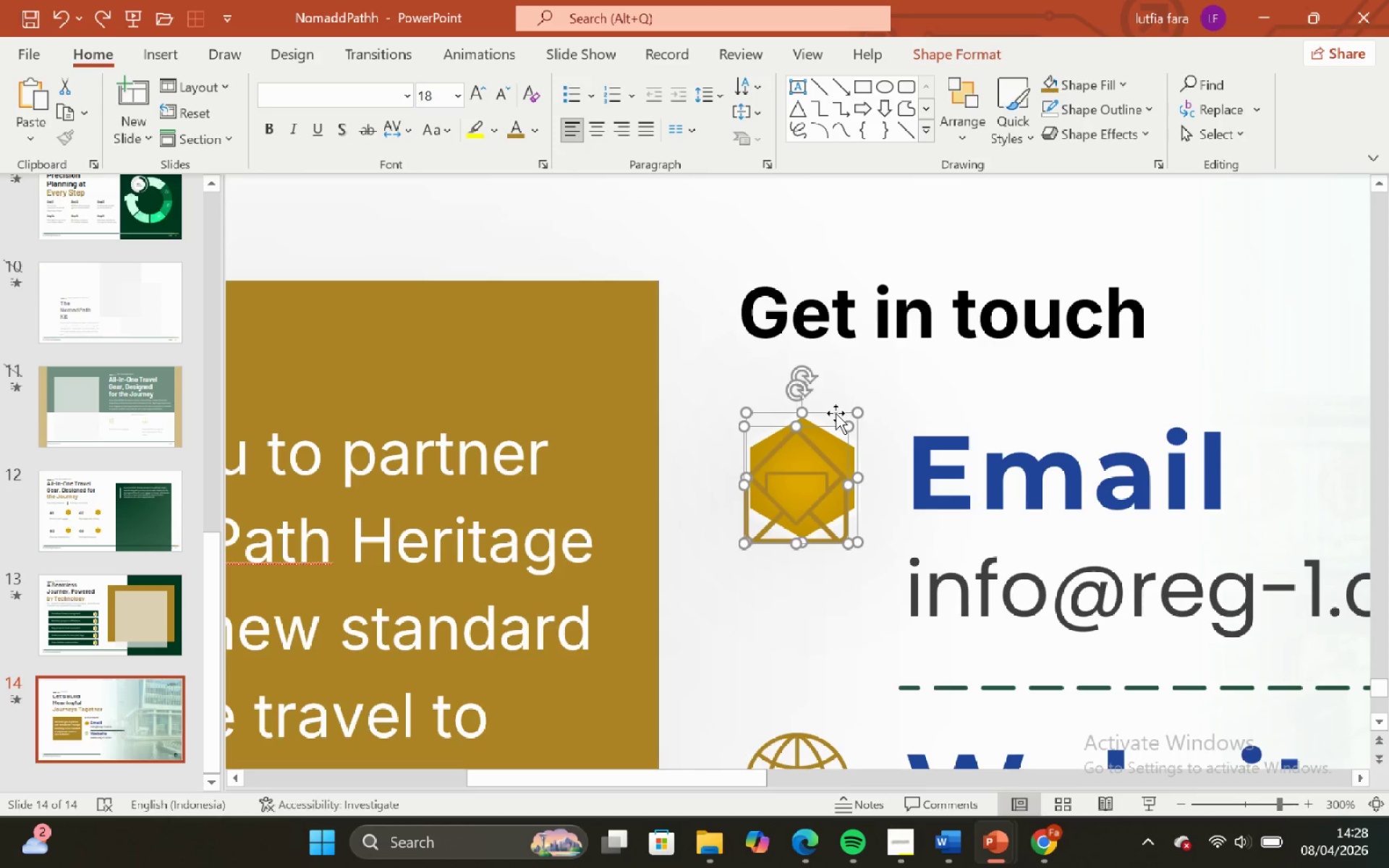 
hold_key(key=ShiftRight, duration=0.56)
left_click([836, 413])
 